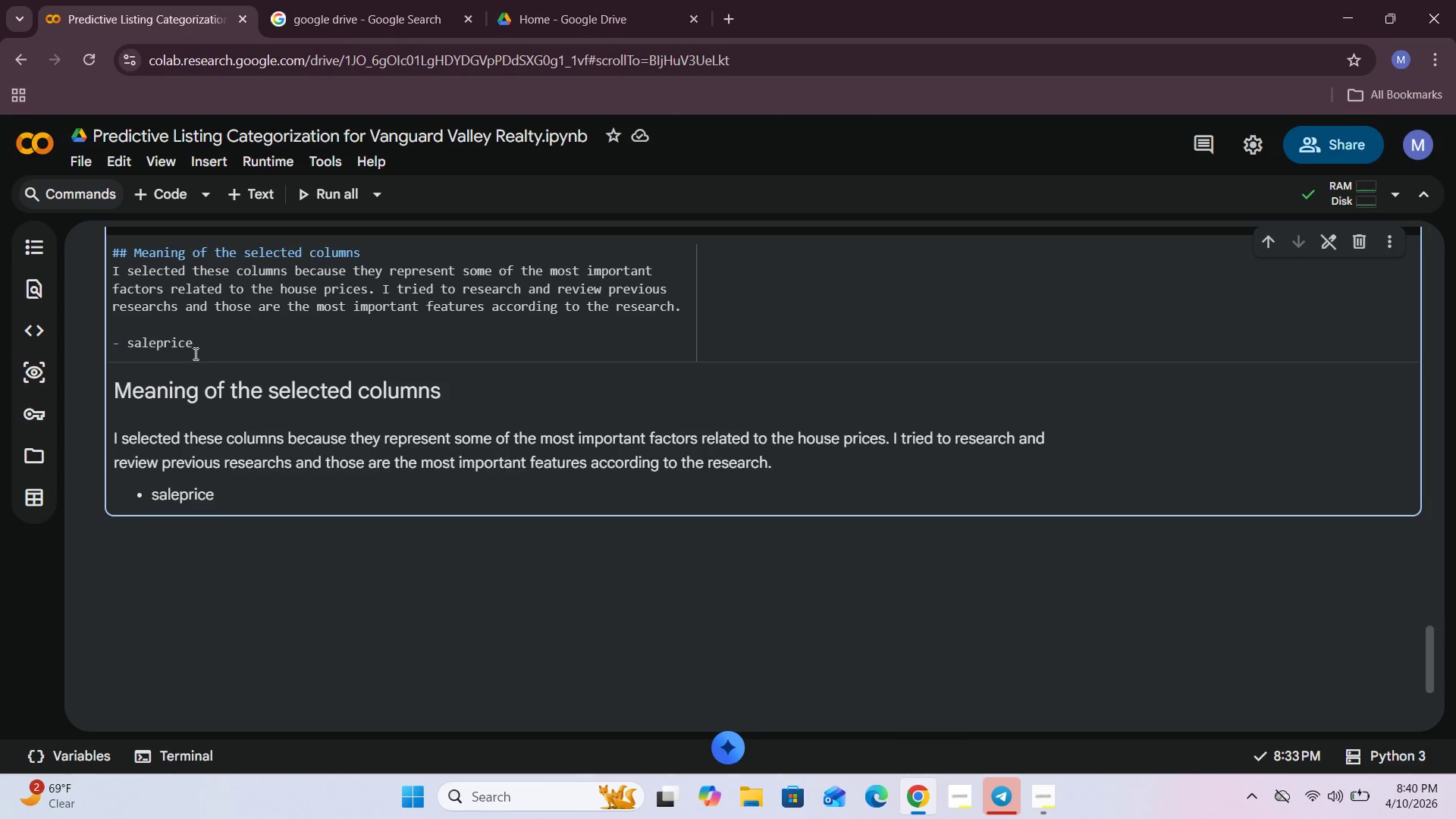 
left_click_drag(start_coordinate=[196, 346], to_coordinate=[127, 347])
 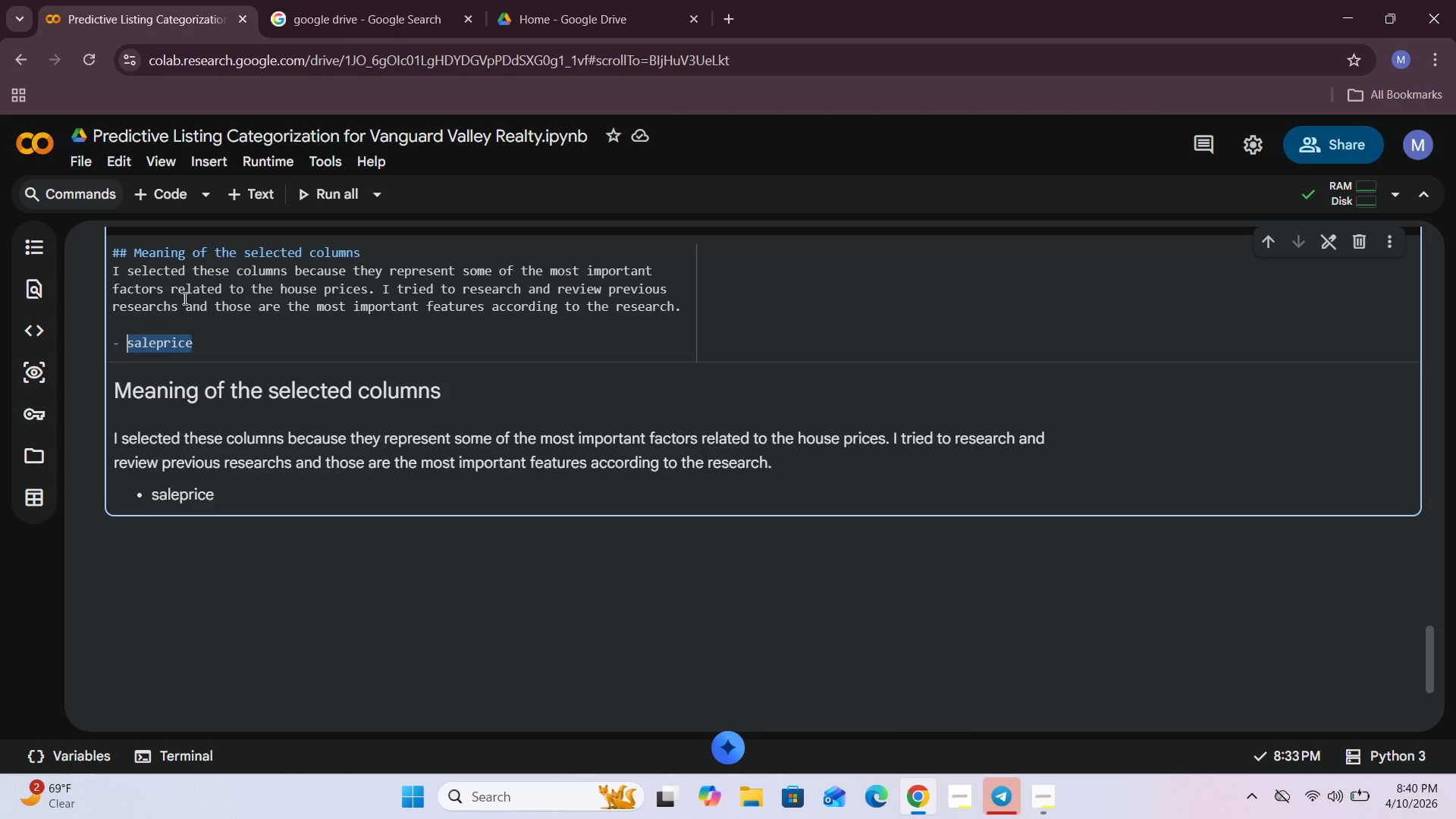 
scroll: coordinate [199, 308], scroll_direction: up, amount: 2.0
 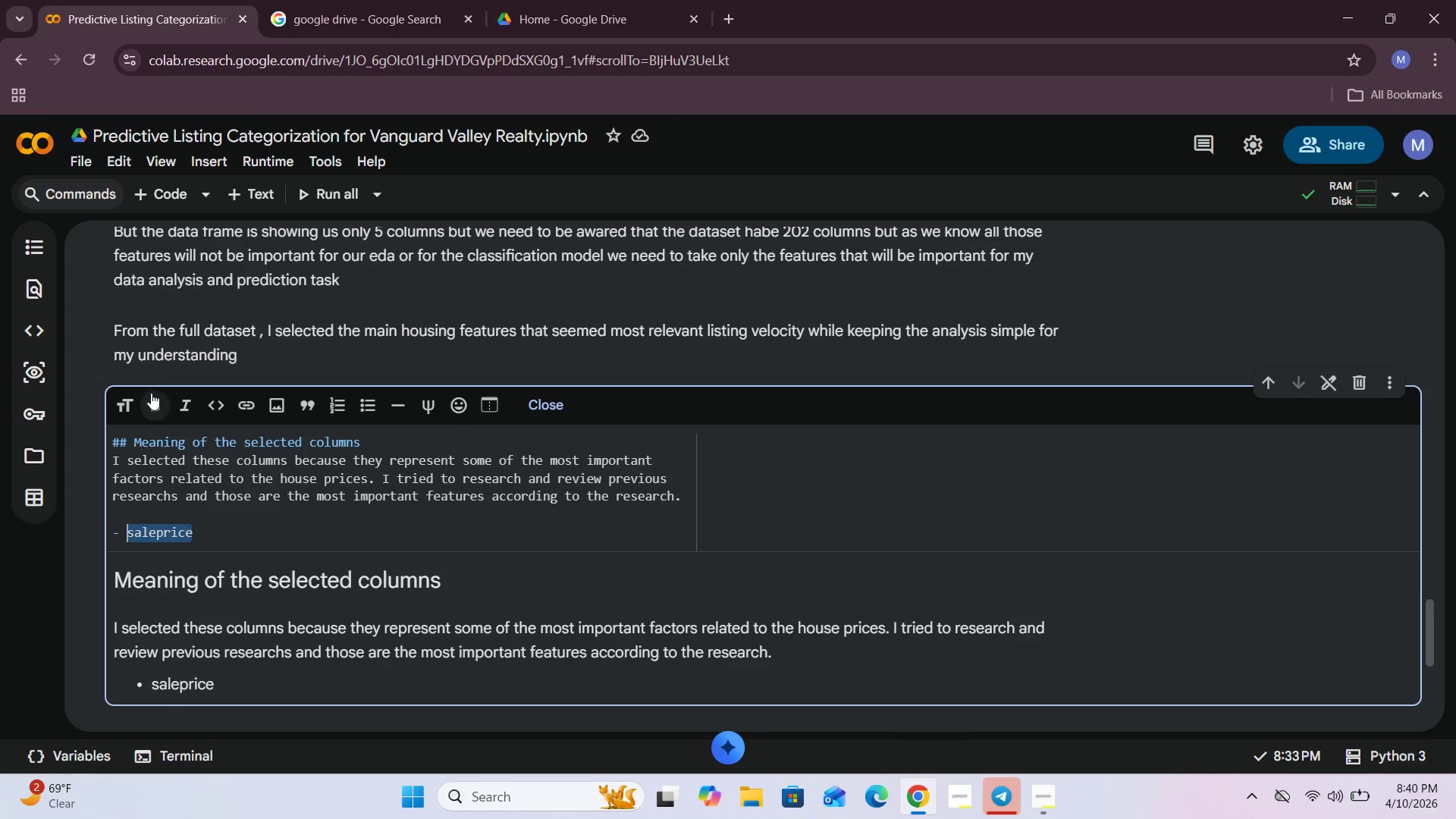 
left_click([153, 402])
 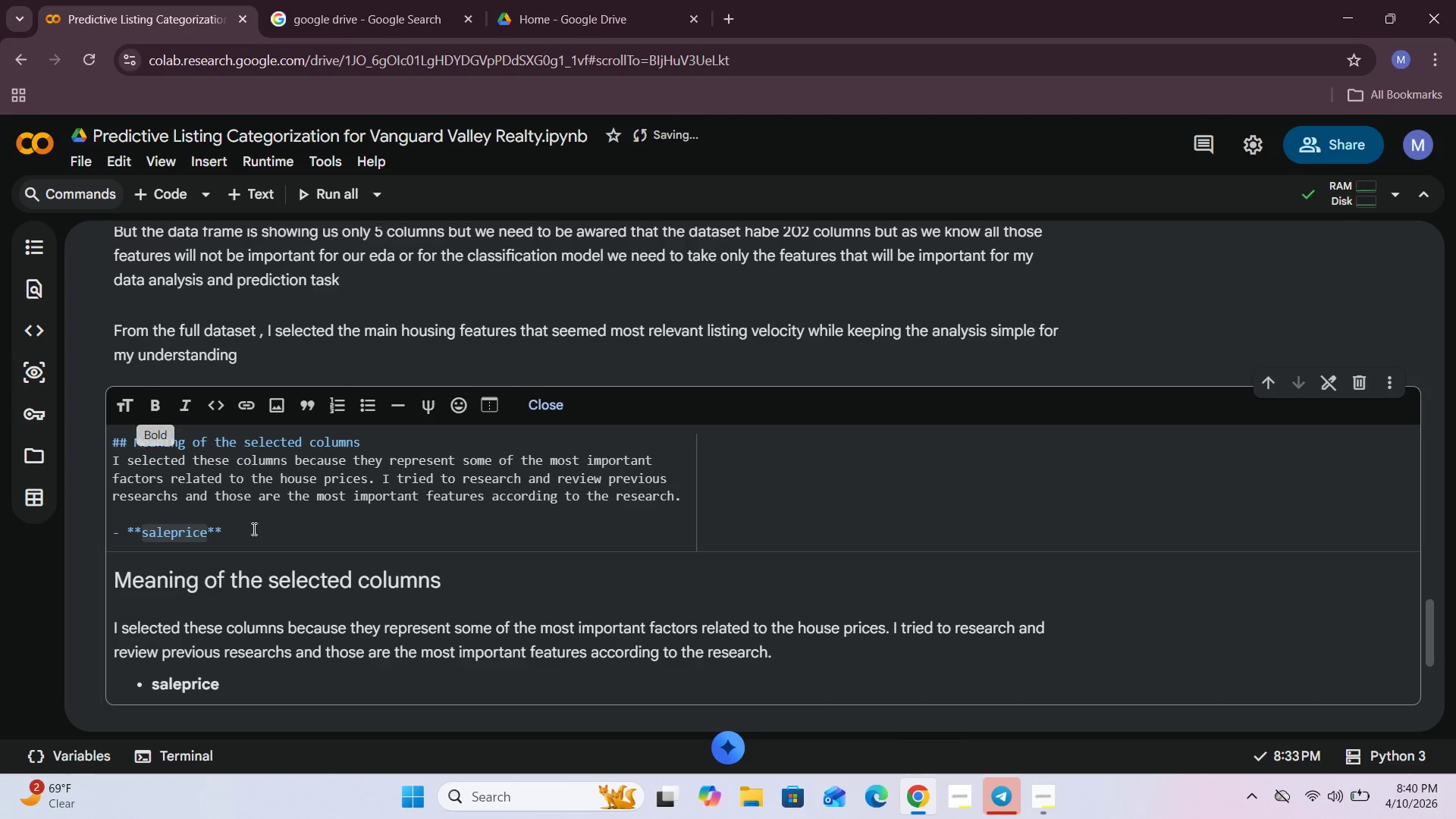 
left_click([253, 529])
 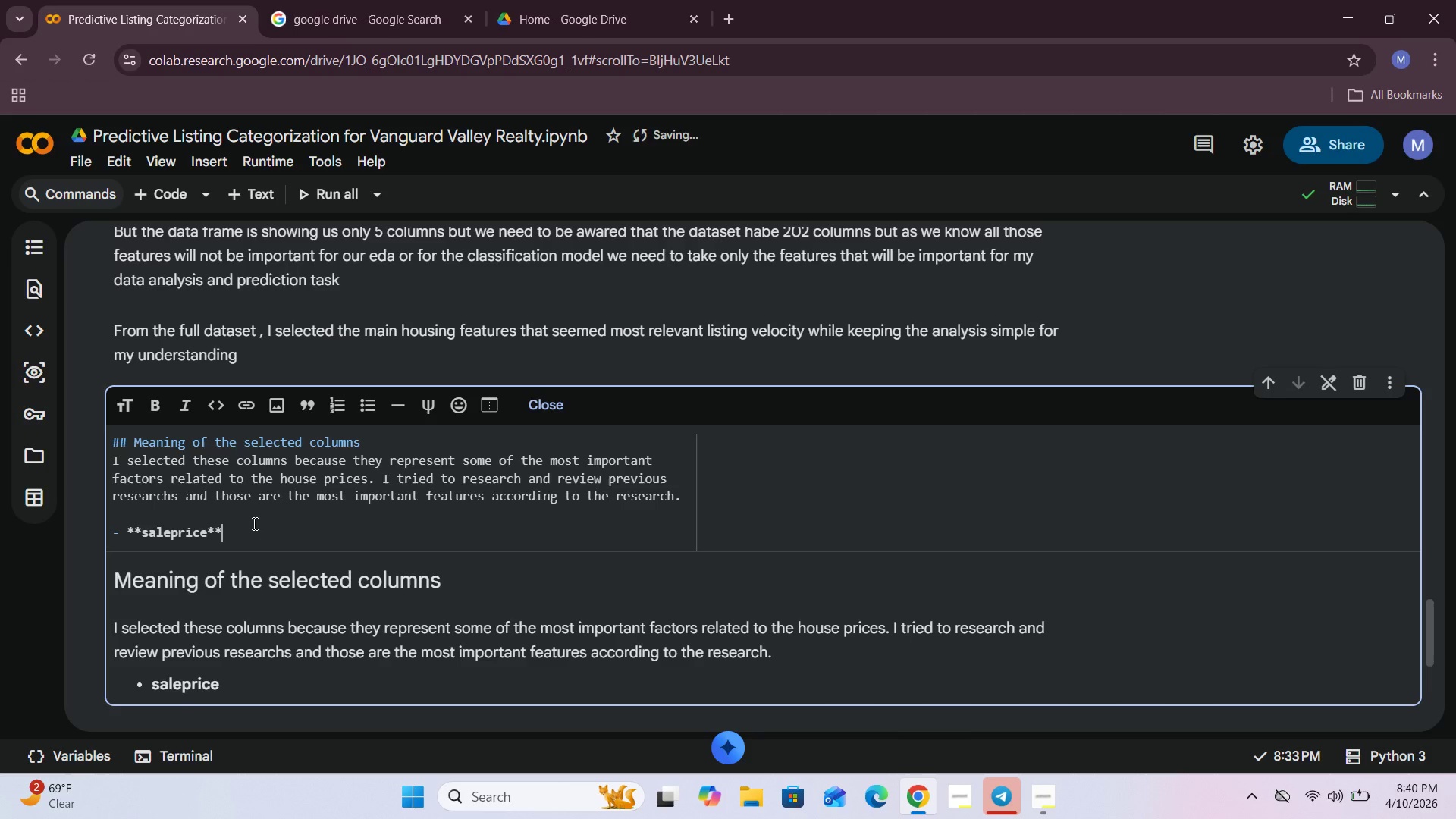 
key(Space)
 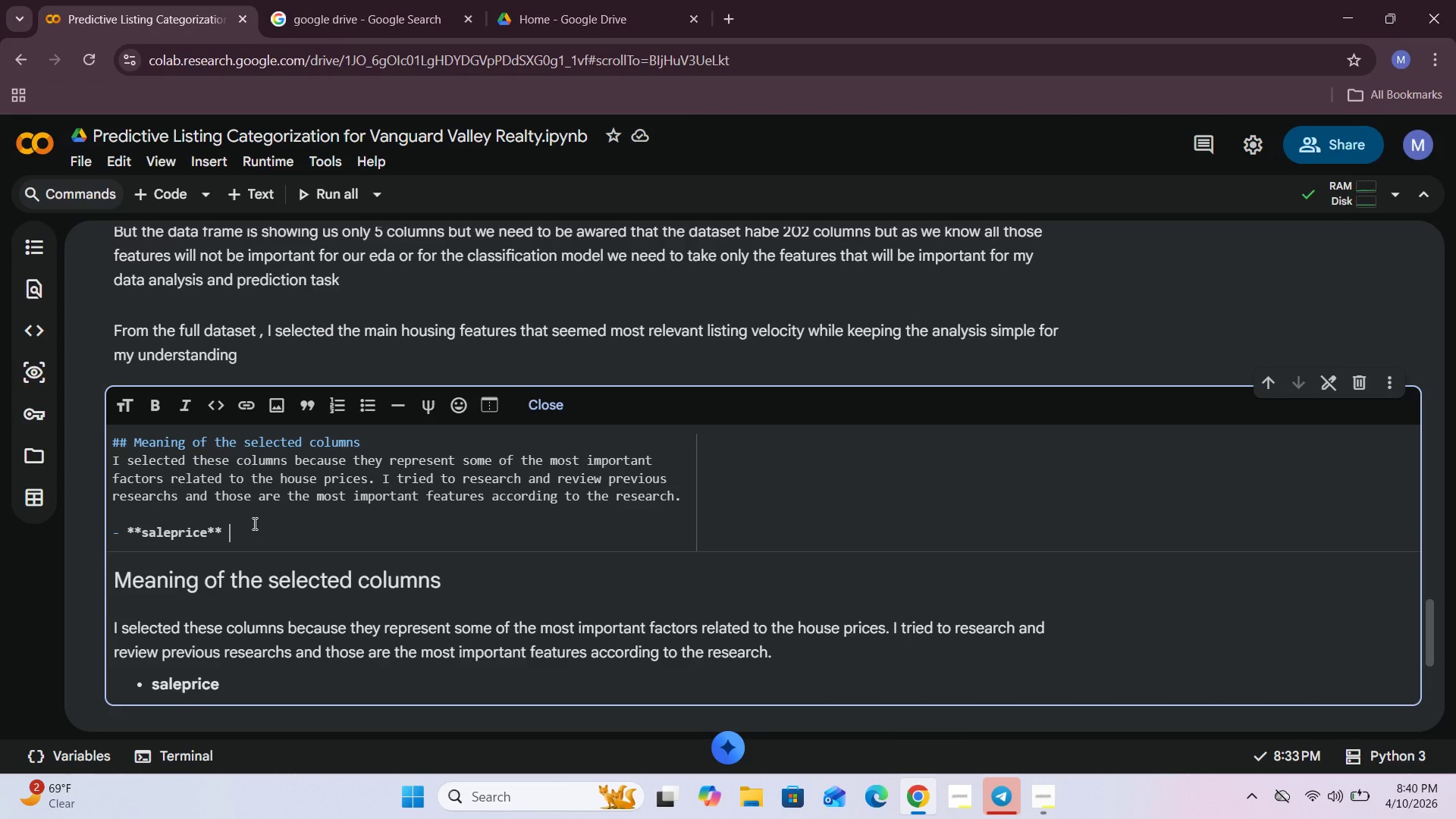 
key(Equal)
 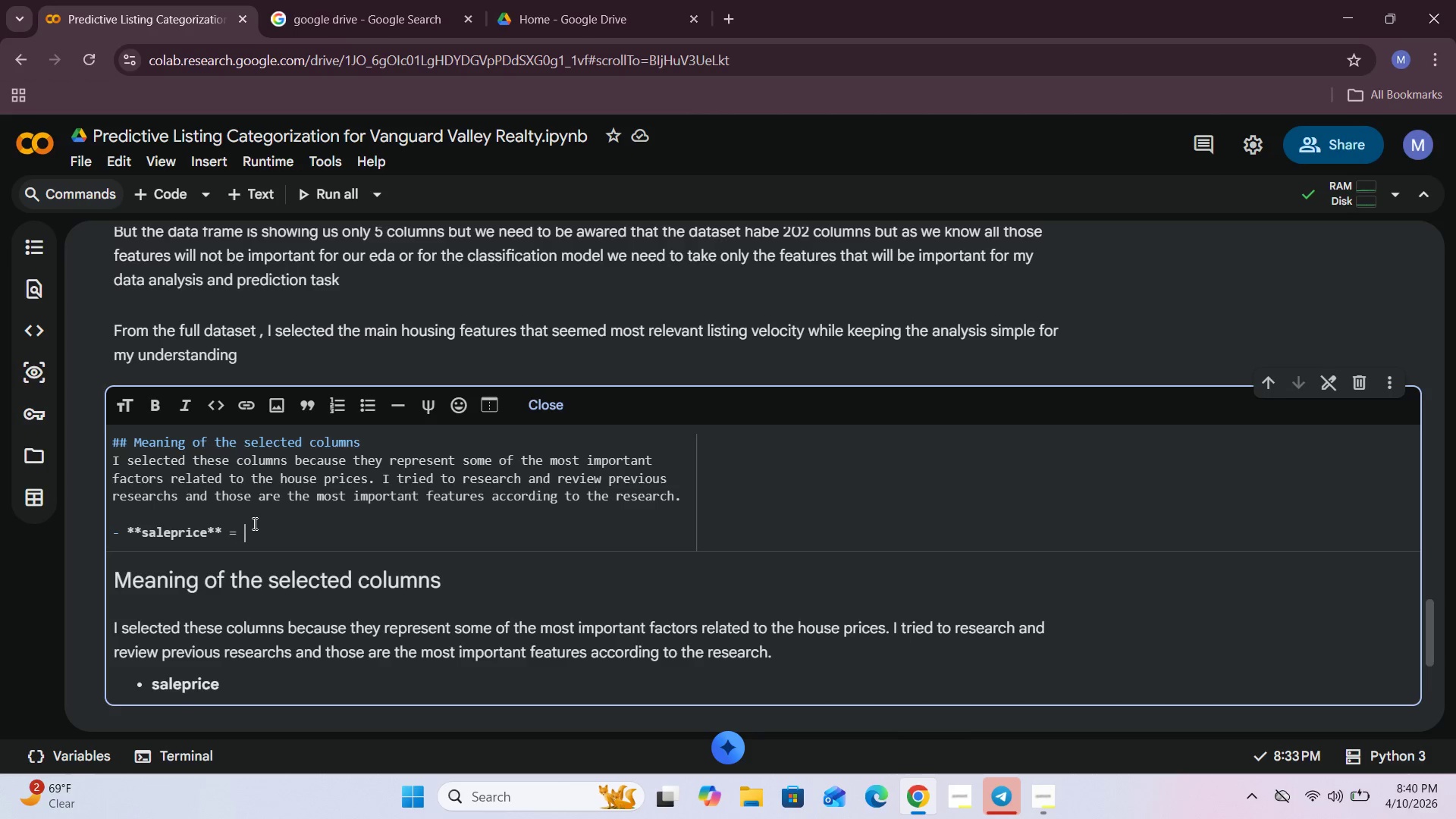 
key(Space)
 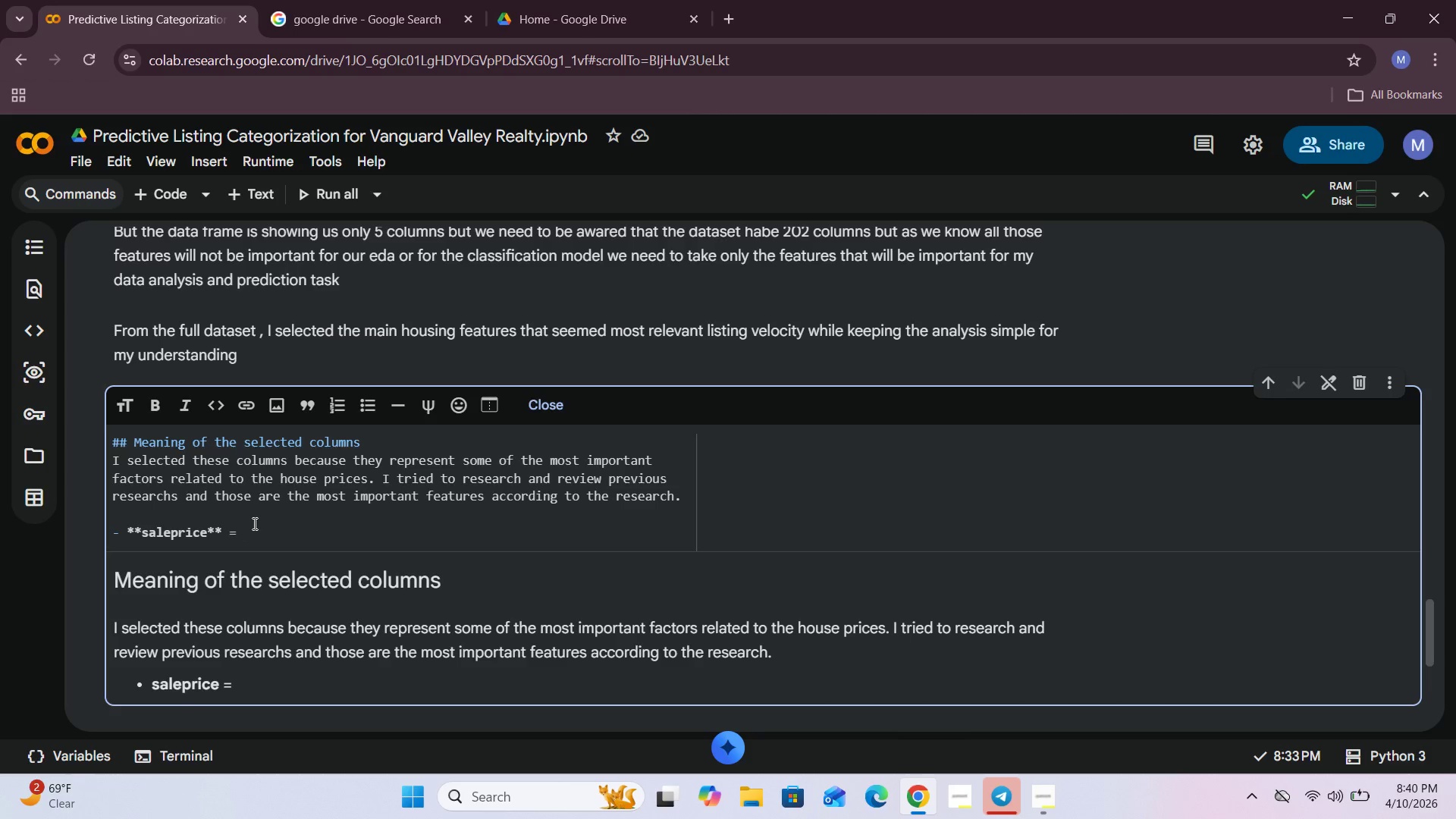 
wait(5.98)
 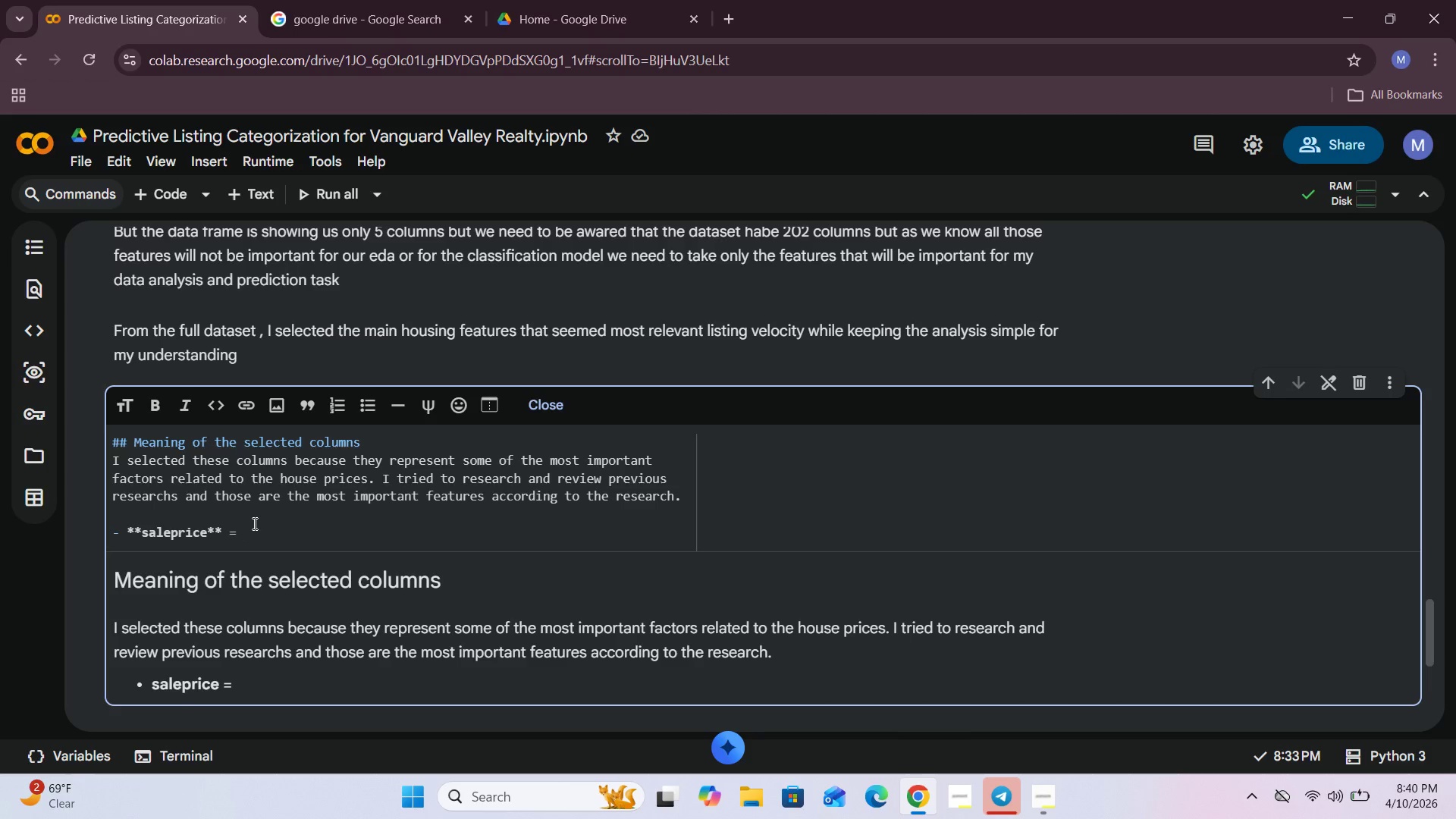 
type(selling price of the house )
 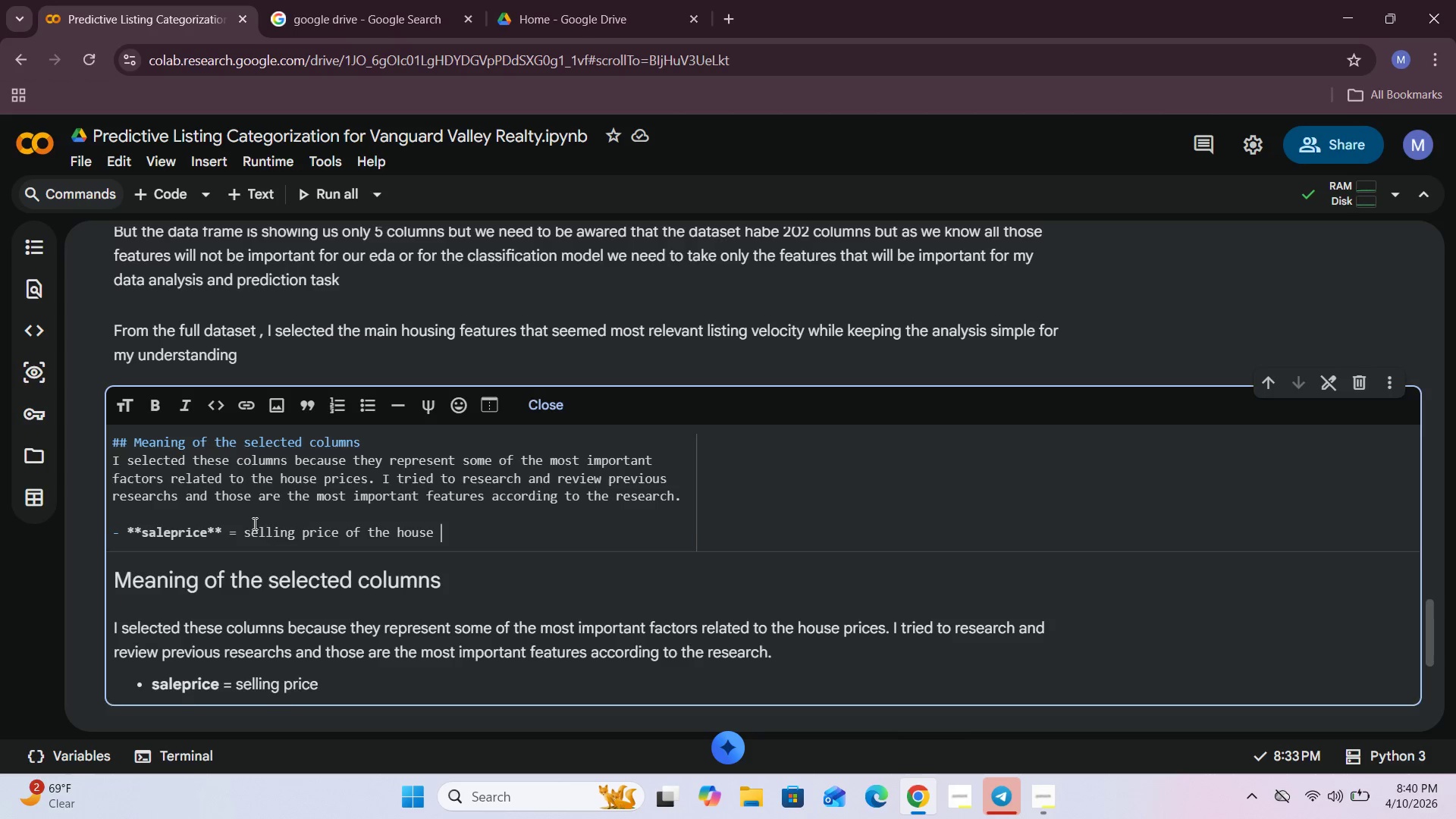 
key(Enter)
 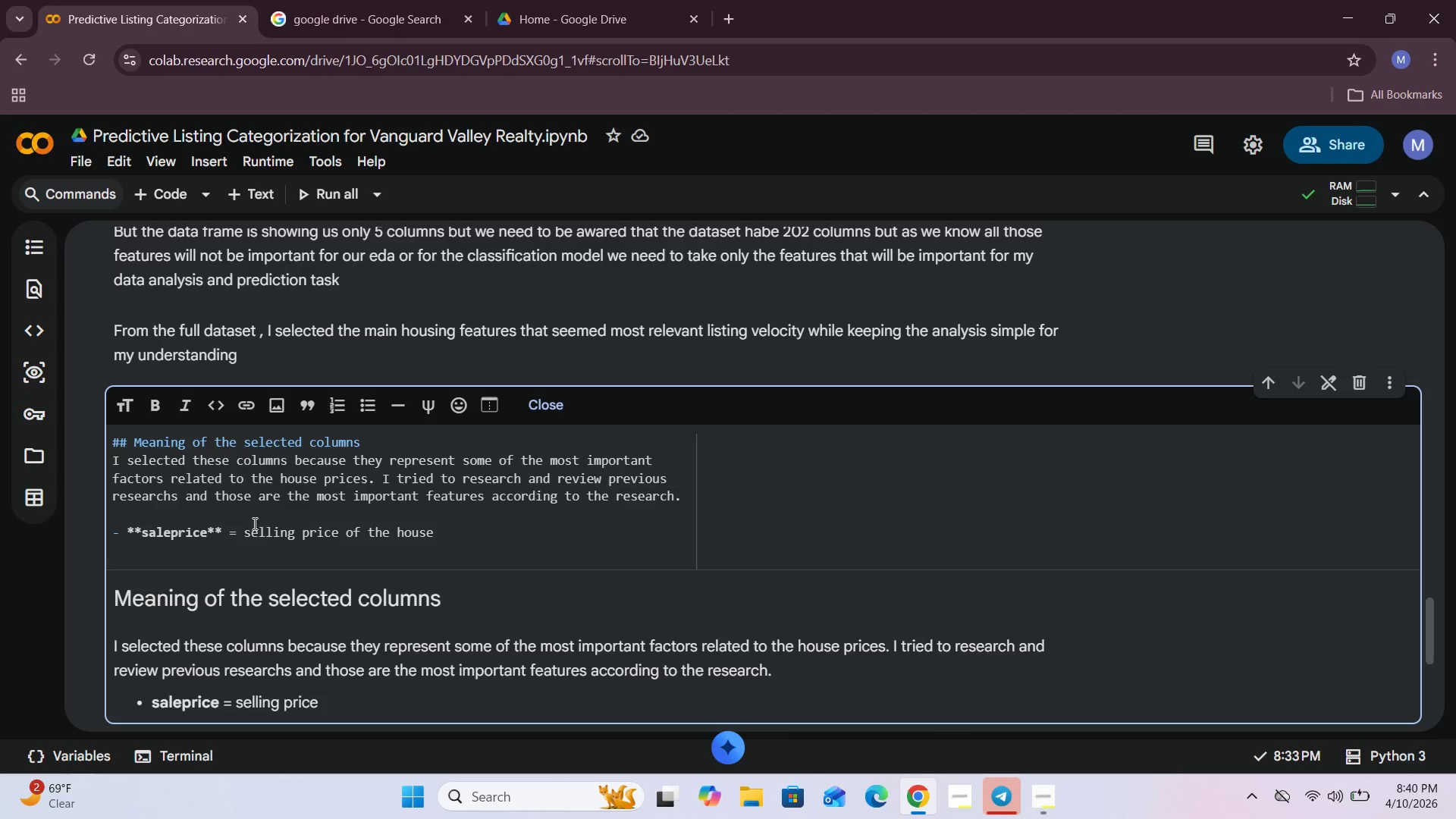 
key(Minus)
 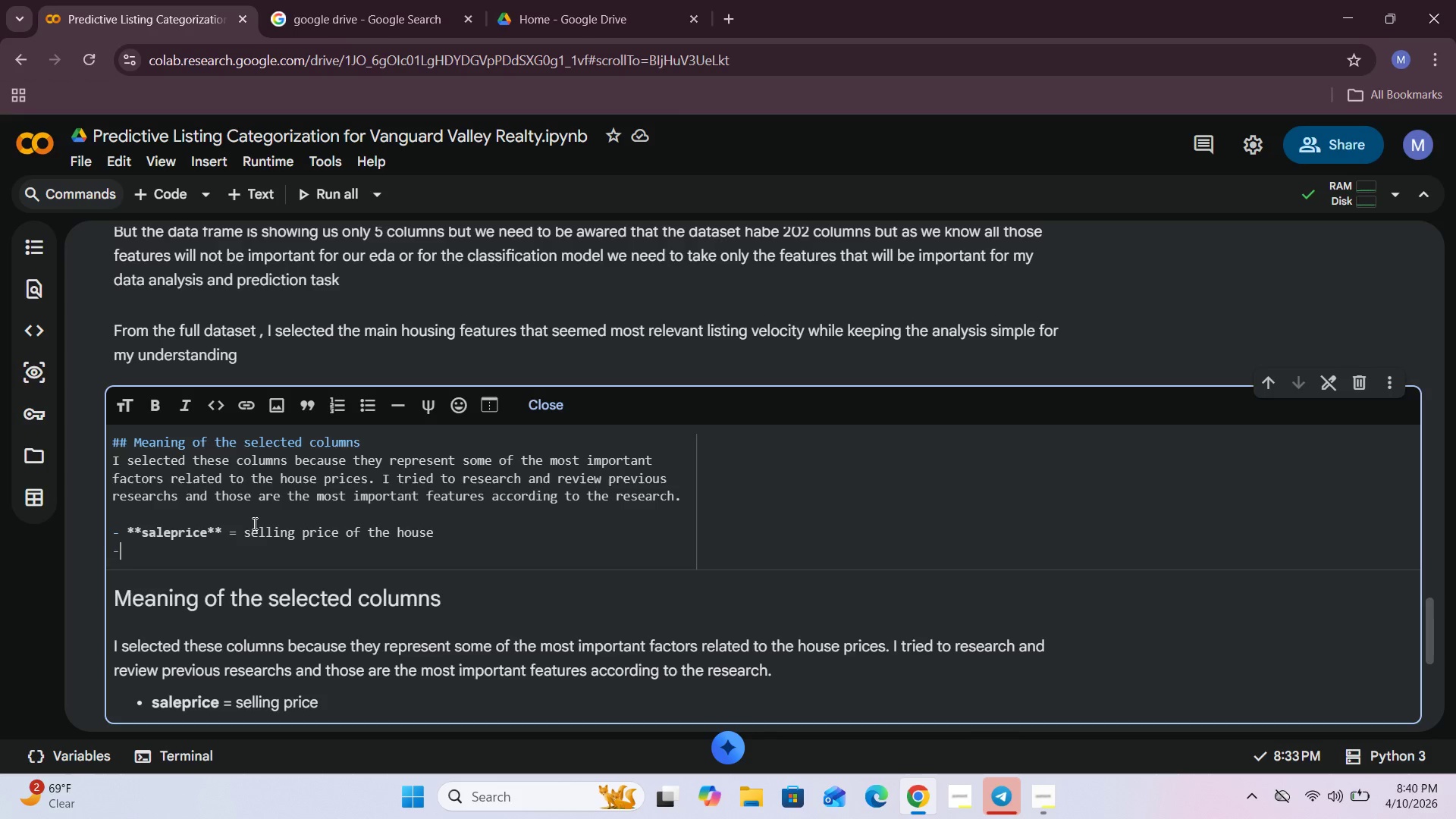 
key(Space)
 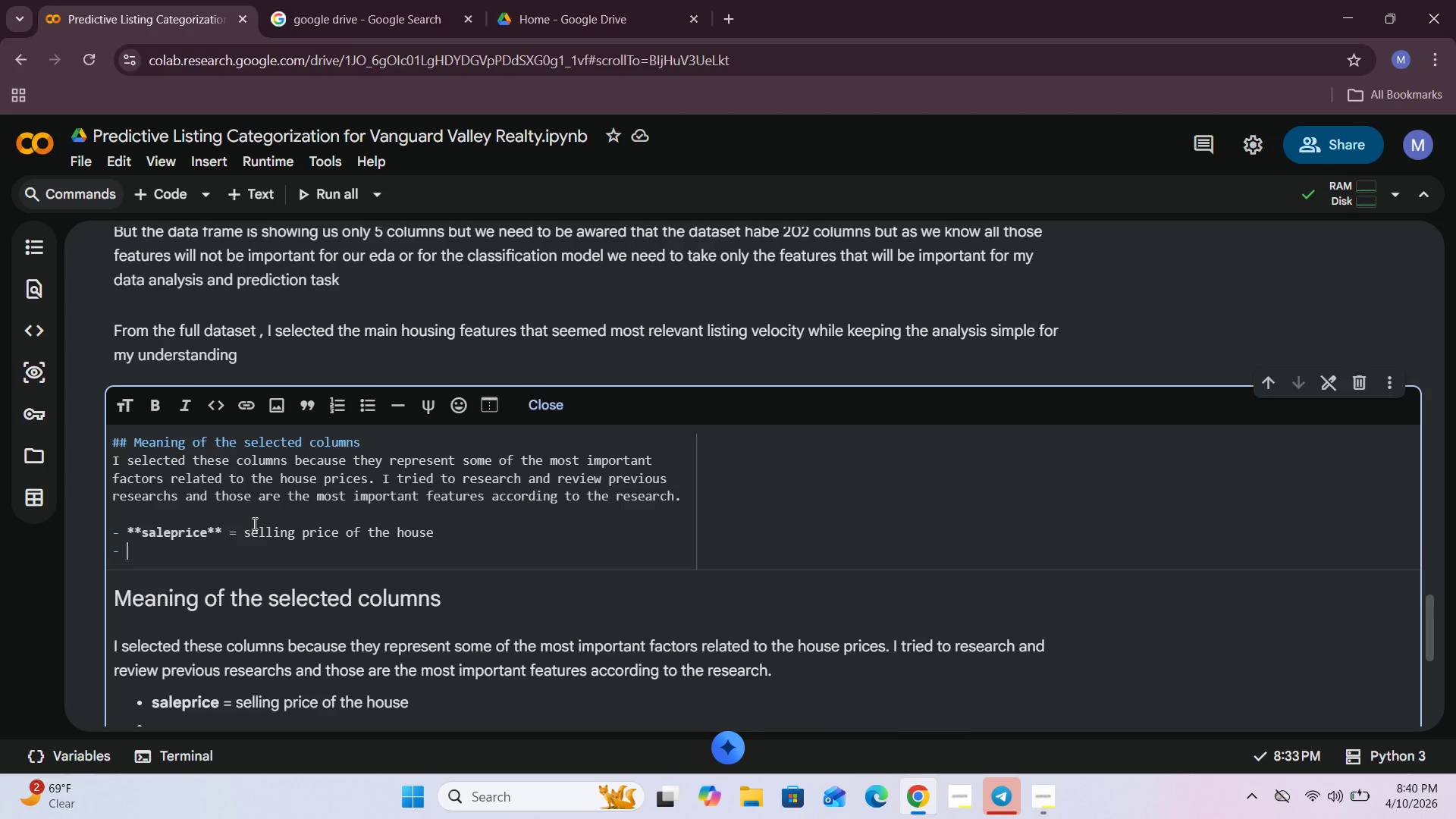 
wait(5.72)
 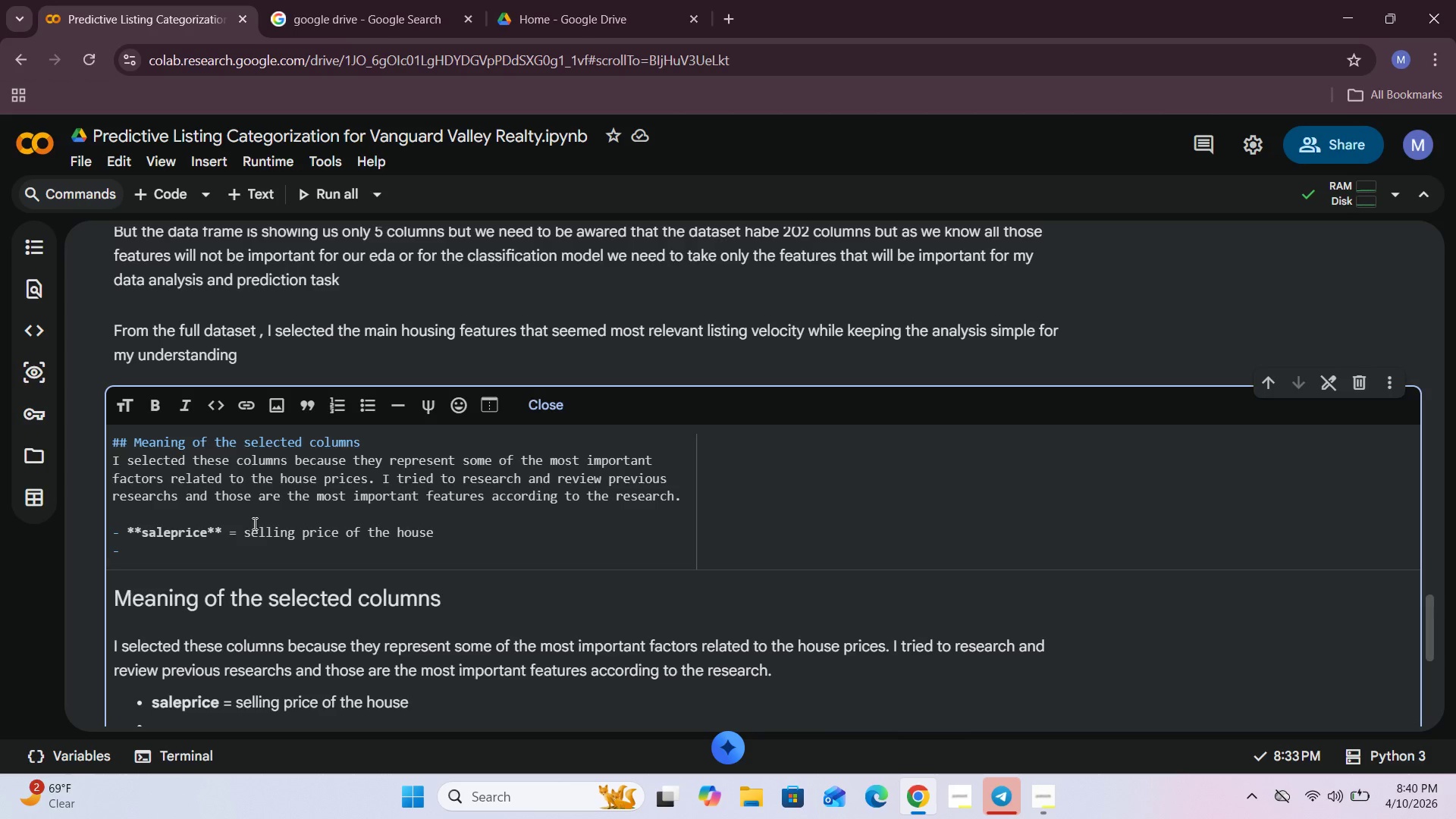 
type(over)
 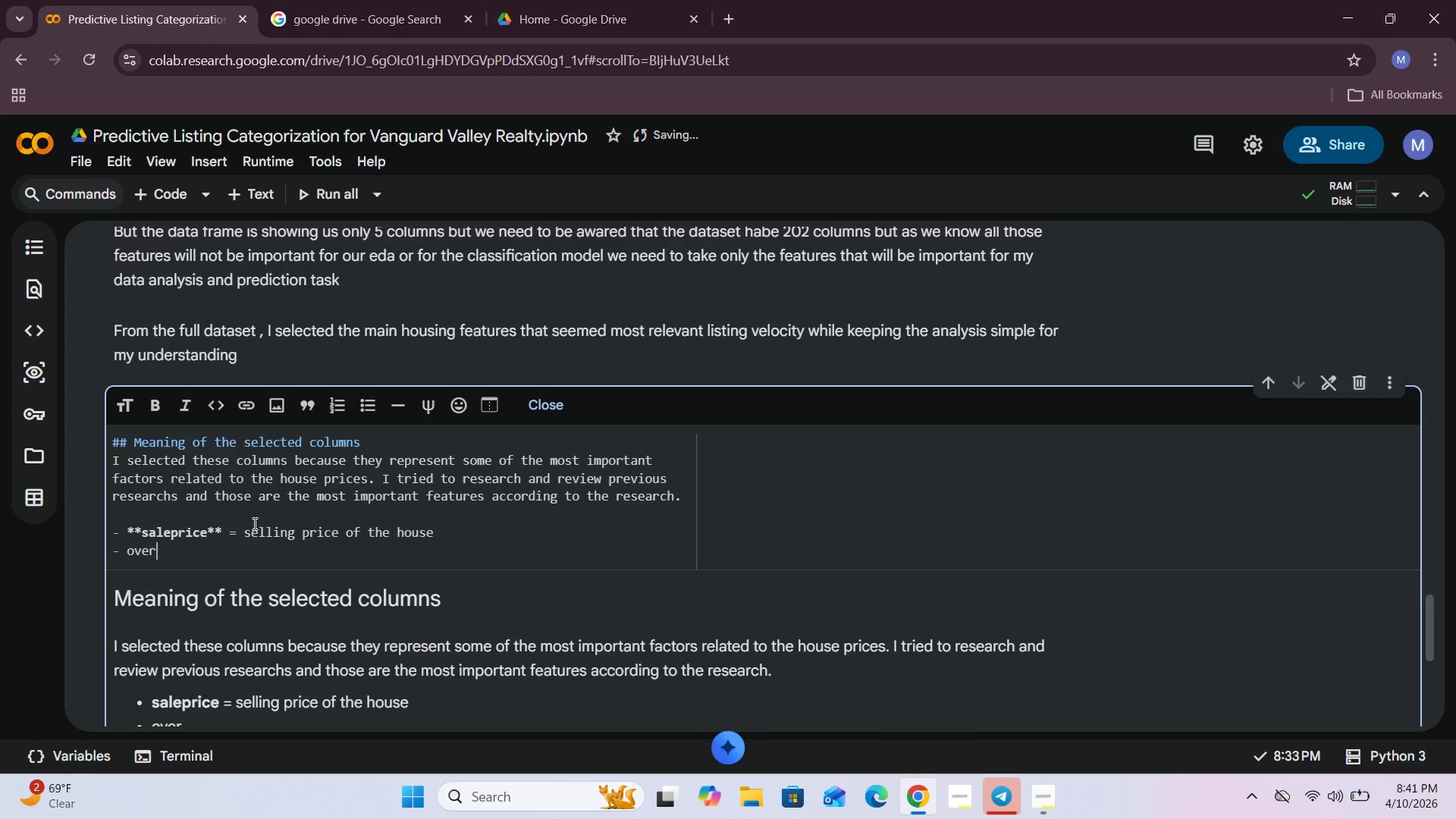 
scroll: coordinate [253, 523], scroll_direction: none, amount: 0.0
 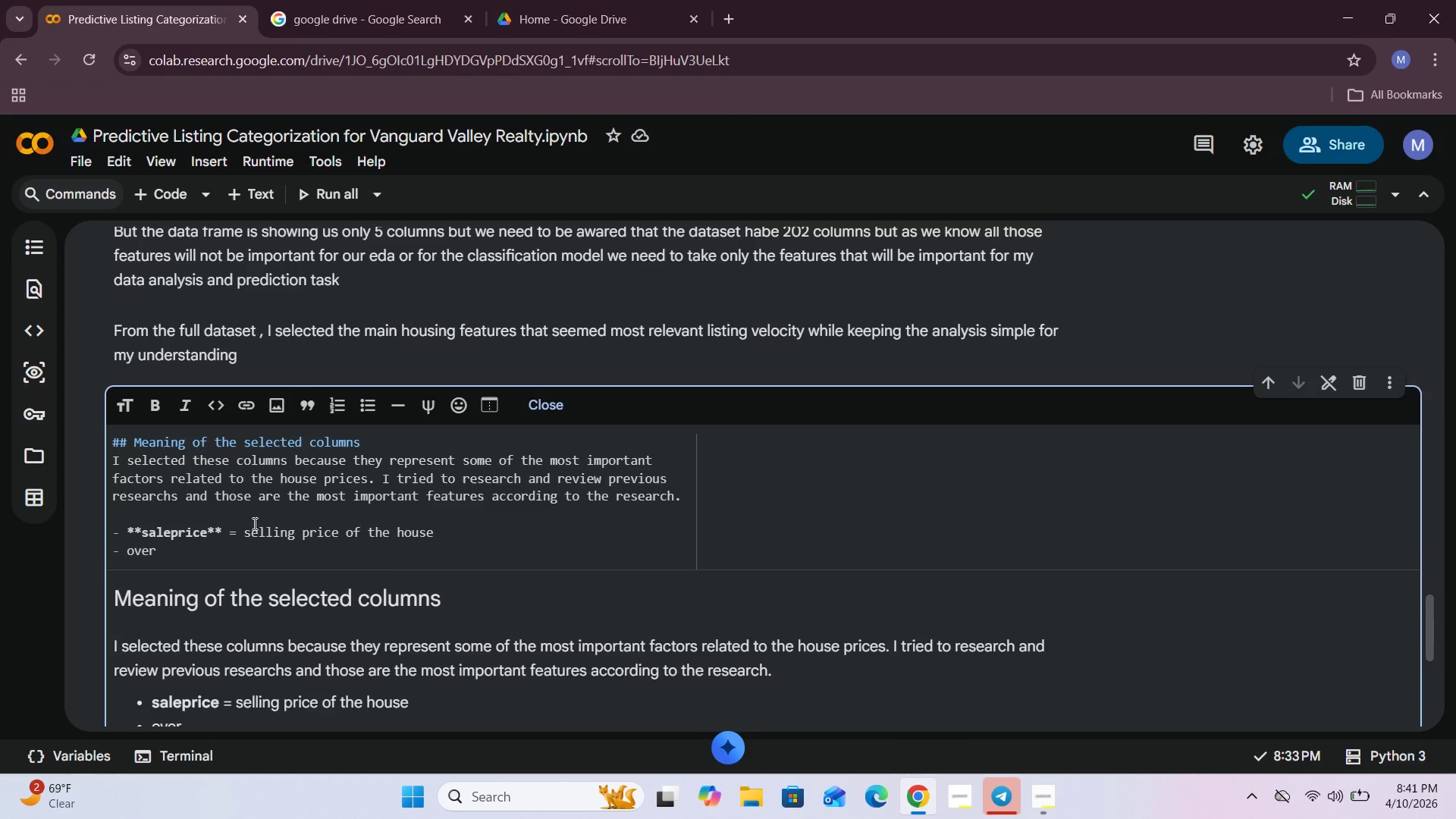 
type(allqual = overall quality of the house)
 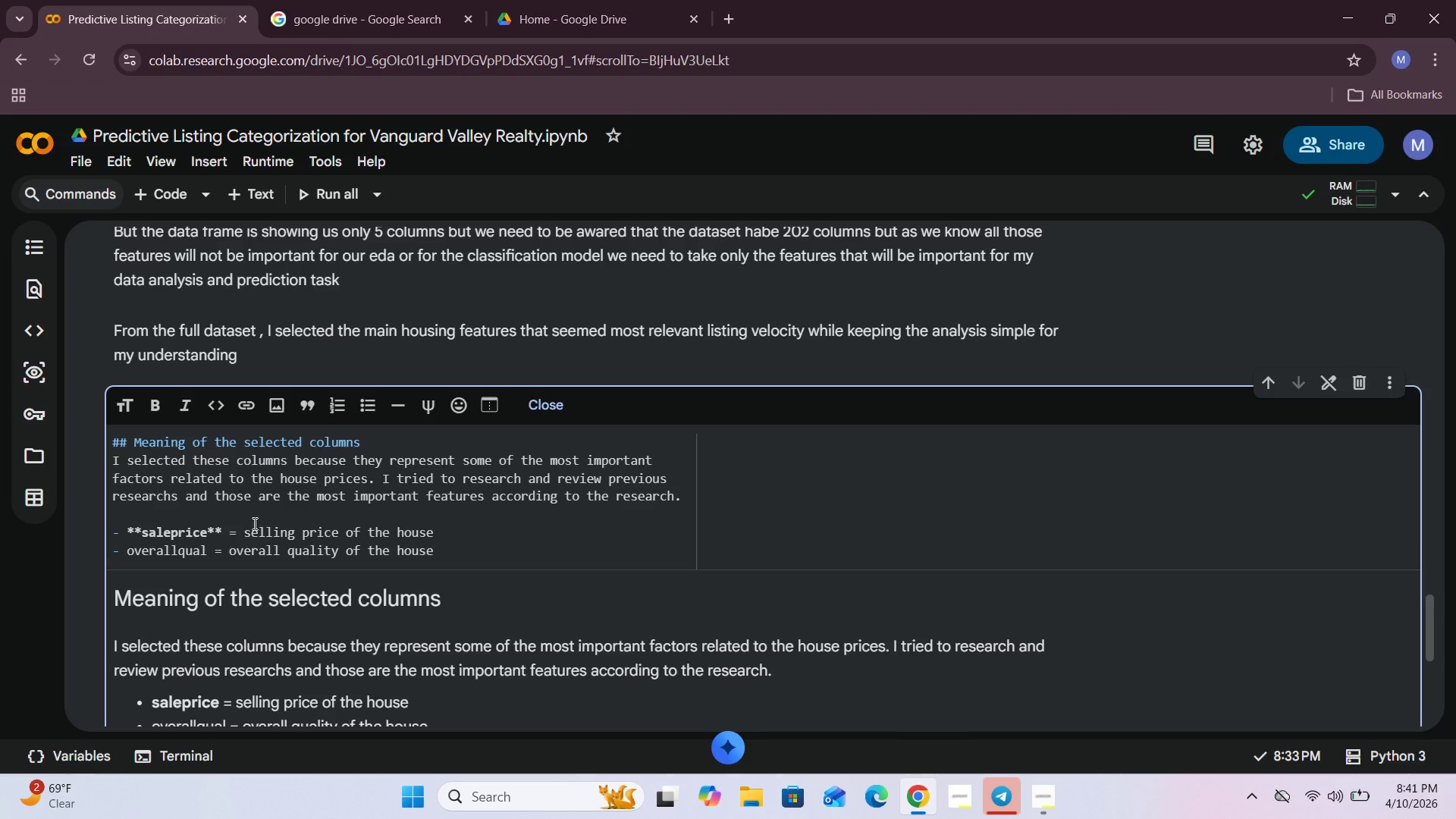 
key(Enter)
 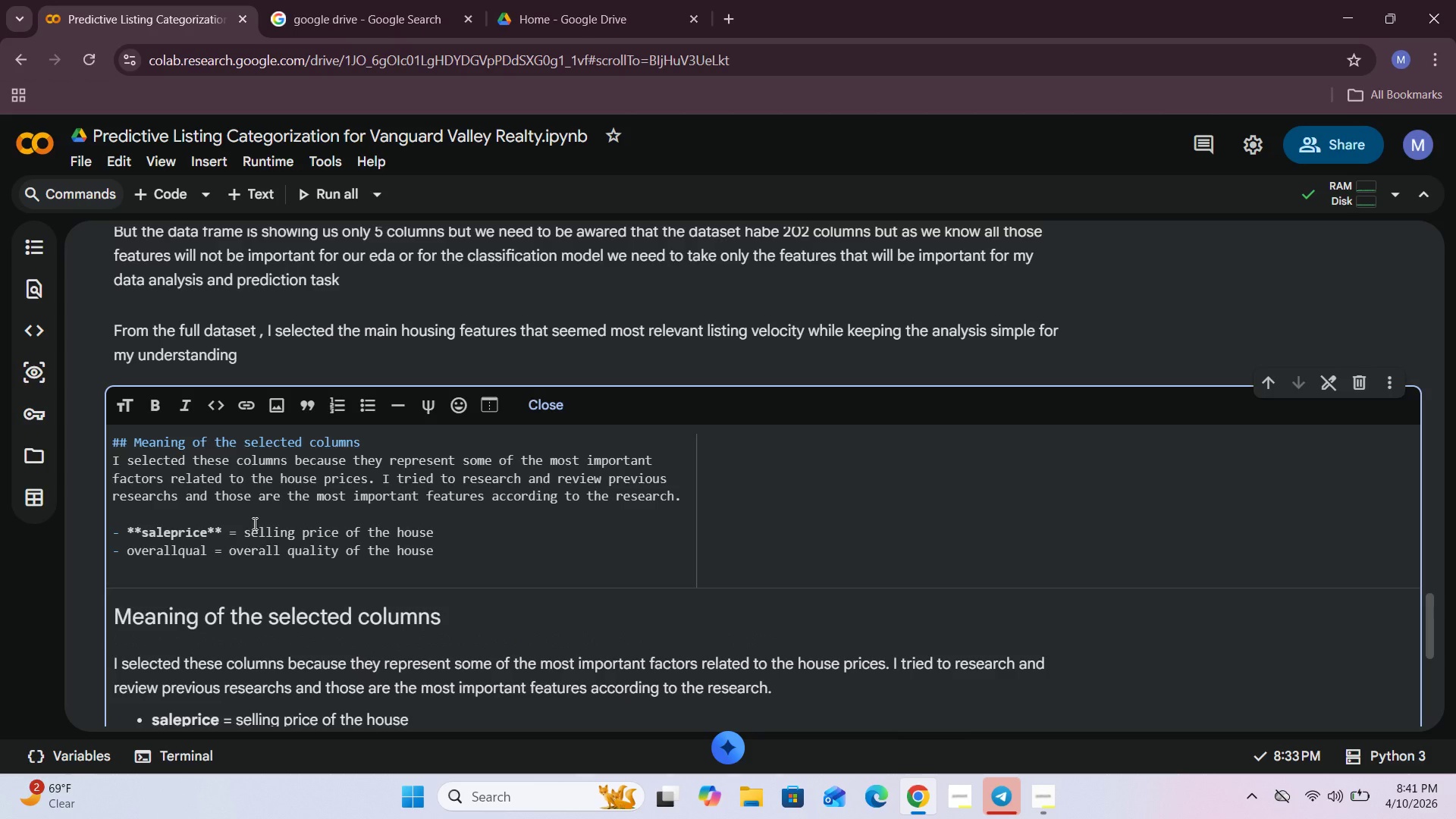 
key(Minus)
 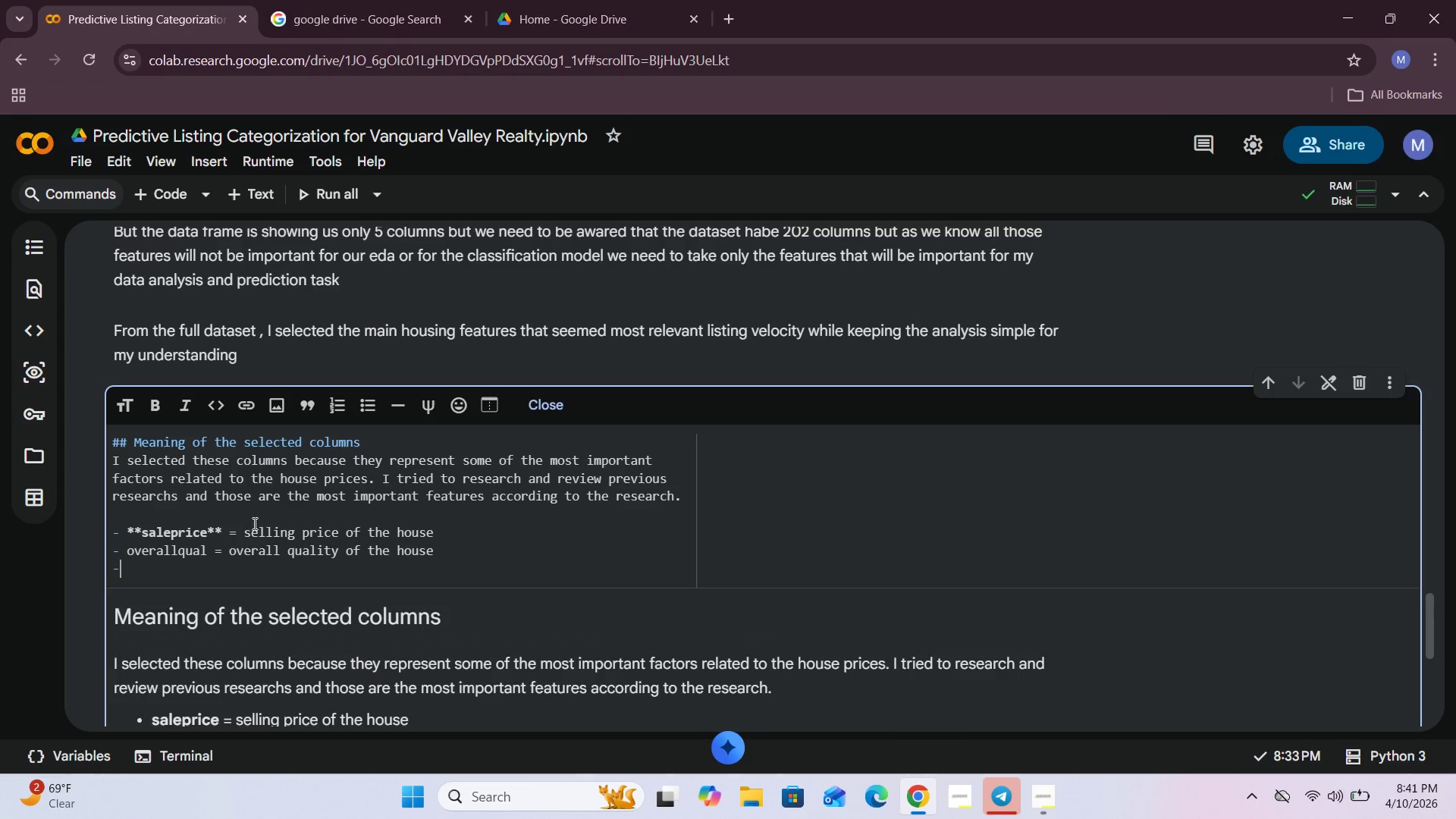 
key(Space)
 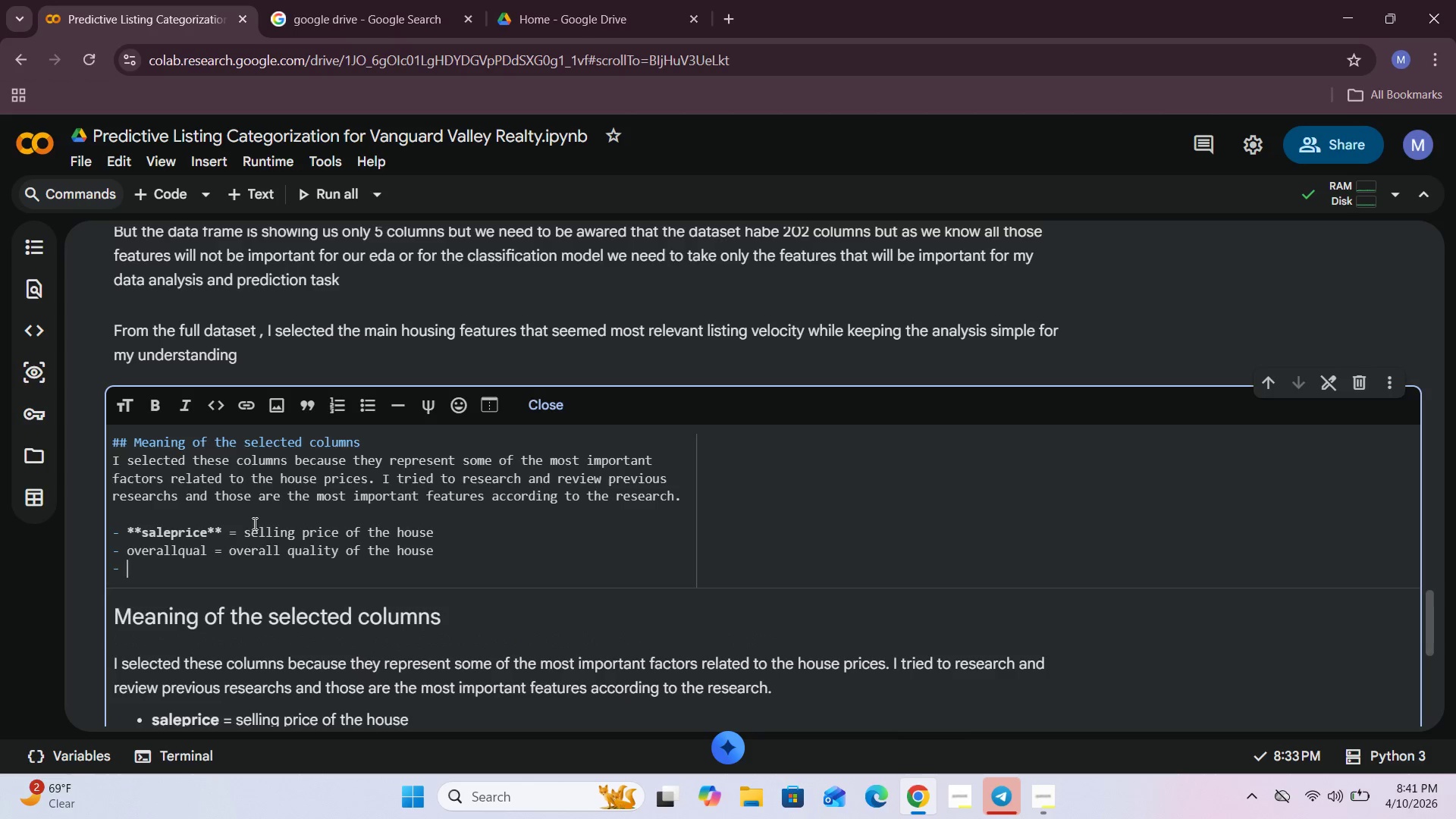 
type(overallcond = overall condition of the house )
 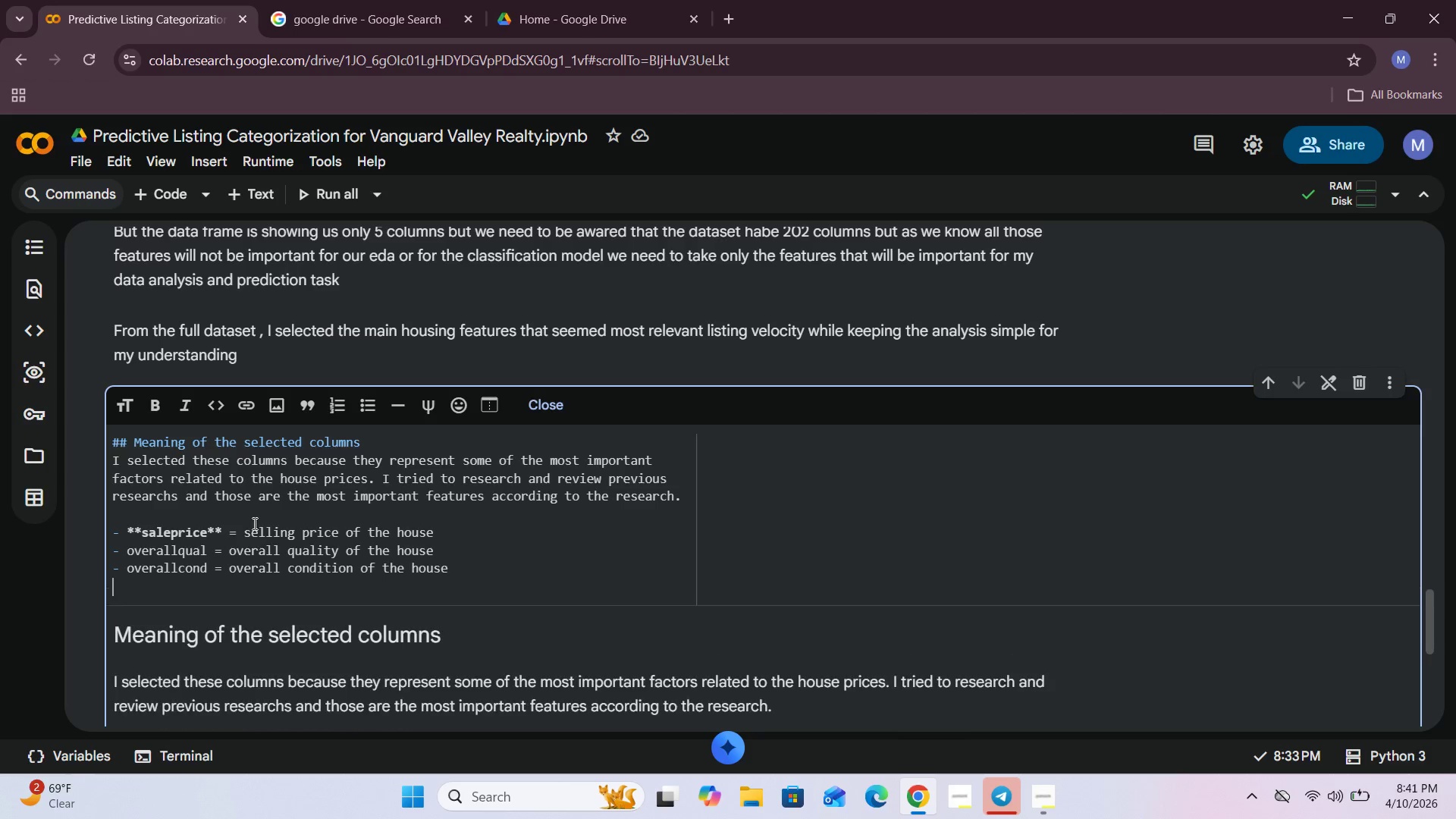 
key(Enter)
 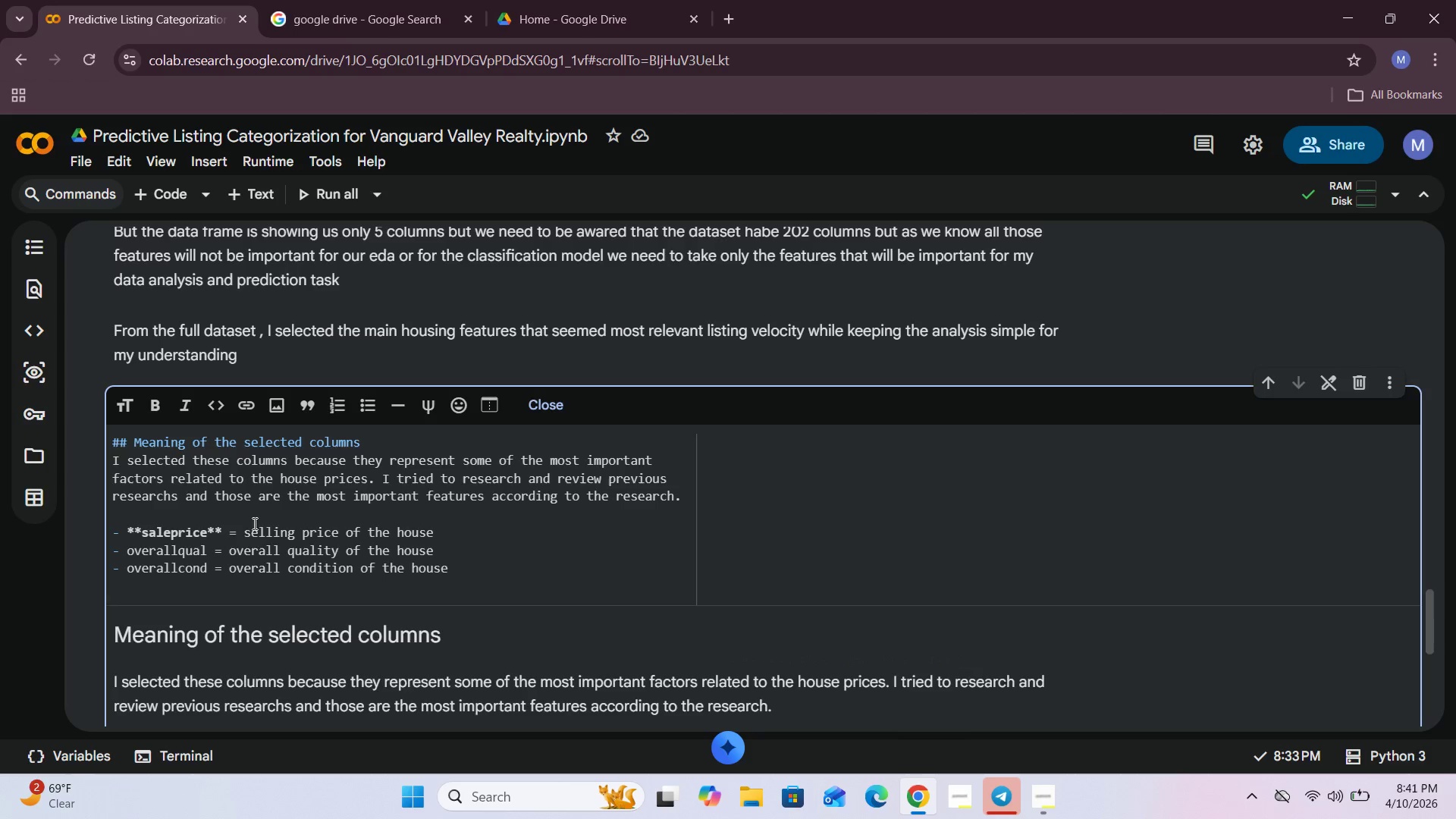 
type(- yearbuilt = )
 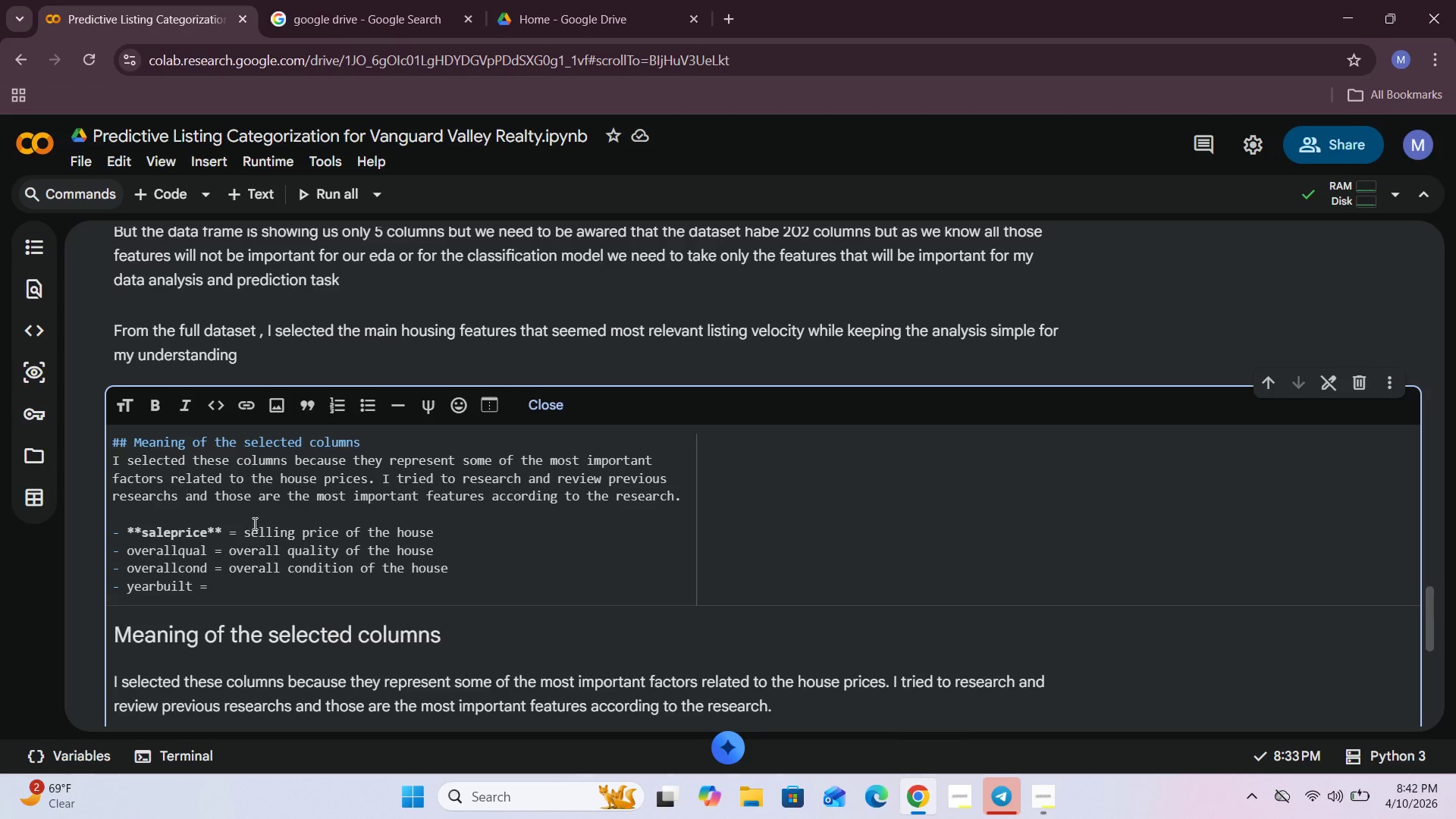 
wait(8.86)
 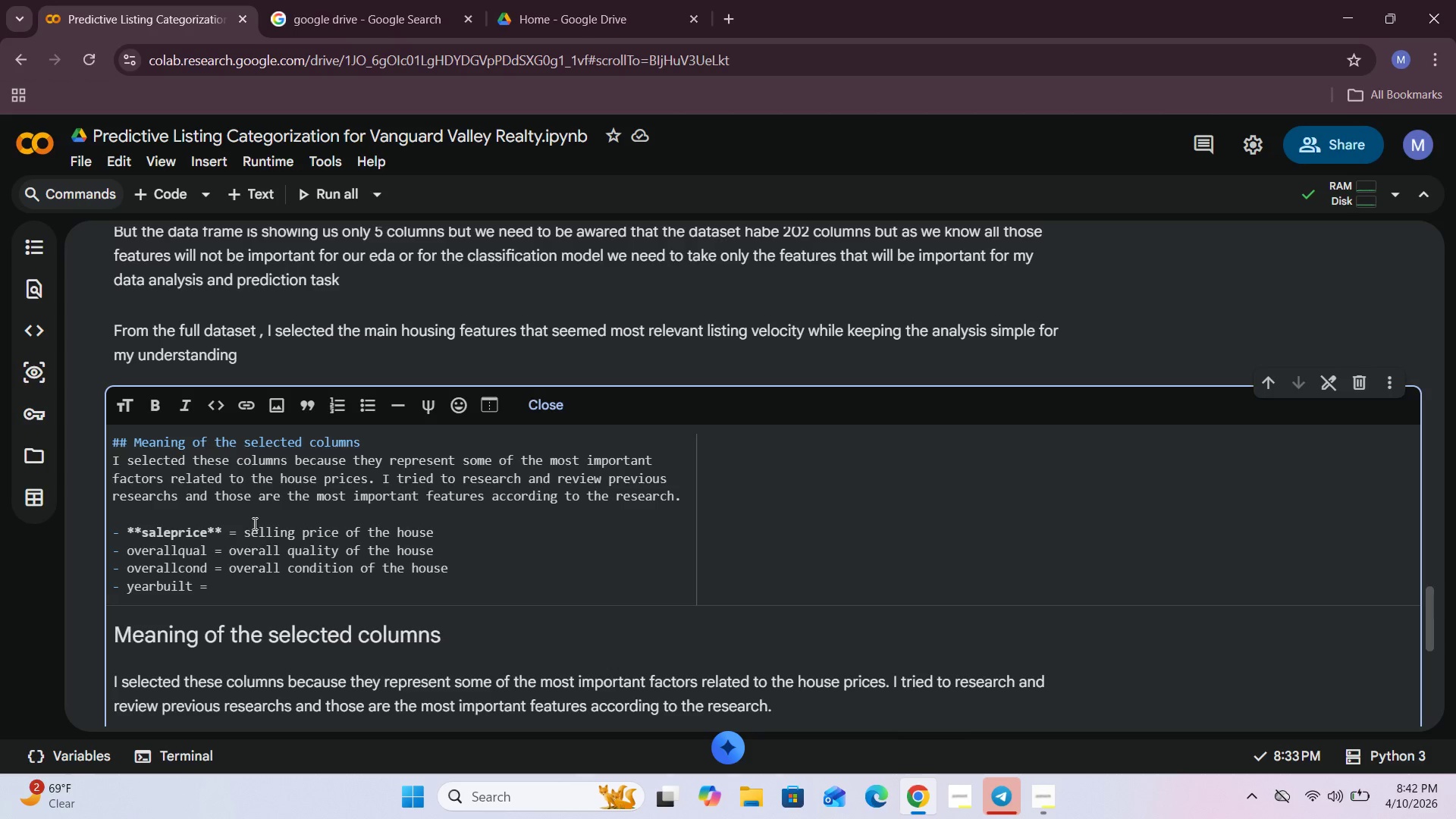 
type(year the house was built )
 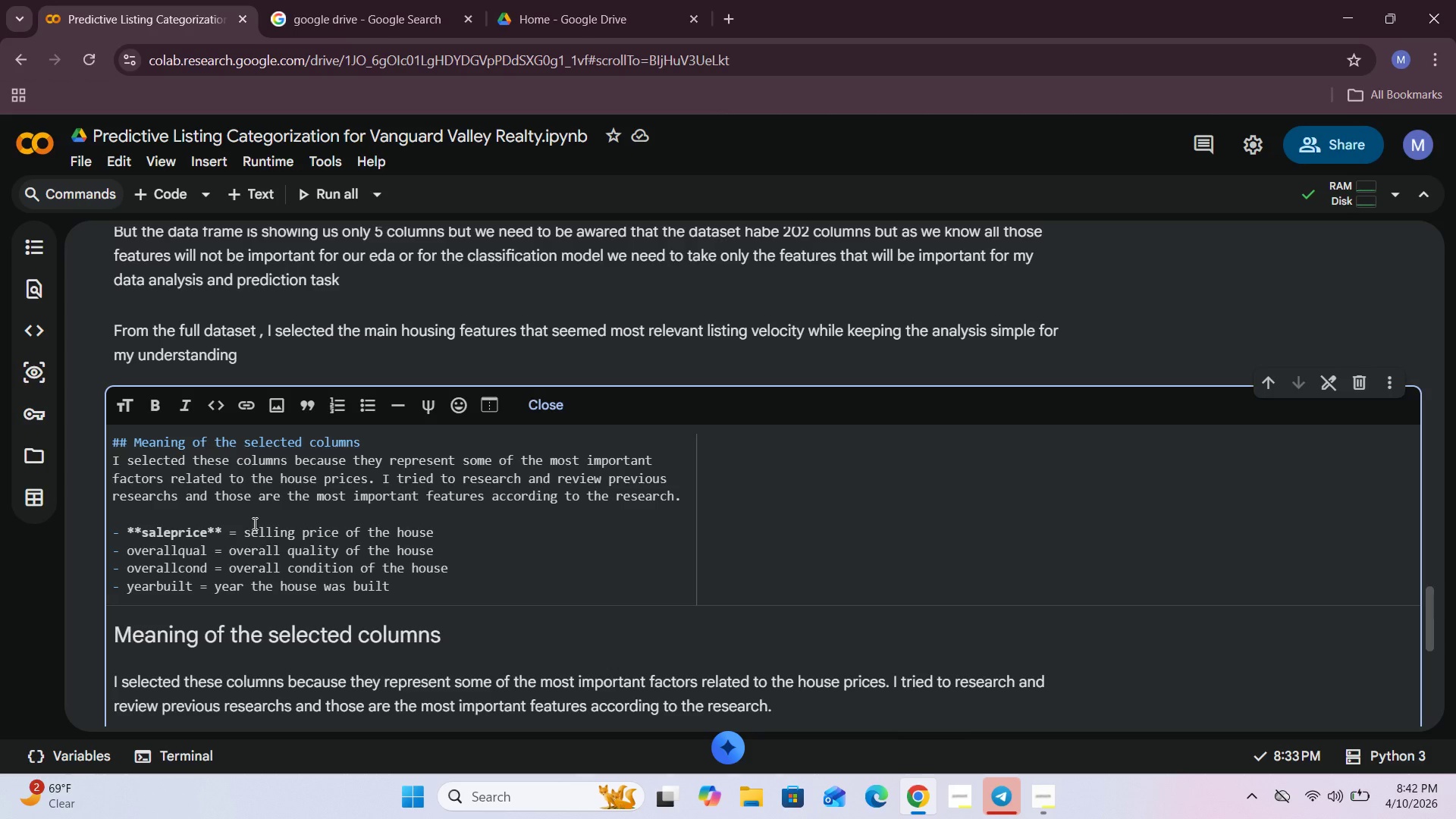 
key(Enter)
 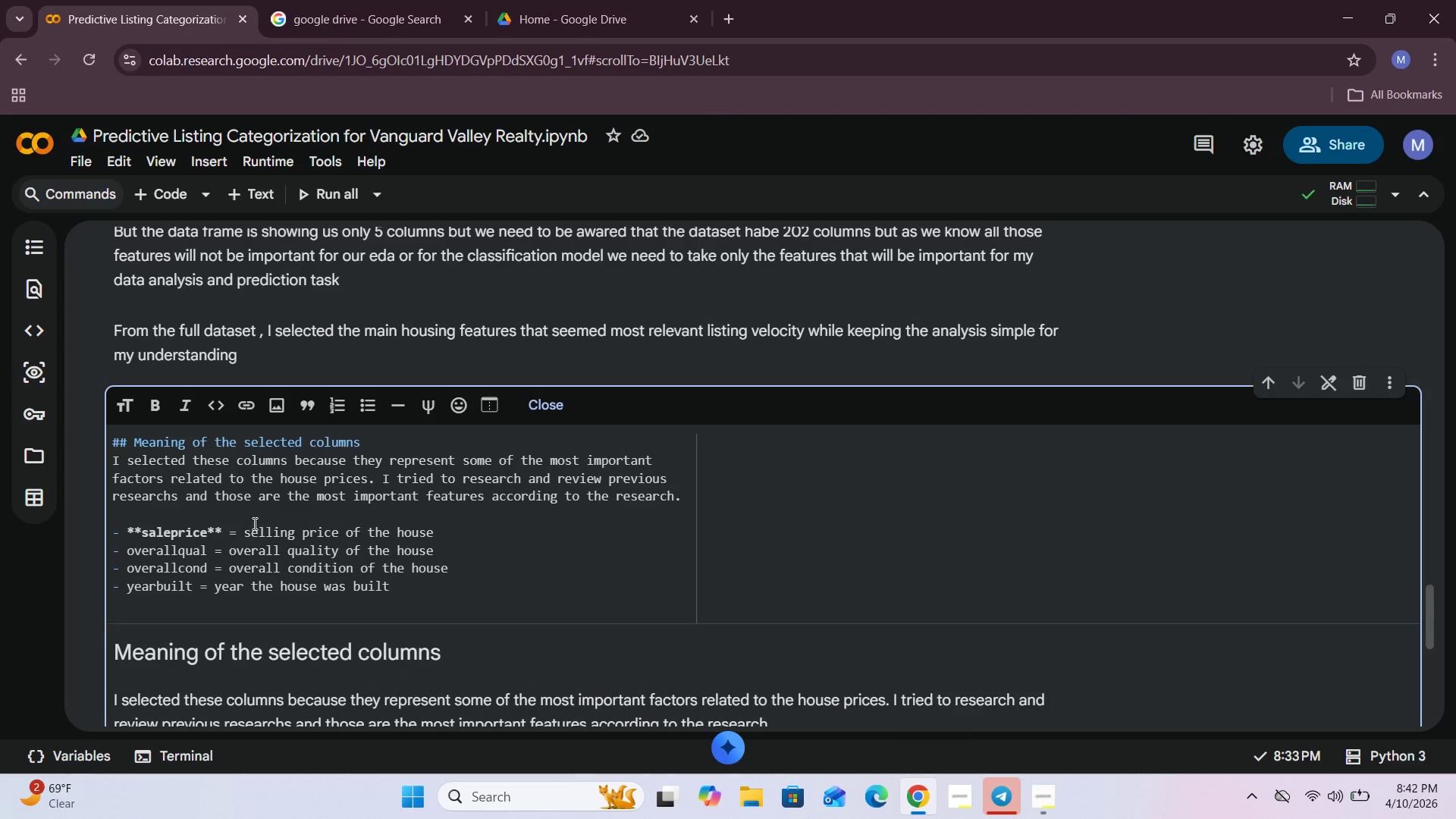 
type(- roral)
key(Backspace)
key(Backspace)
key(Backspace)
key(Backspace)
key(Backspace)
type(totalbsmtsf = total basement area )
 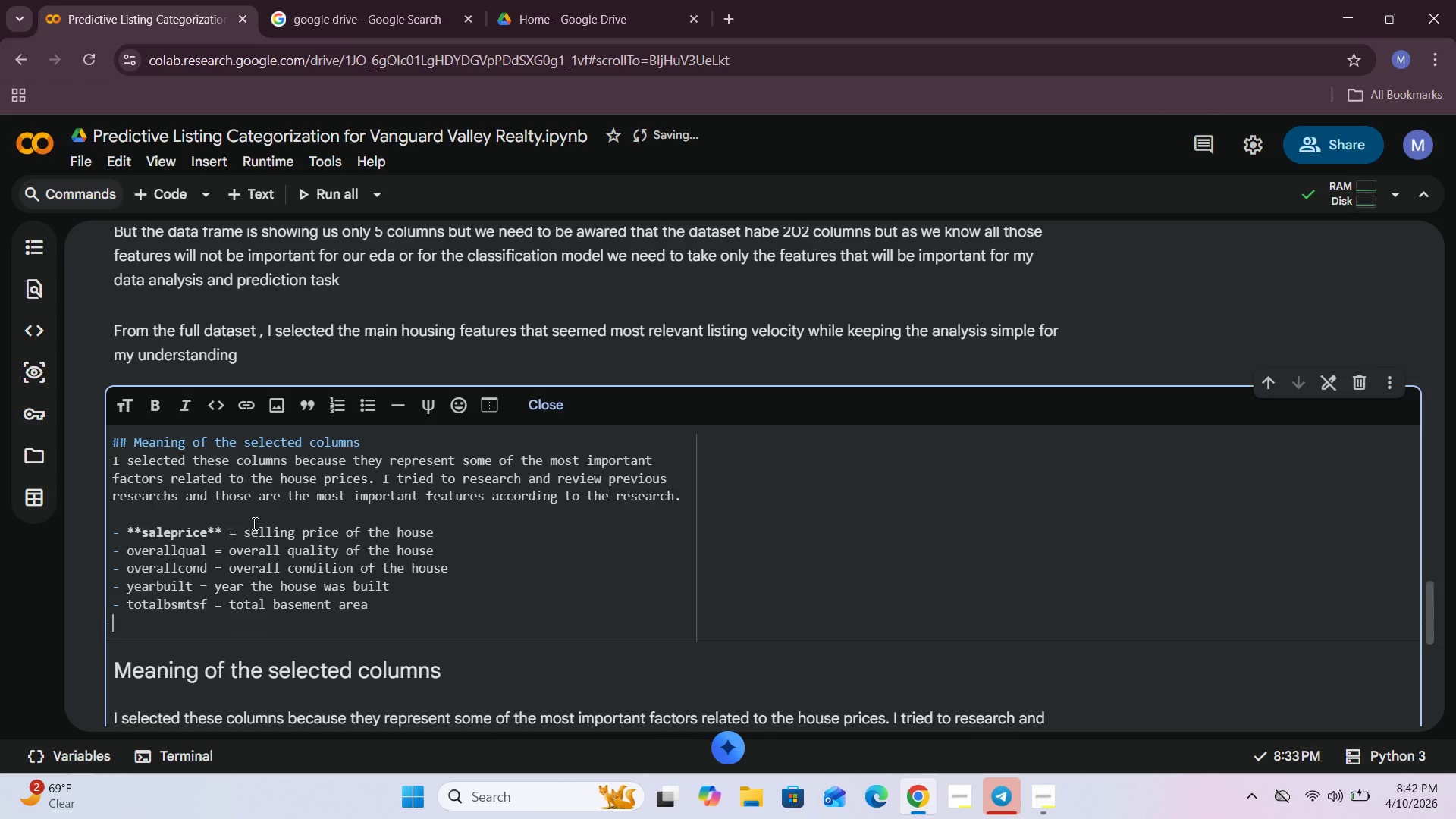 
key(Enter)
 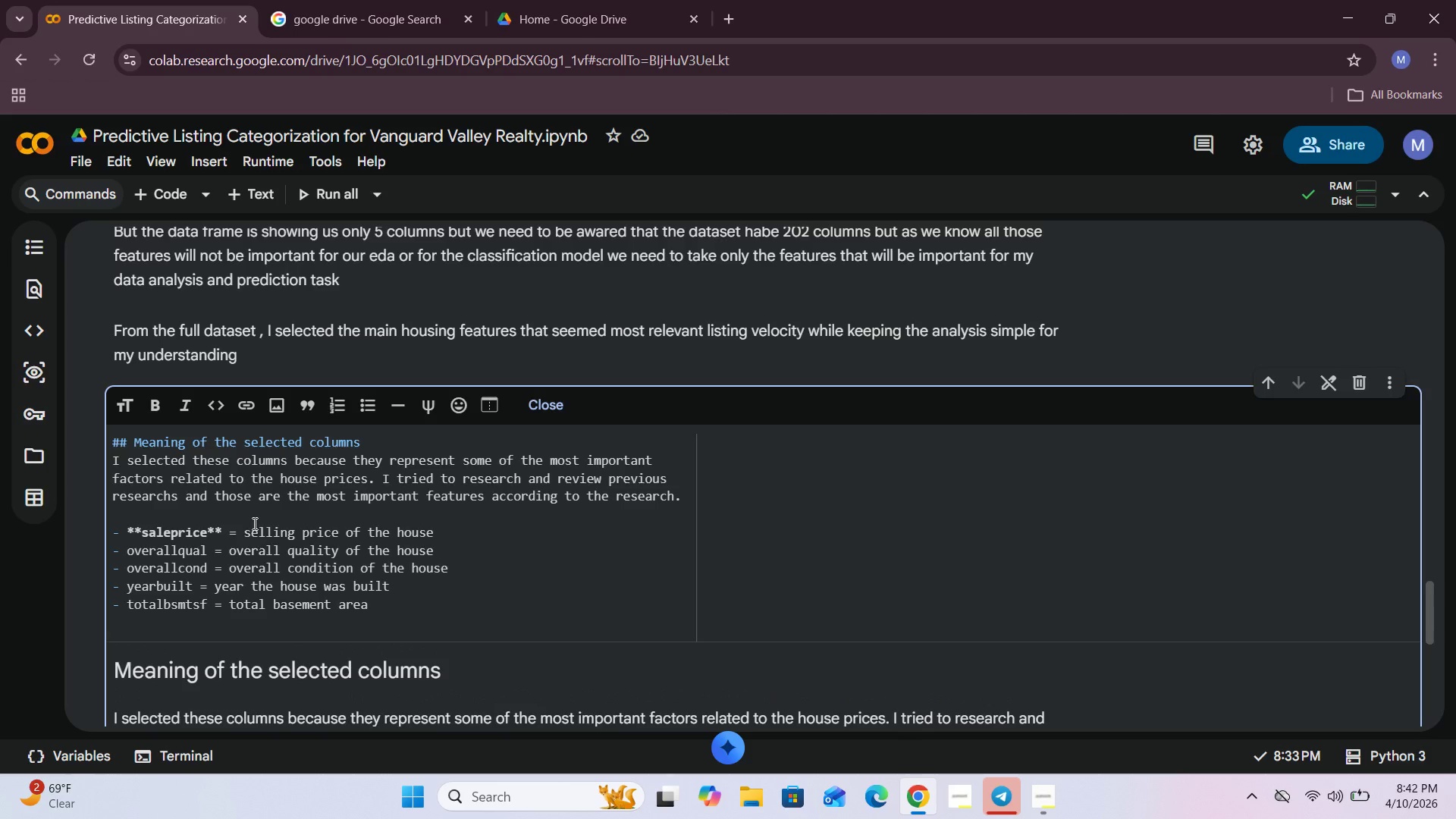 
type(- grlica)
key(Backspace)
key(Backspace)
type(c)
key(Backspace)
type(vareas = above )
key(Backspace)
type(- ground linnign)
key(Backspace)
key(Backspace)
key(Backspace)
key(Backspace)
key(Backspace)
type(ving areas )
key(Backspace)
key(Backspace)
 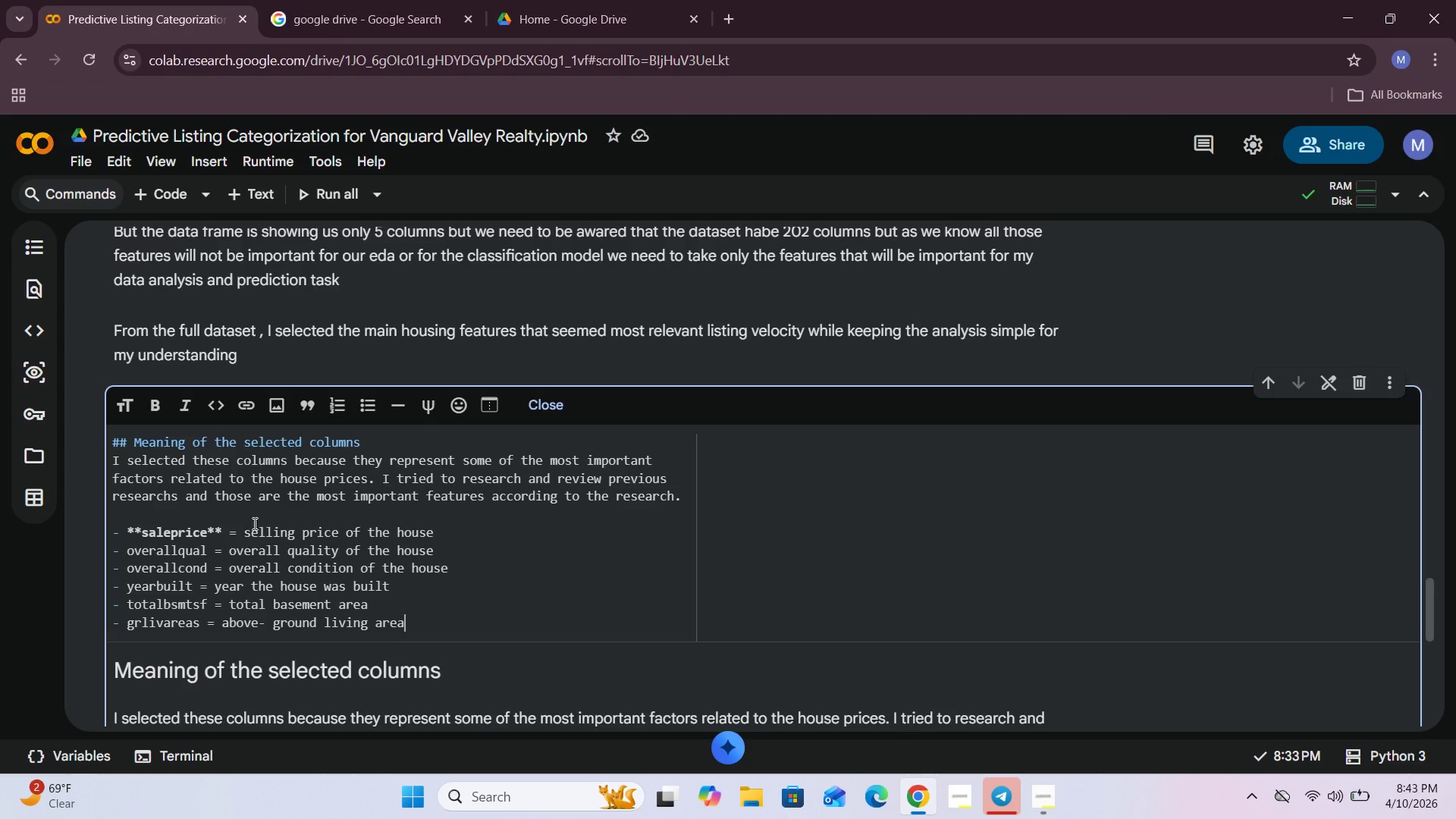 
key(Enter)
 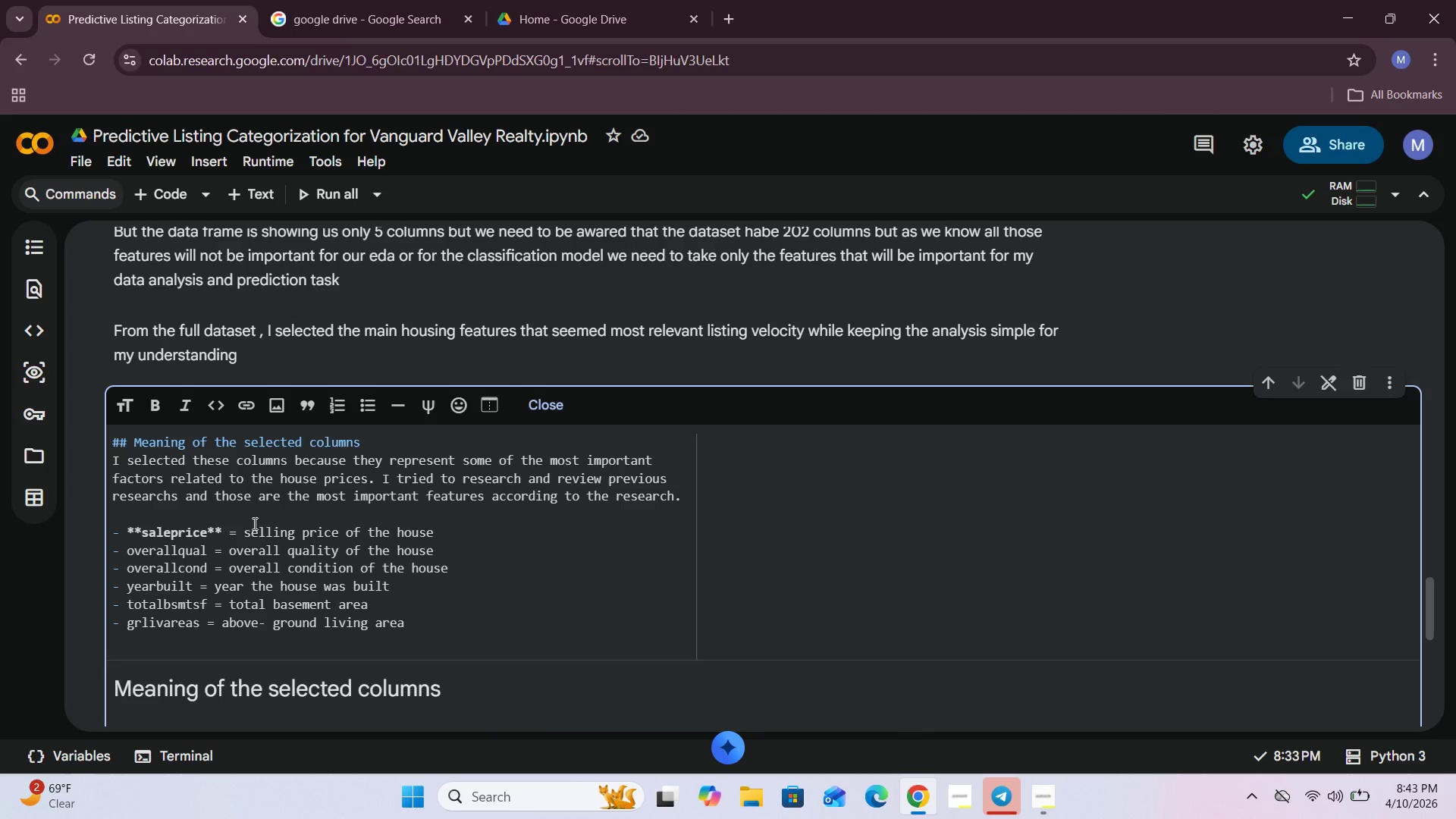 
type(- full )
key(Backspace)
type(bath = )
 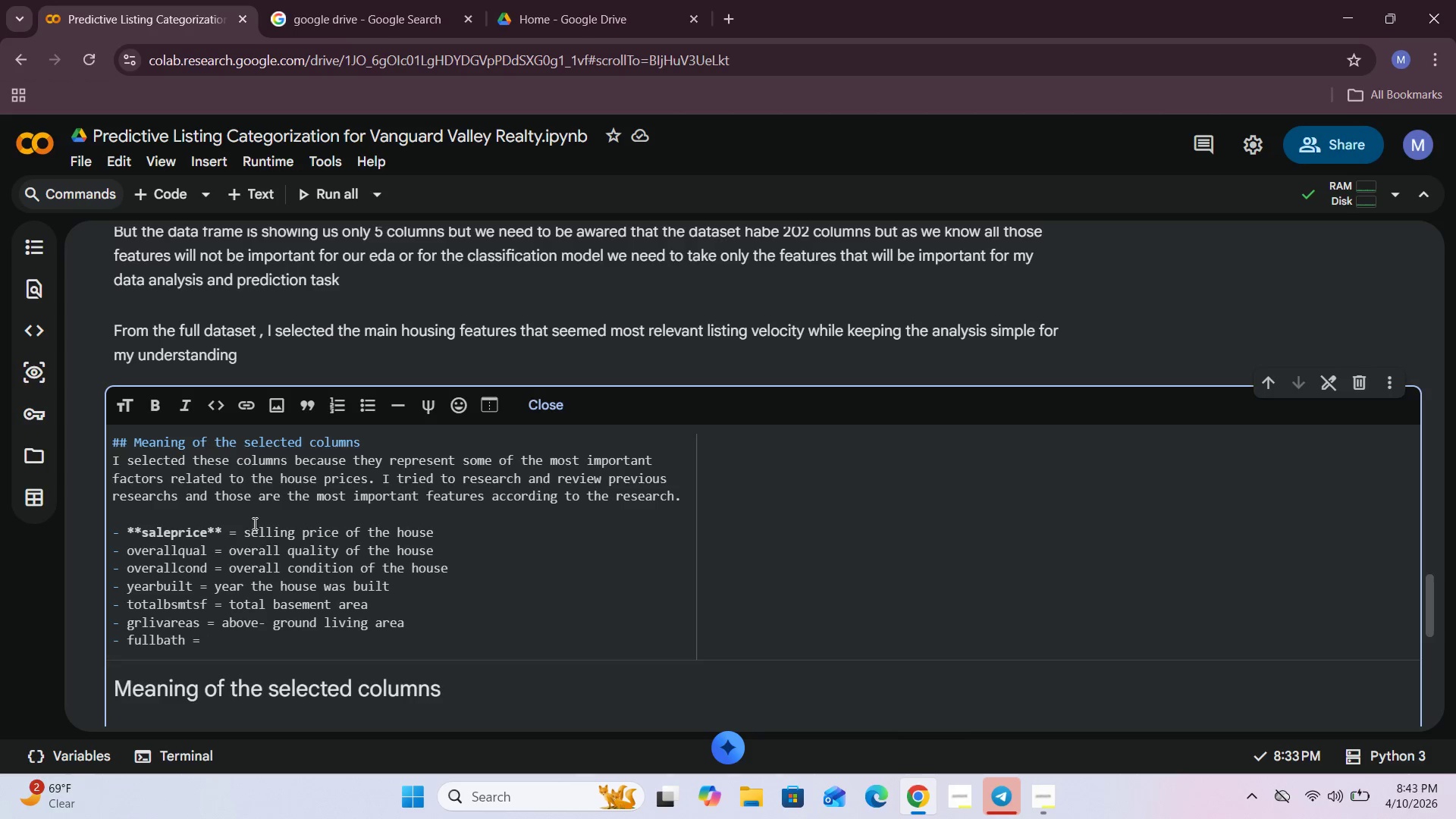 
type(number of full bathrooms )
 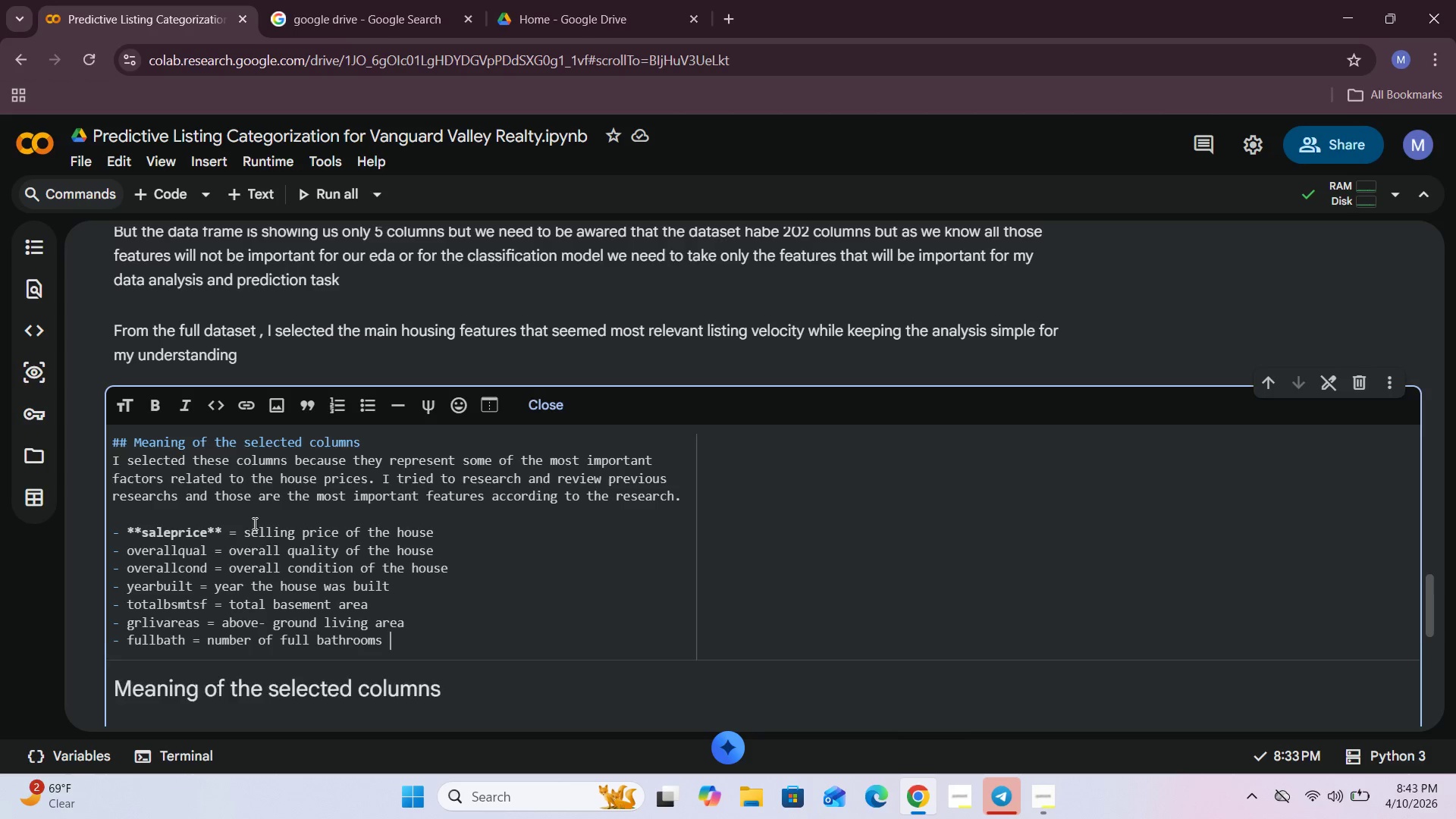 
key(Enter)
 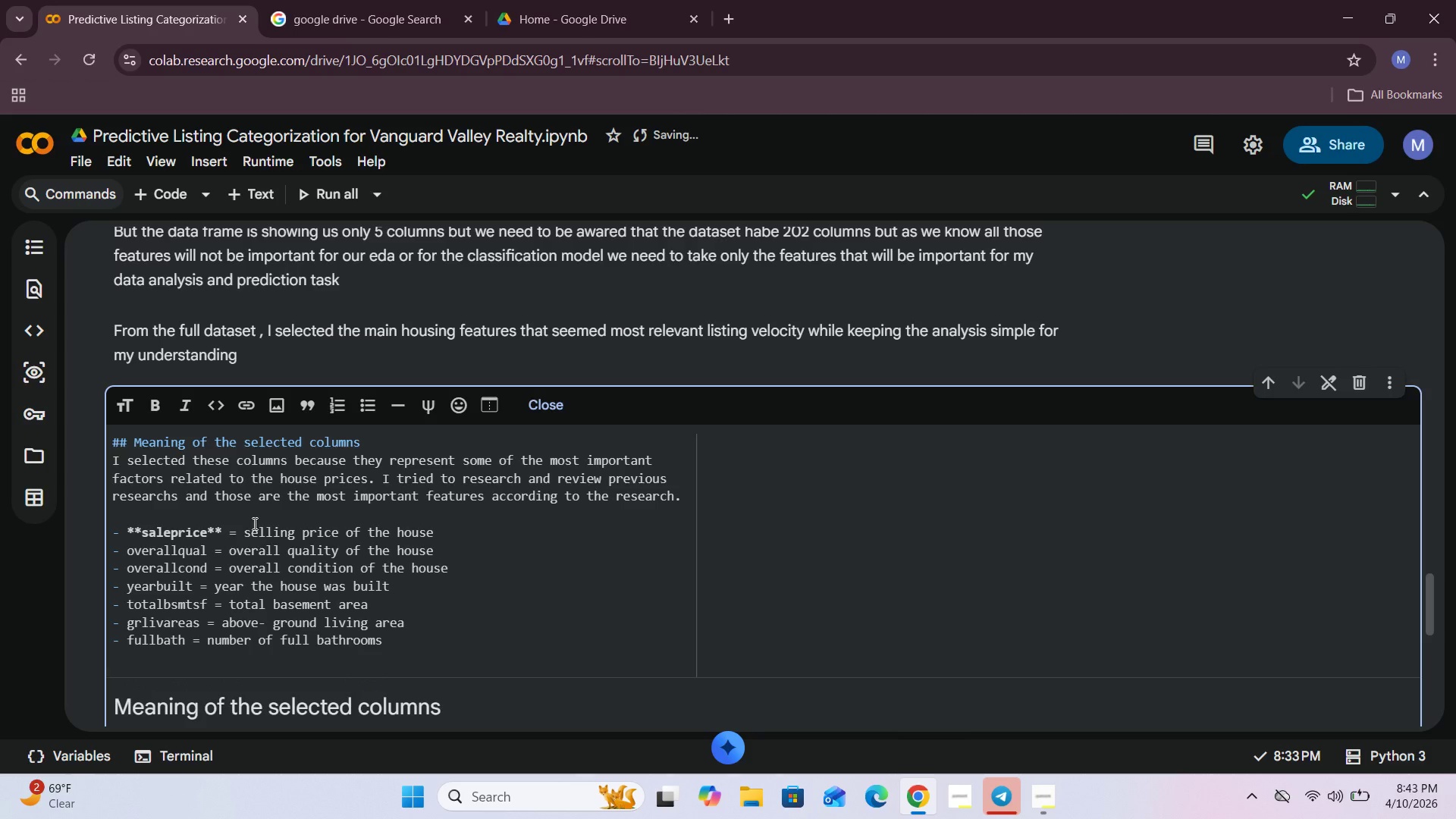 
type(- gargecars = garage capacity in muber )
key(Backspace)
key(Backspace)
key(Backspace)
key(Backspace)
key(Backspace)
key(Backspace)
type(number of cars)
 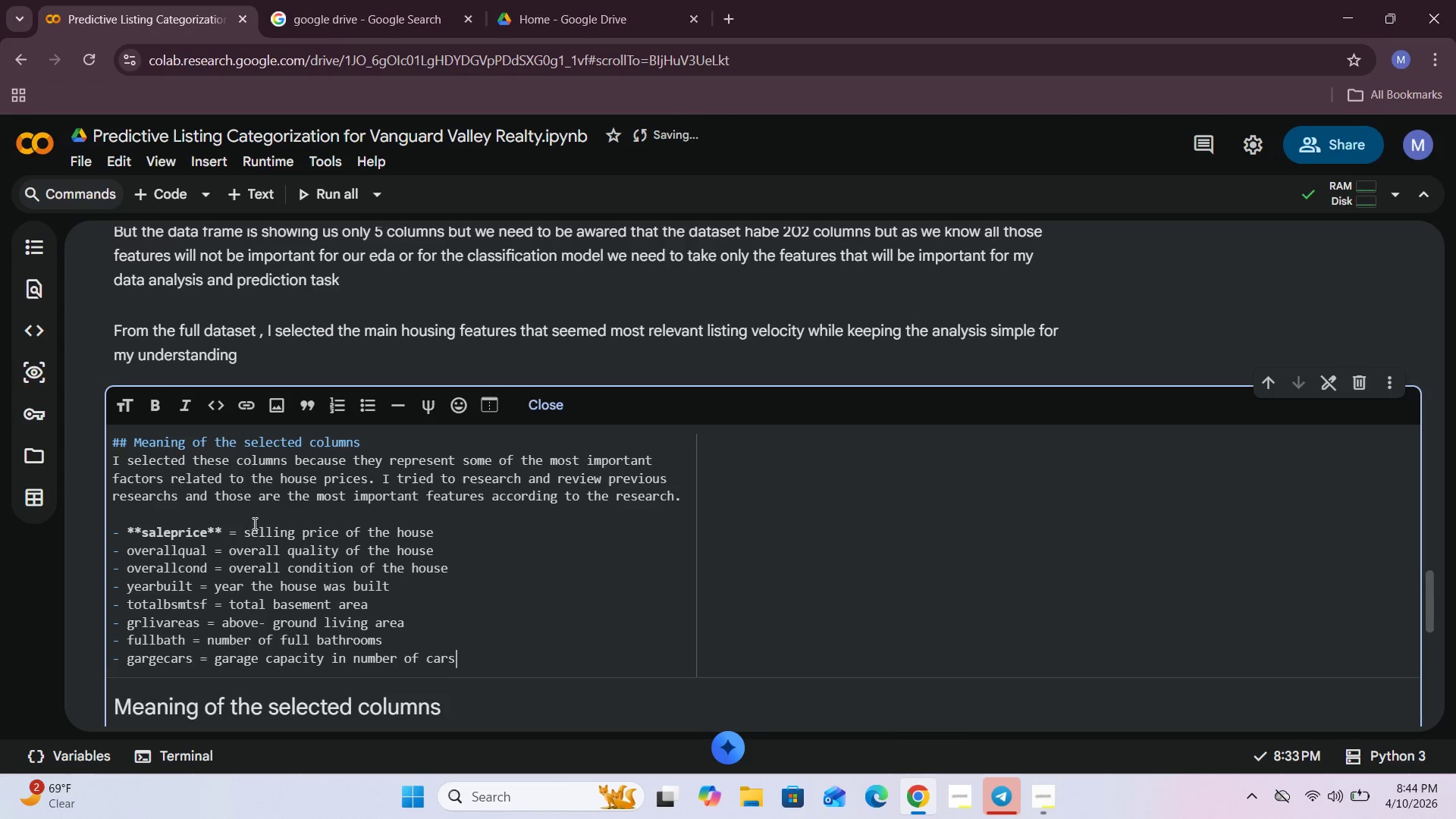 
wait(15.01)
 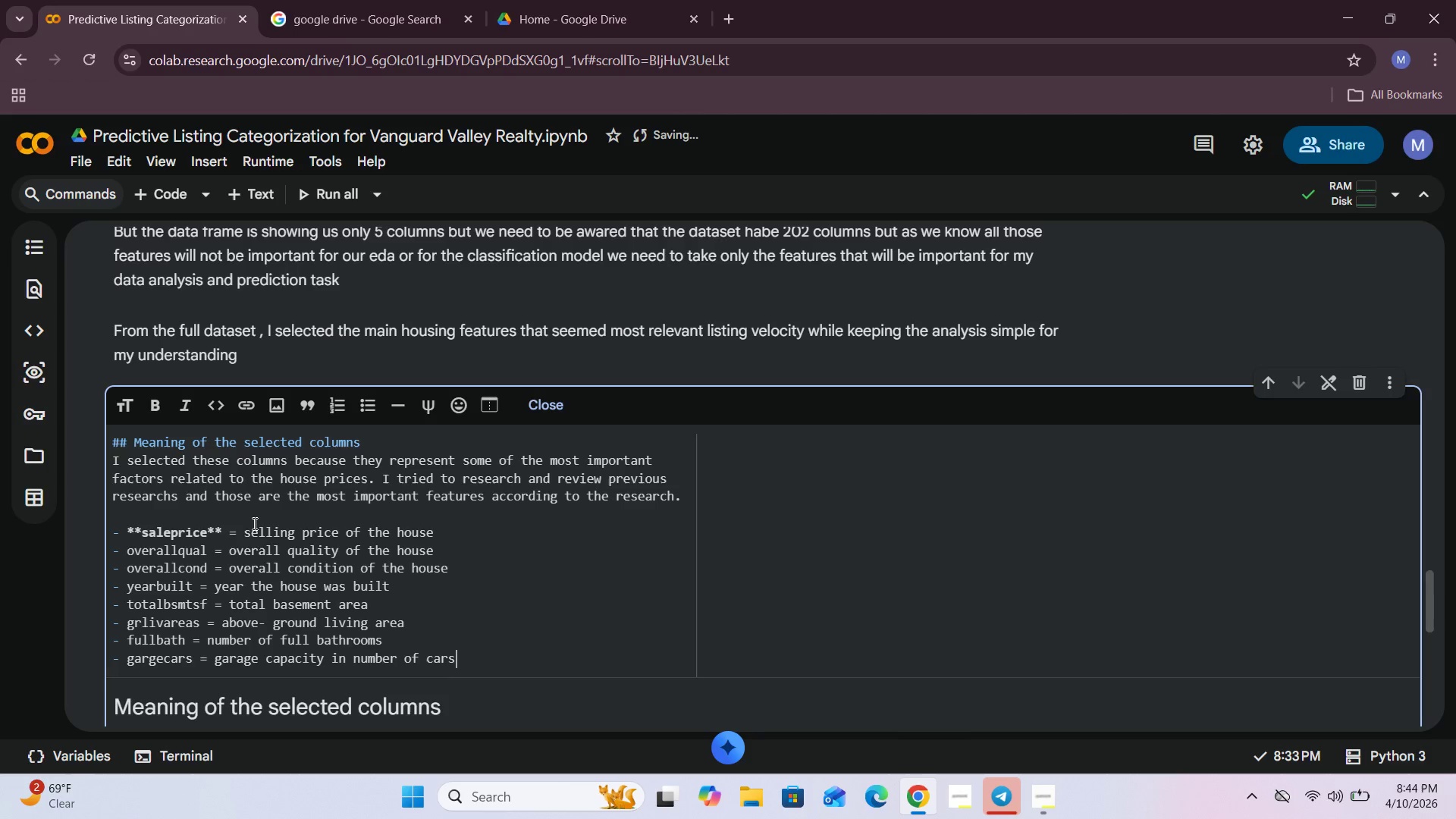 
key(Space)
 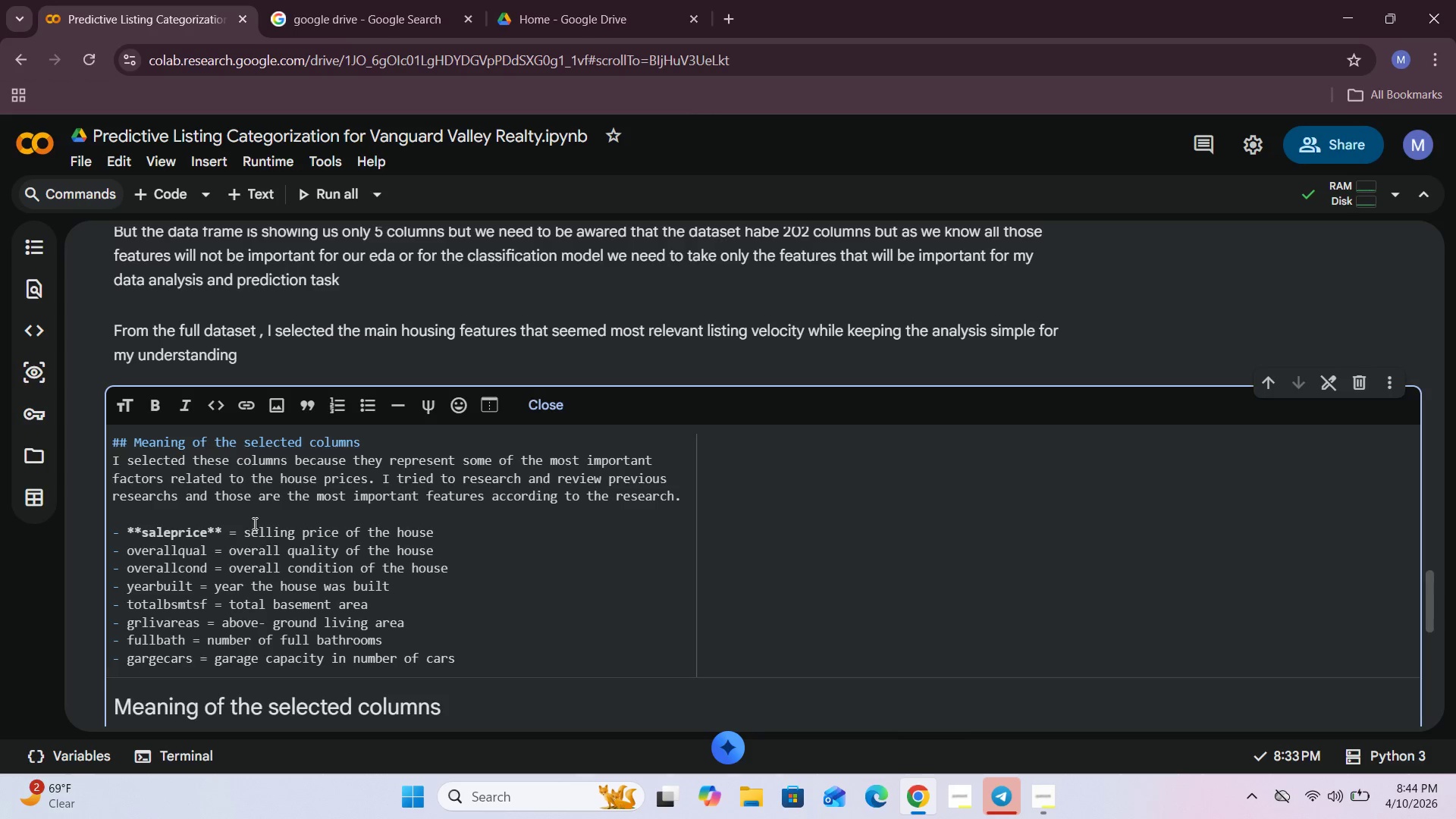 
key(Enter)
 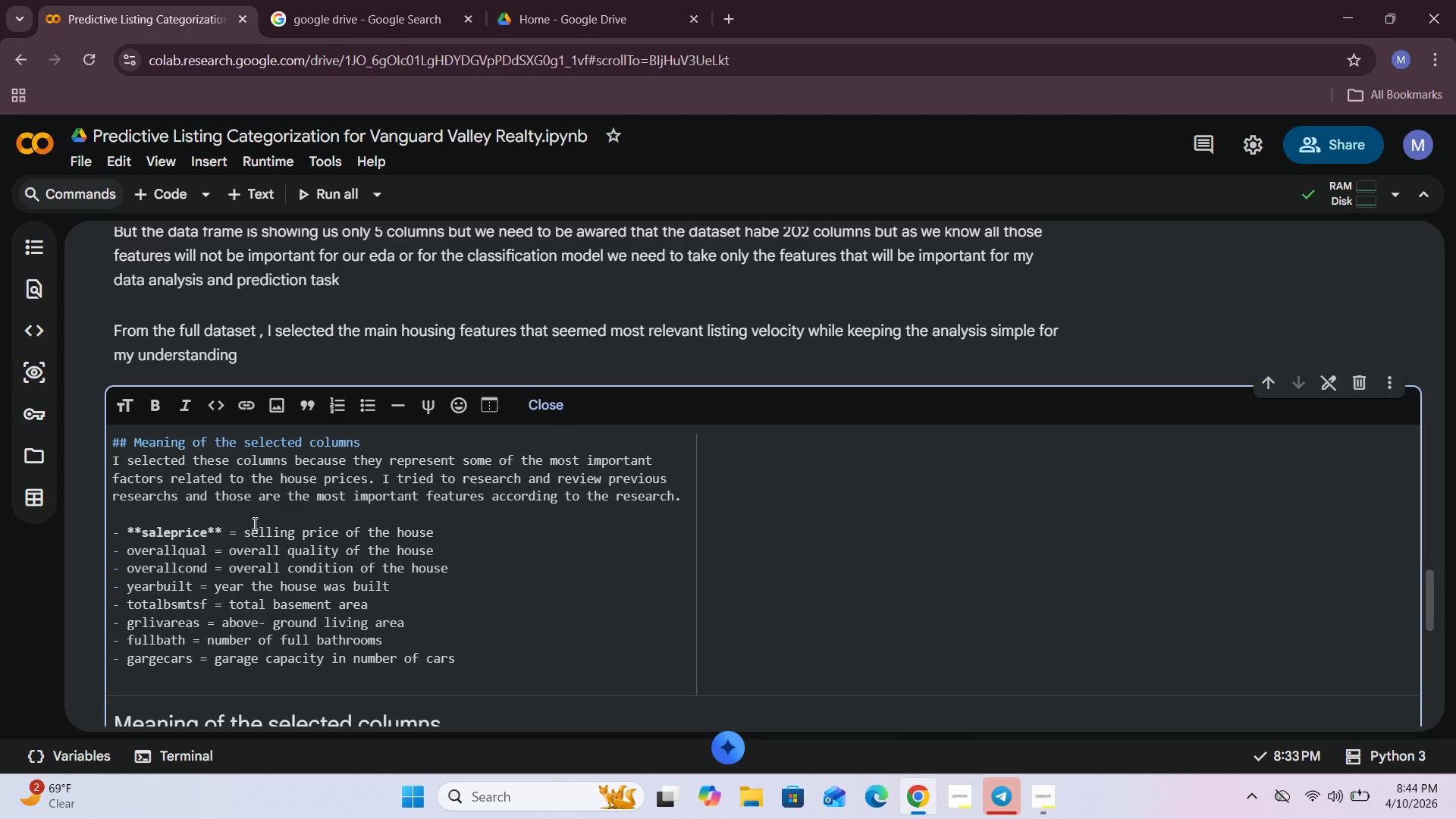 
type(- lotarea = lost size )
 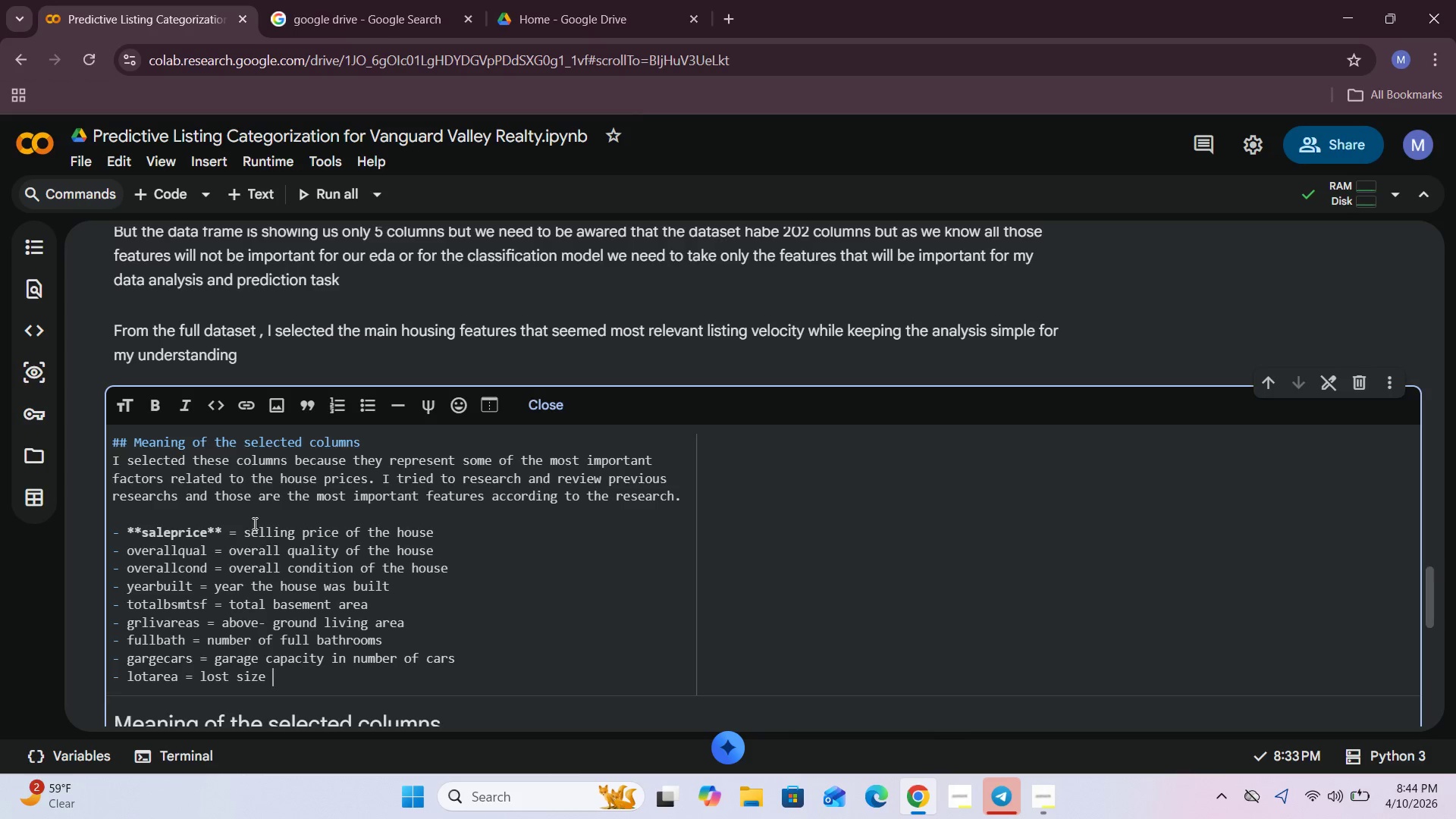 
key(Enter)
 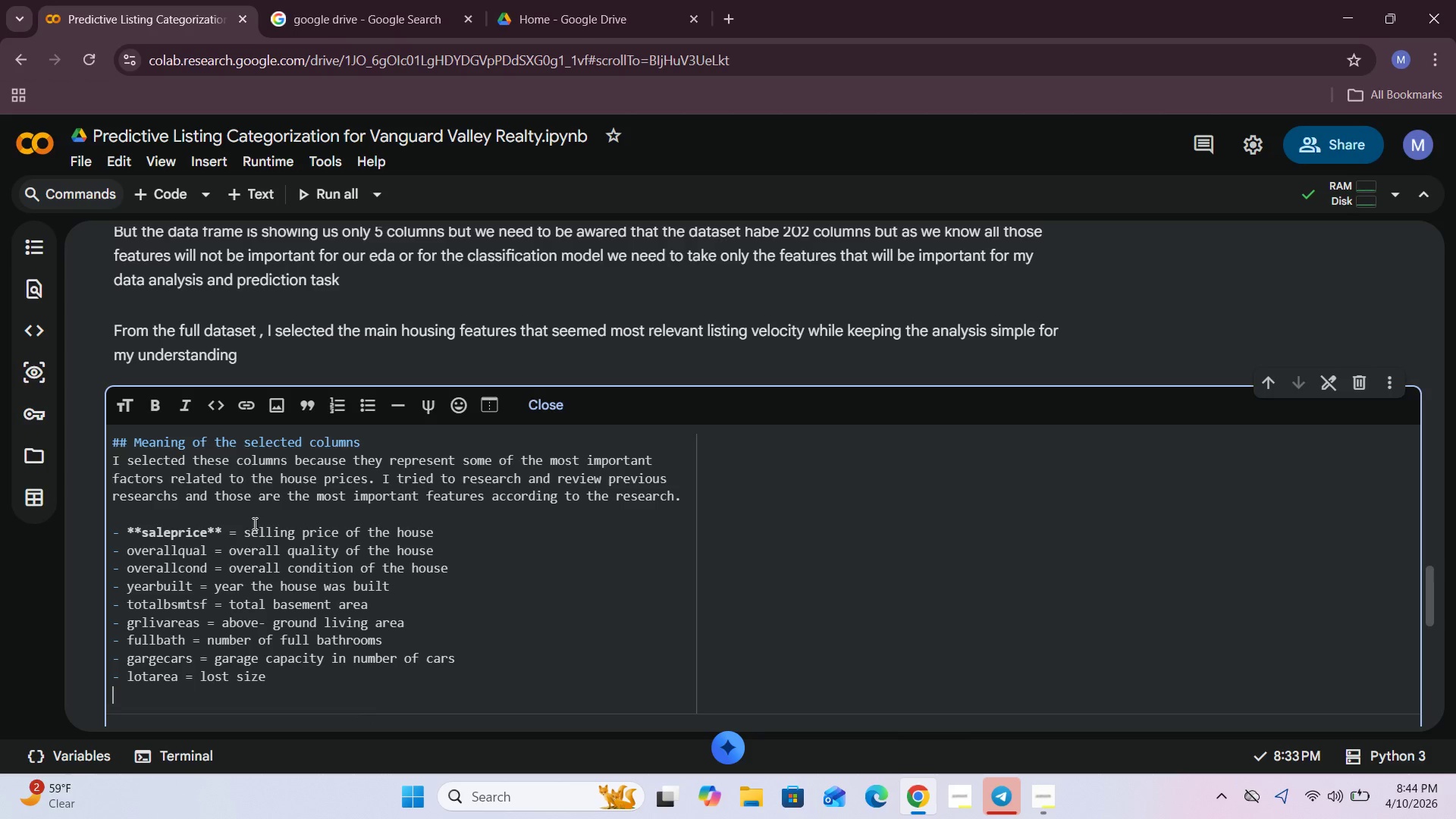 
type(- mosold -=)
key(Backspace)
key(Backspace)
type(= monthsold )
 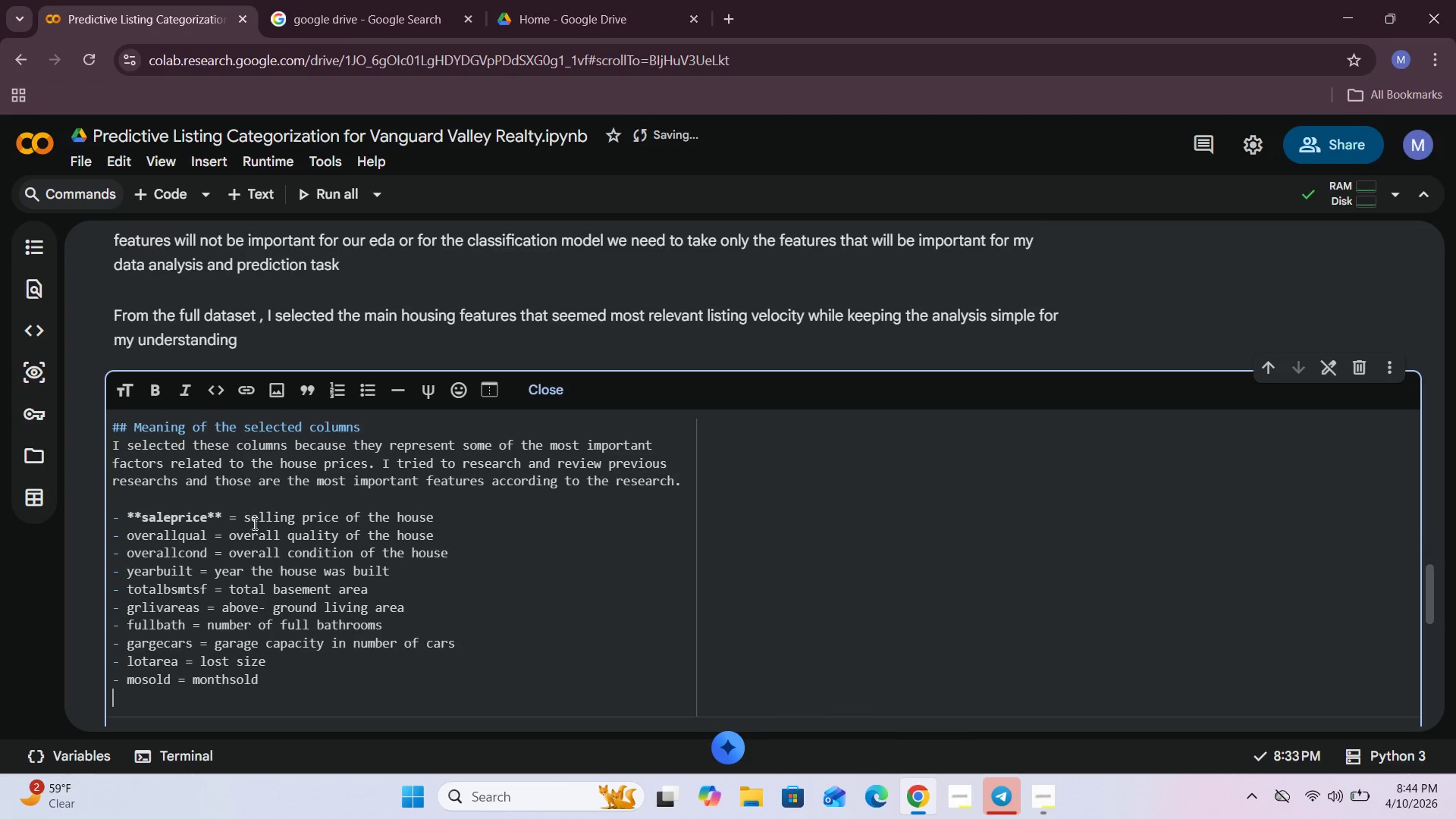 
key(Enter)
 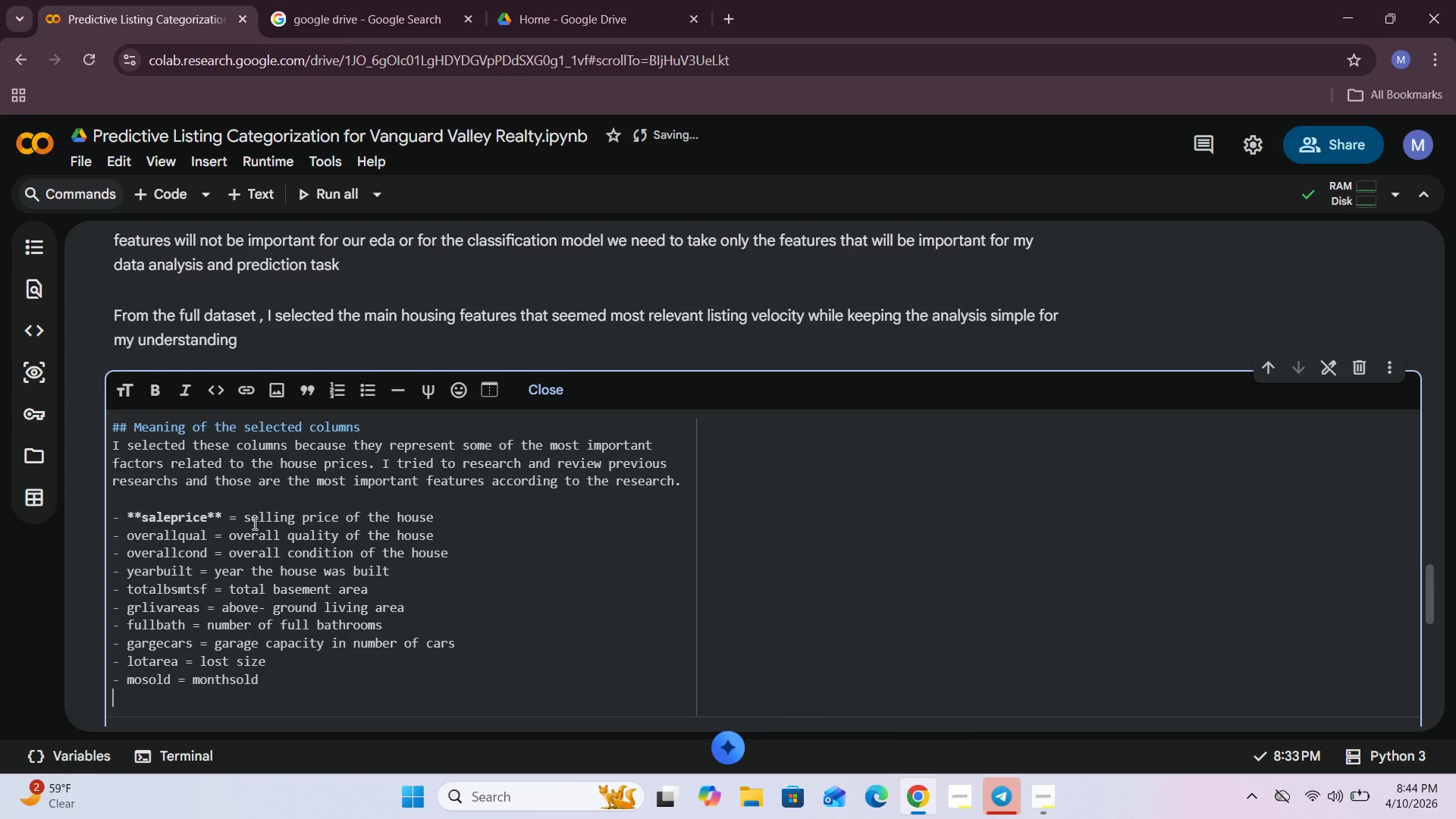 
type(- yrsold - yearsold)
 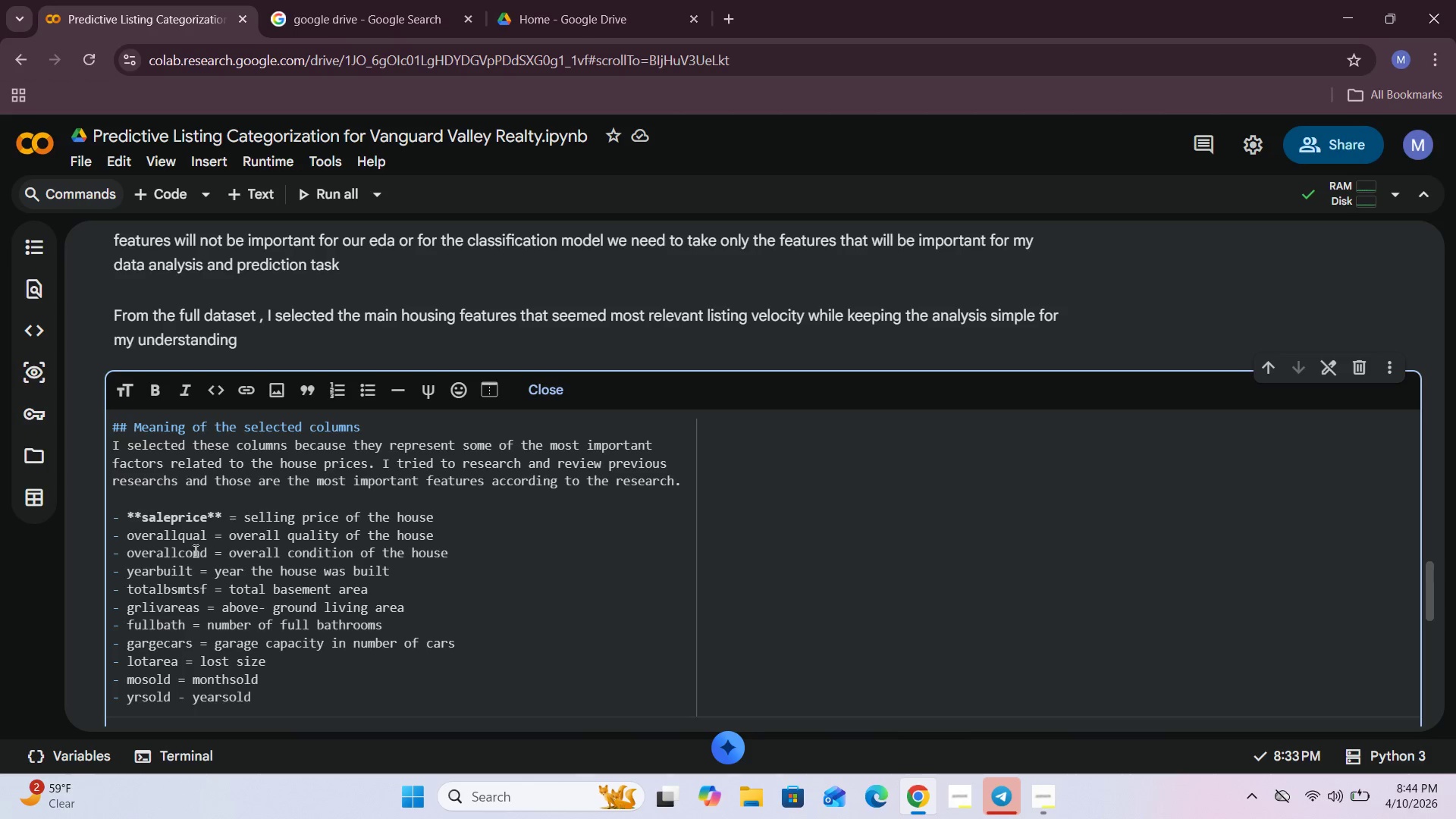 
left_click_drag(start_coordinate=[207, 538], to_coordinate=[123, 543])
 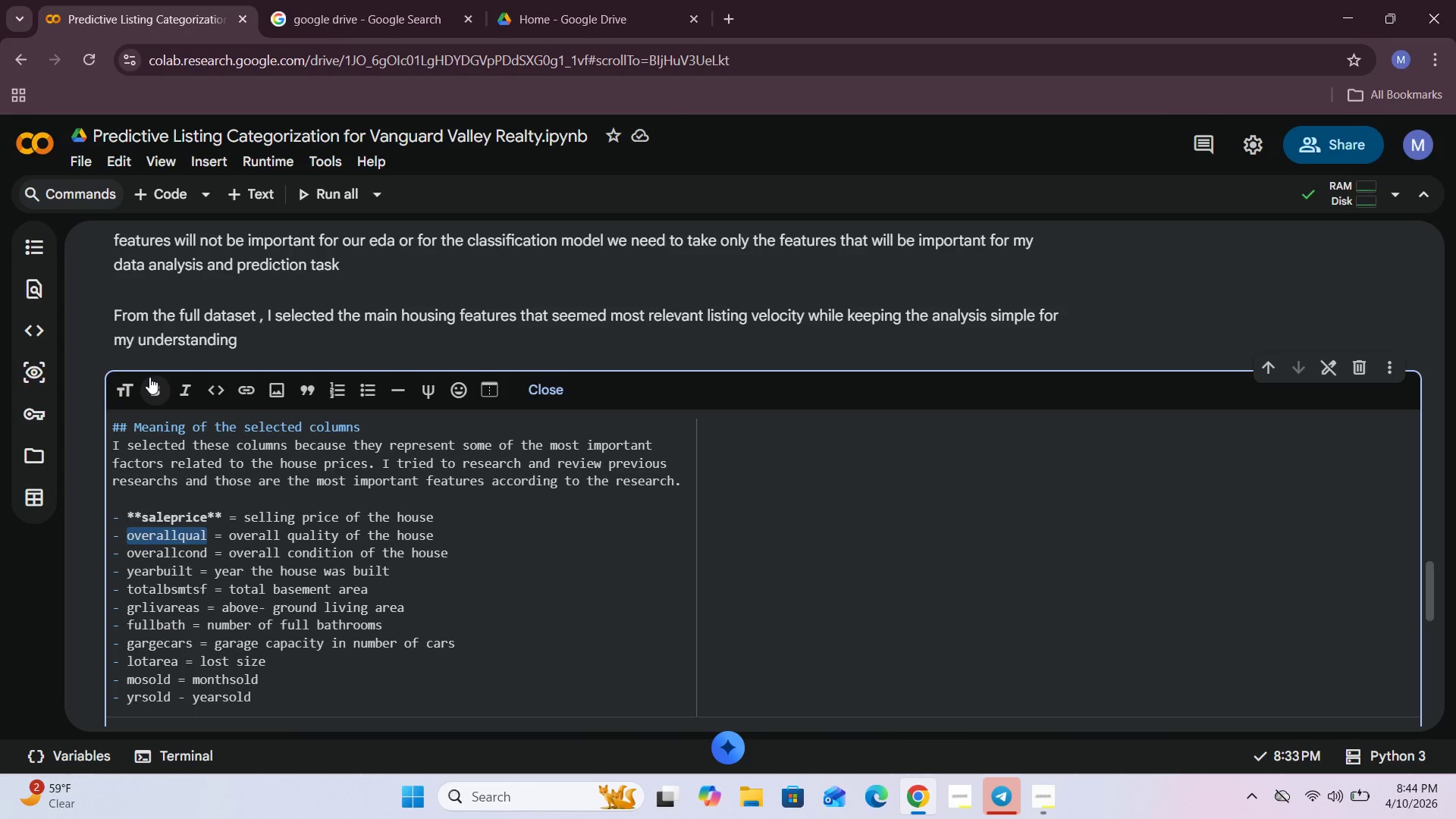 
left_click([149, 377])
 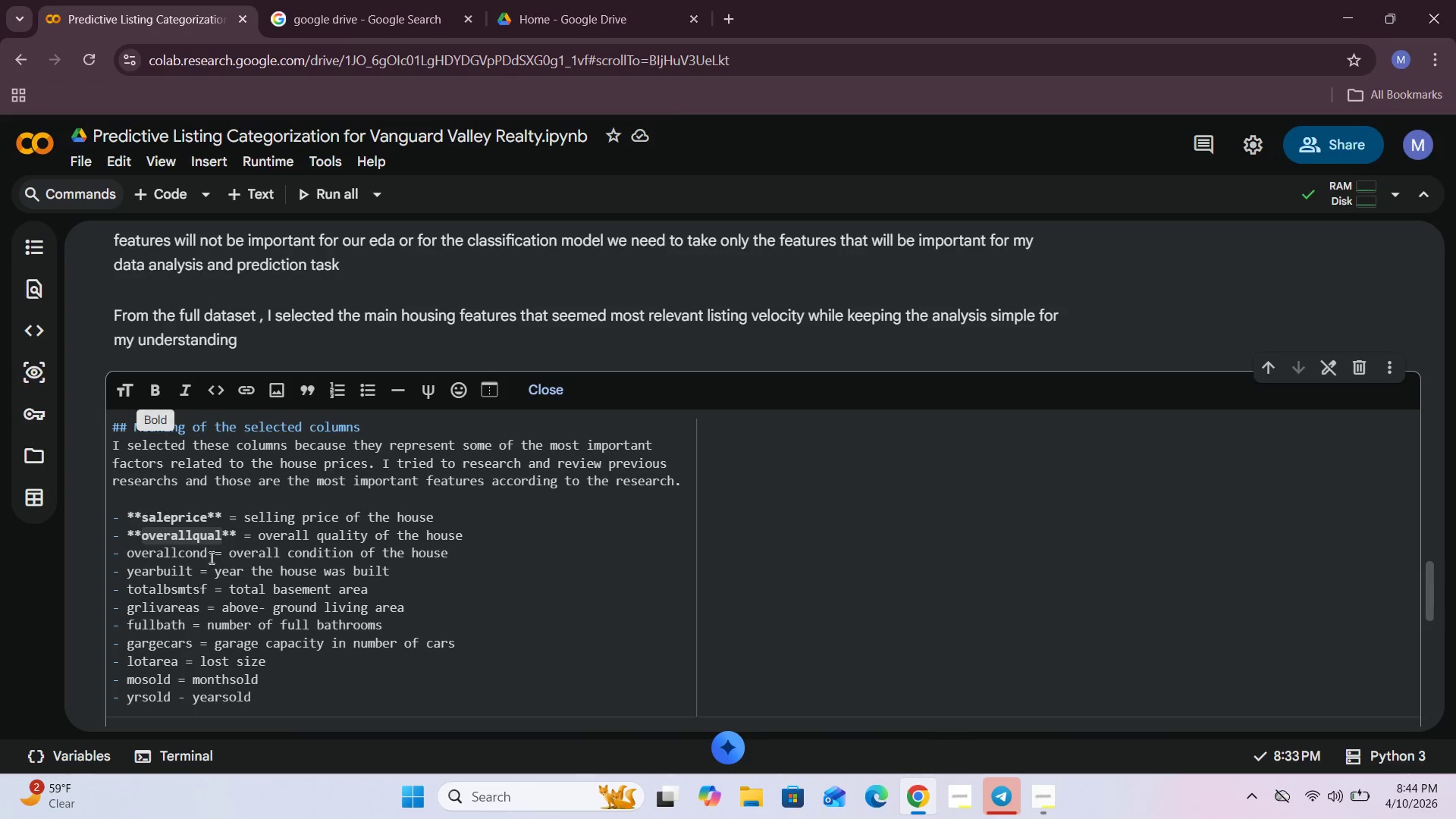 
left_click_drag(start_coordinate=[209, 556], to_coordinate=[123, 560])
 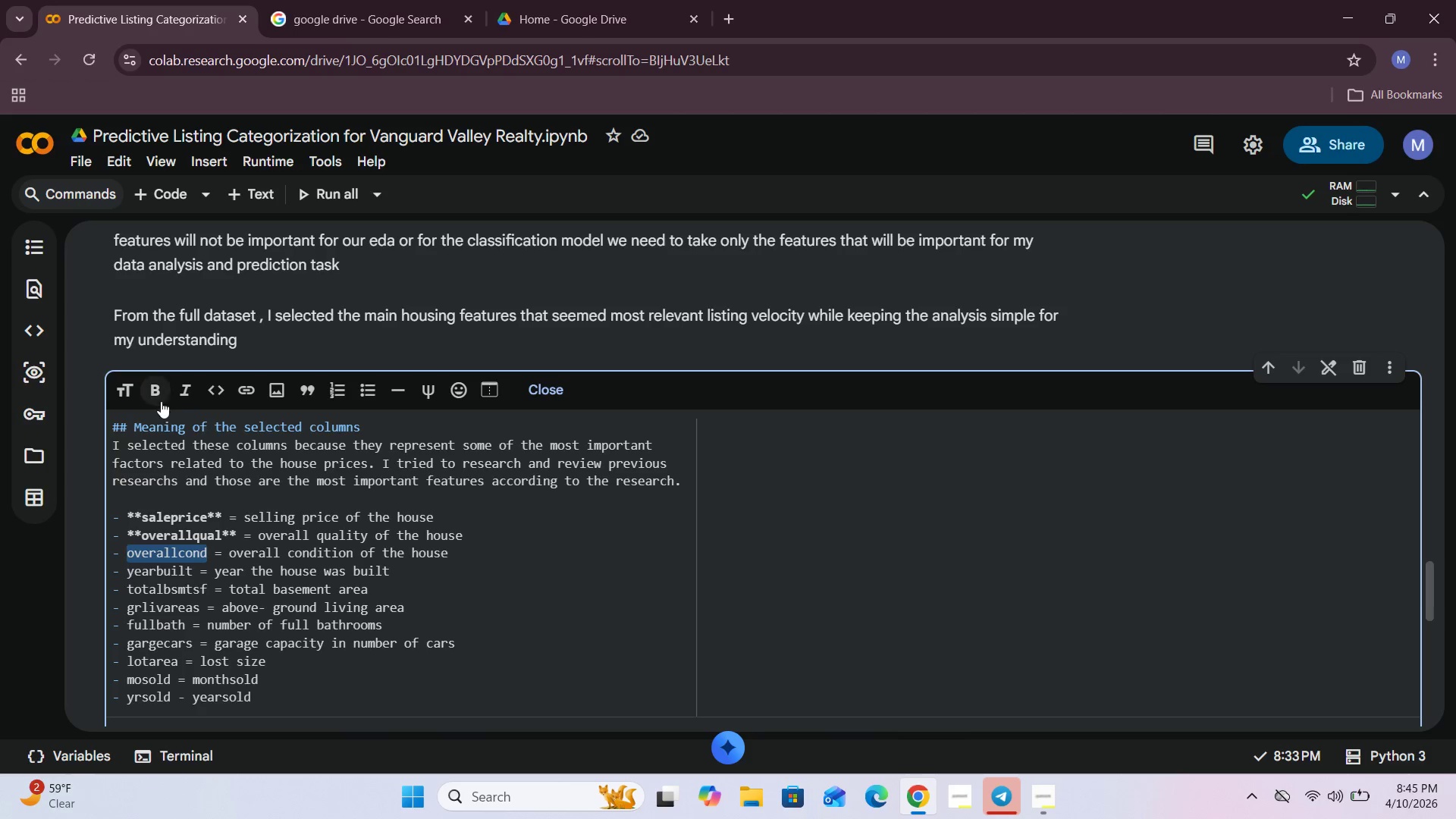 
left_click([154, 392])
 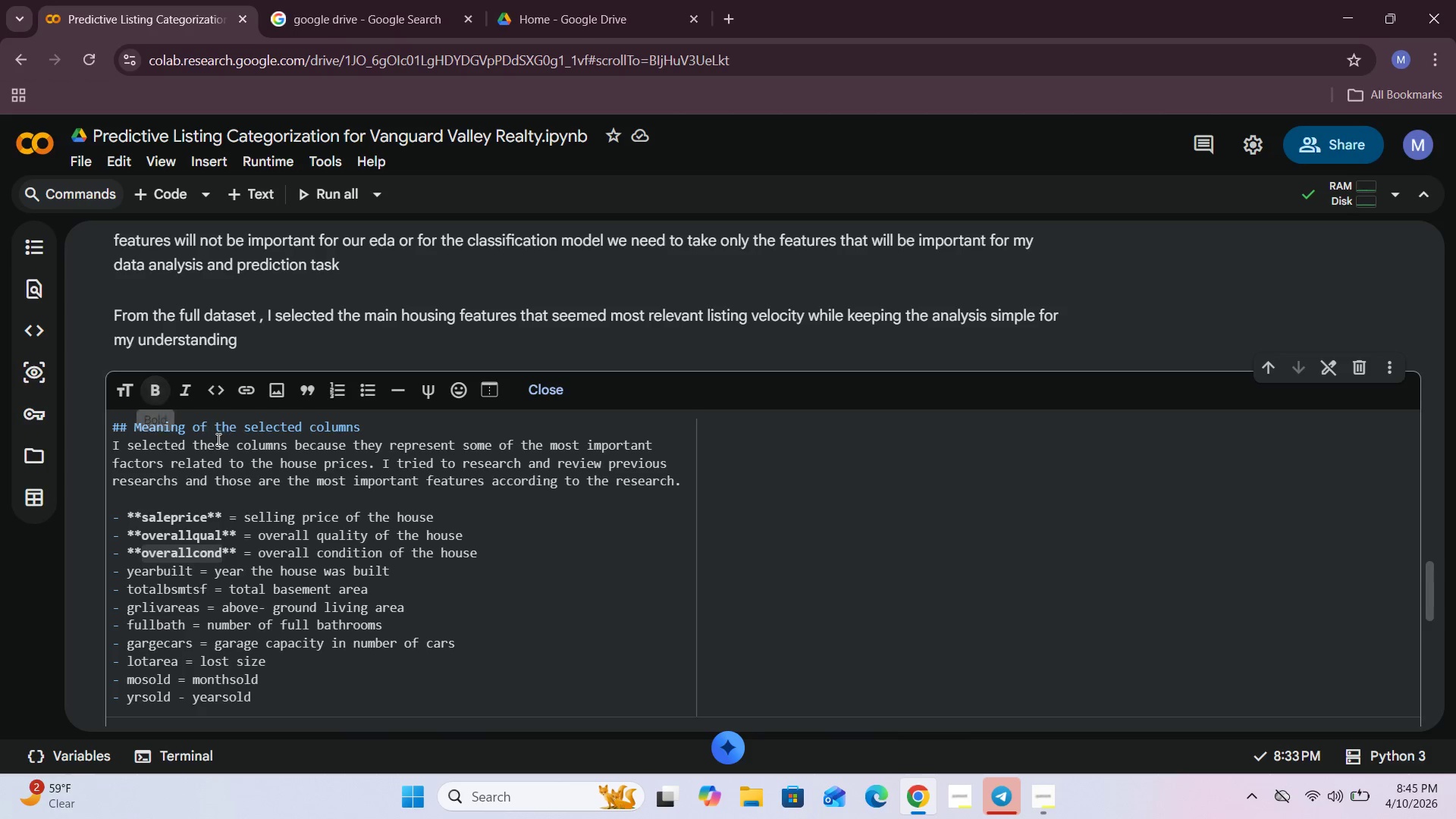 
scroll: coordinate [218, 441], scroll_direction: down, amount: 1.0
 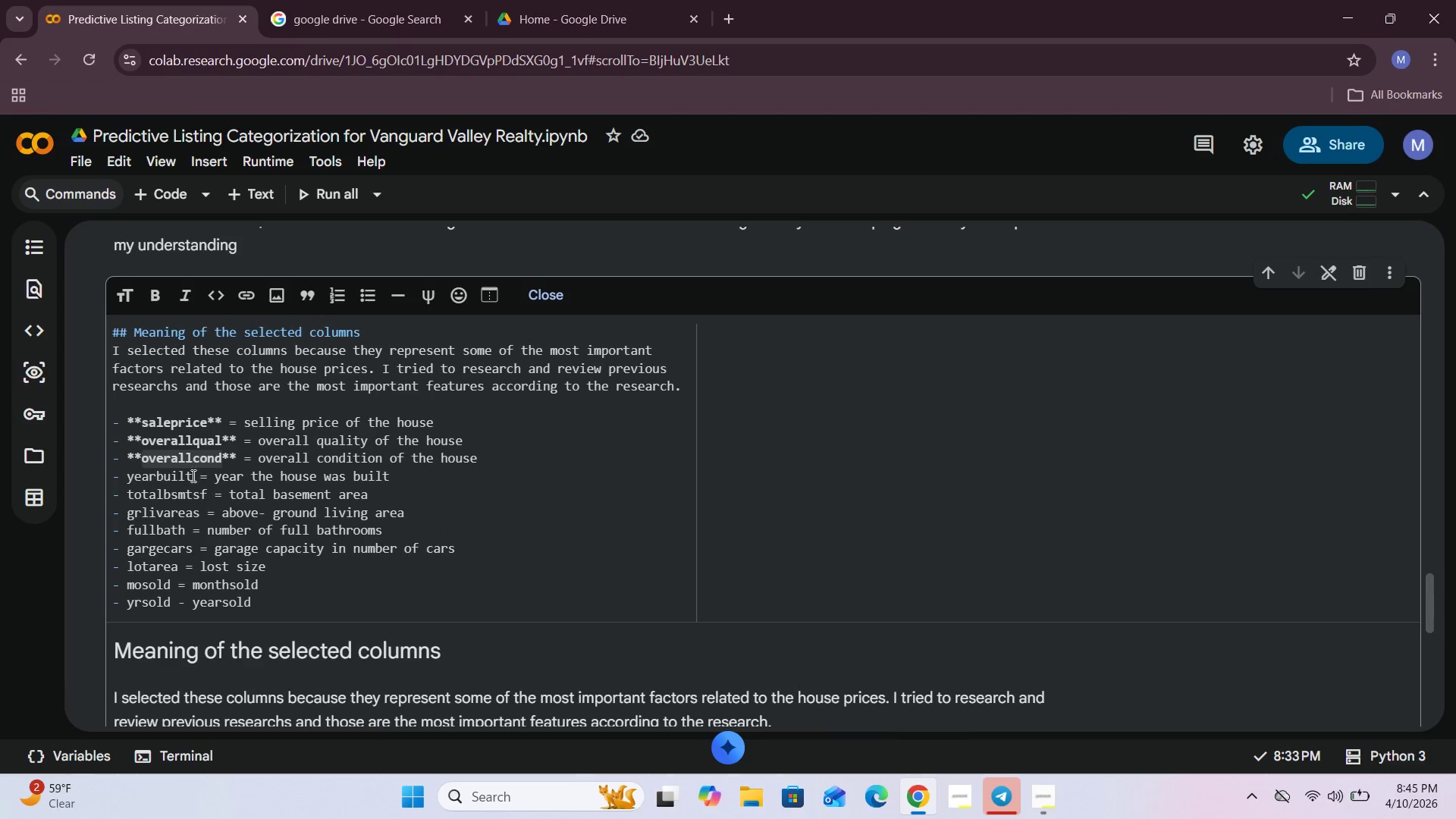 
left_click_drag(start_coordinate=[192, 475], to_coordinate=[129, 481])
 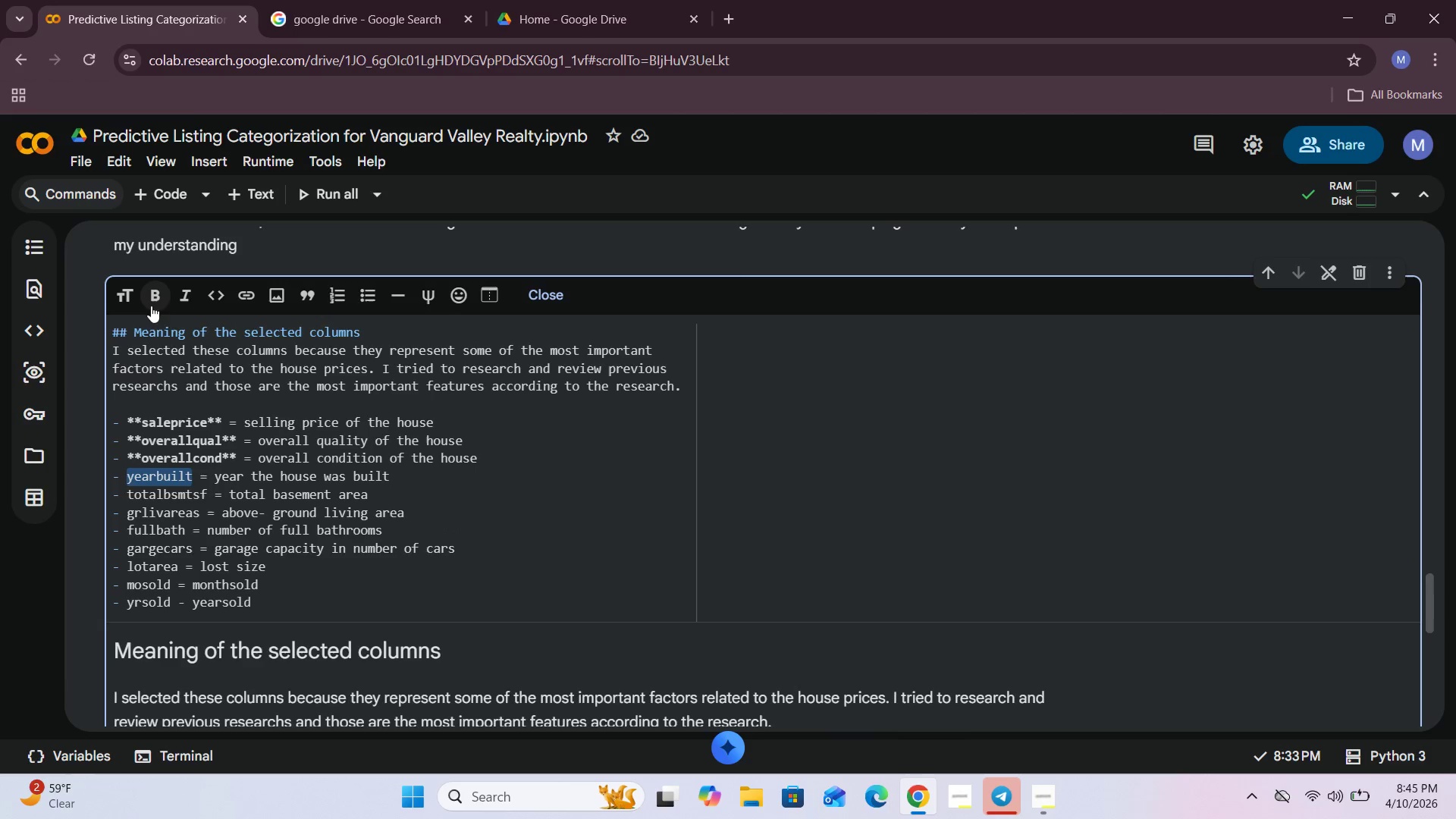 
left_click([151, 299])
 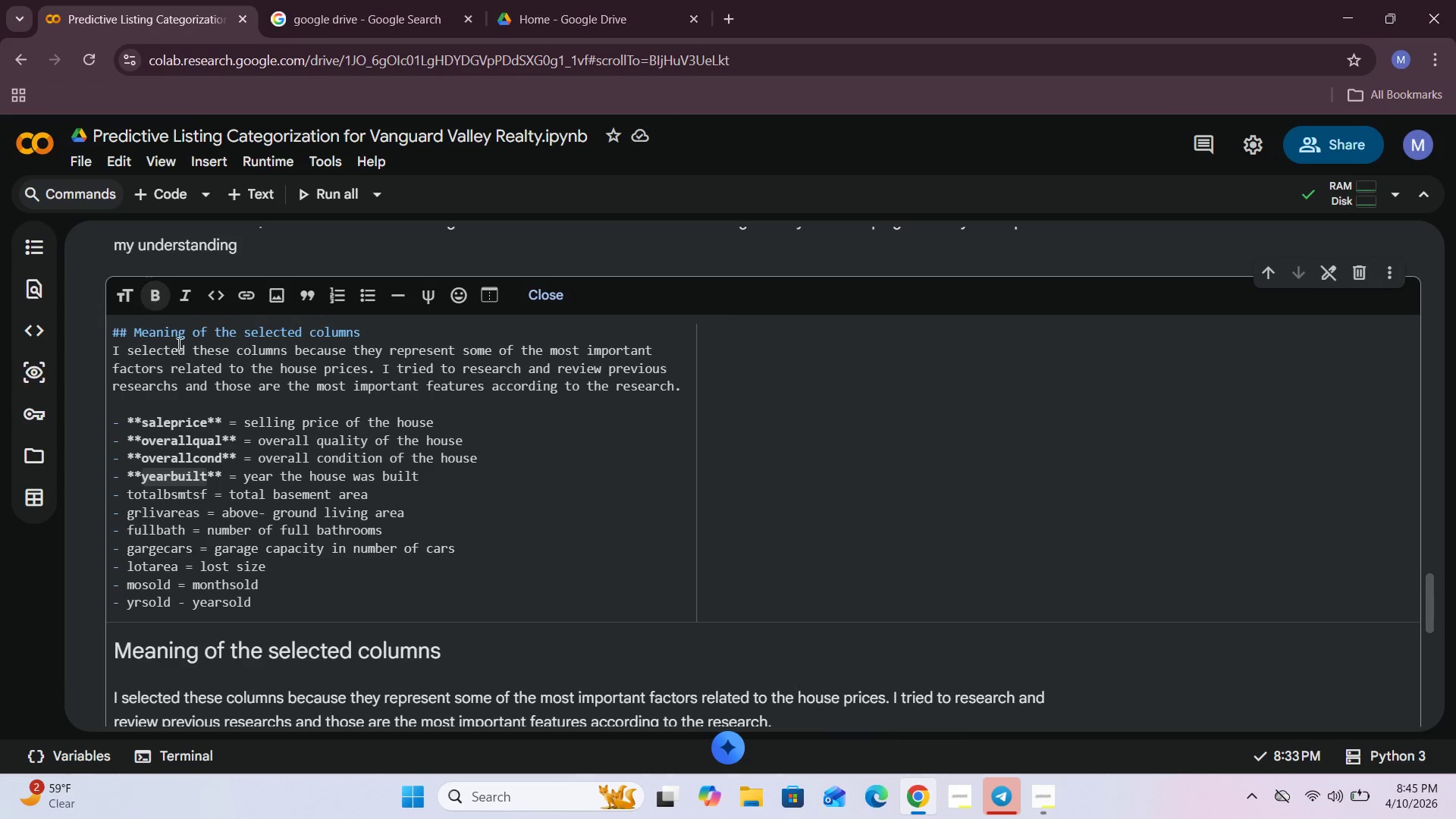 
scroll: coordinate [206, 391], scroll_direction: down, amount: 2.0
 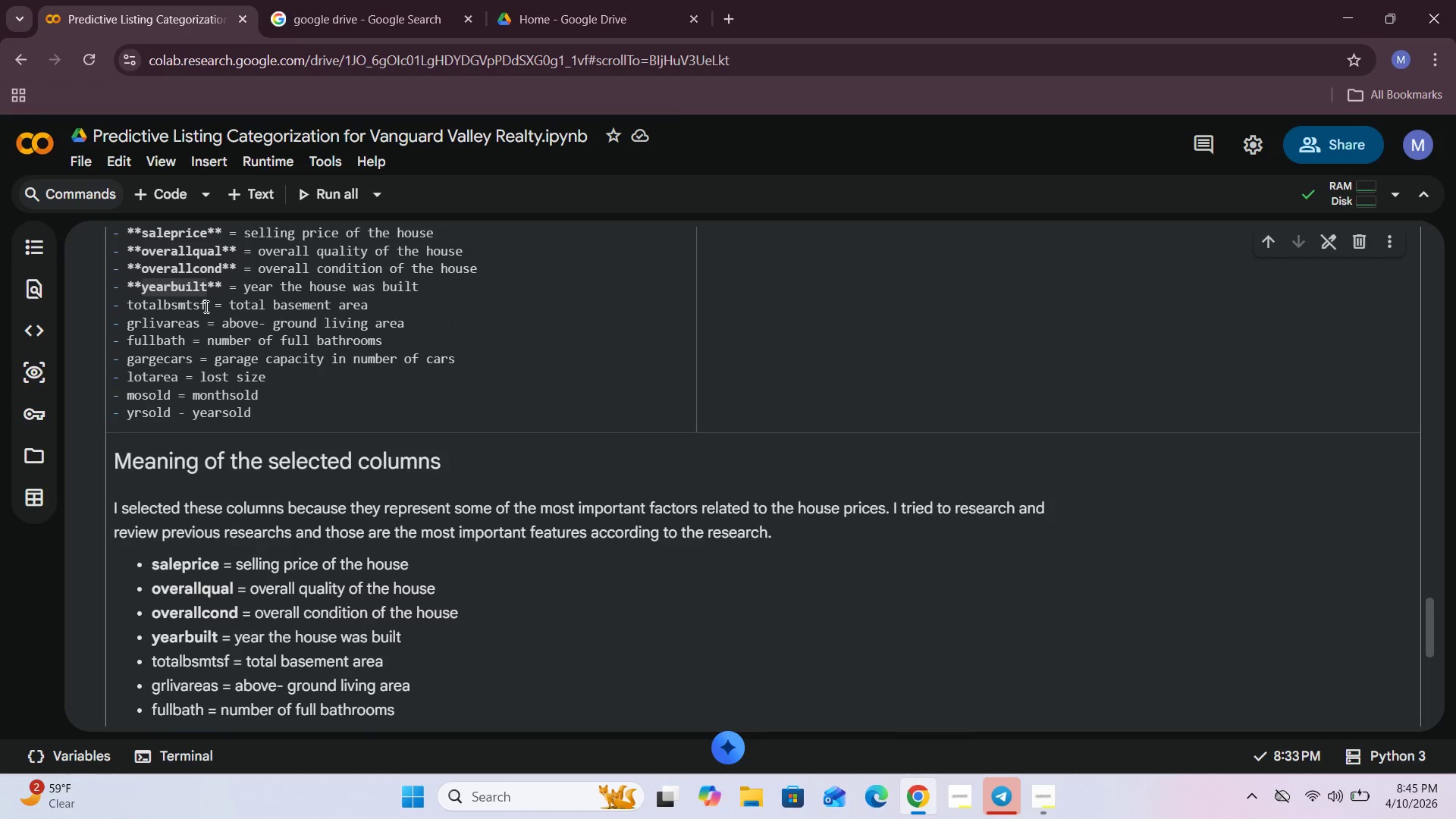 
left_click_drag(start_coordinate=[205, 306], to_coordinate=[129, 309])
 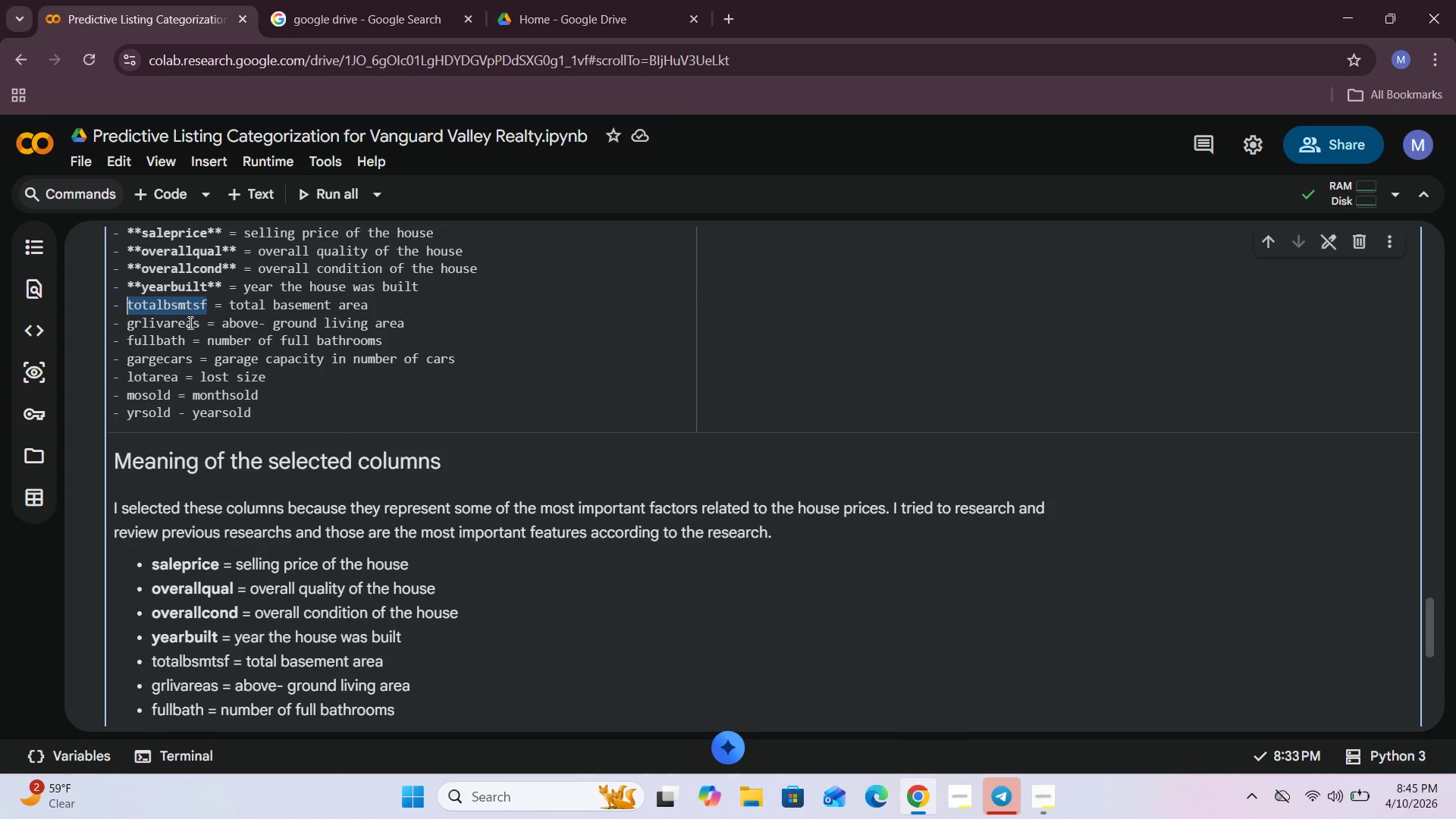 
scroll: coordinate [177, 323], scroll_direction: up, amount: 2.0
 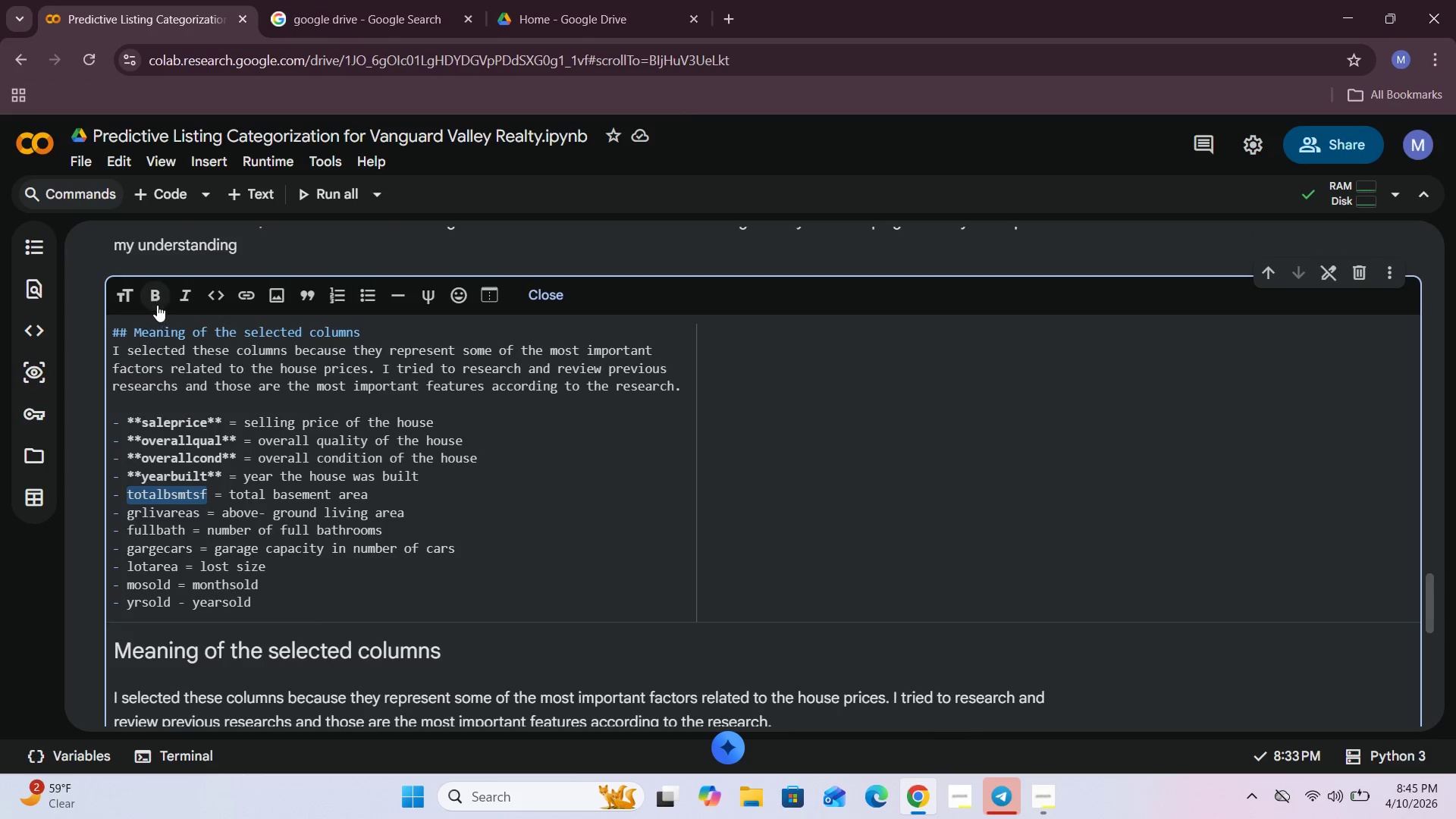 
left_click([157, 300])
 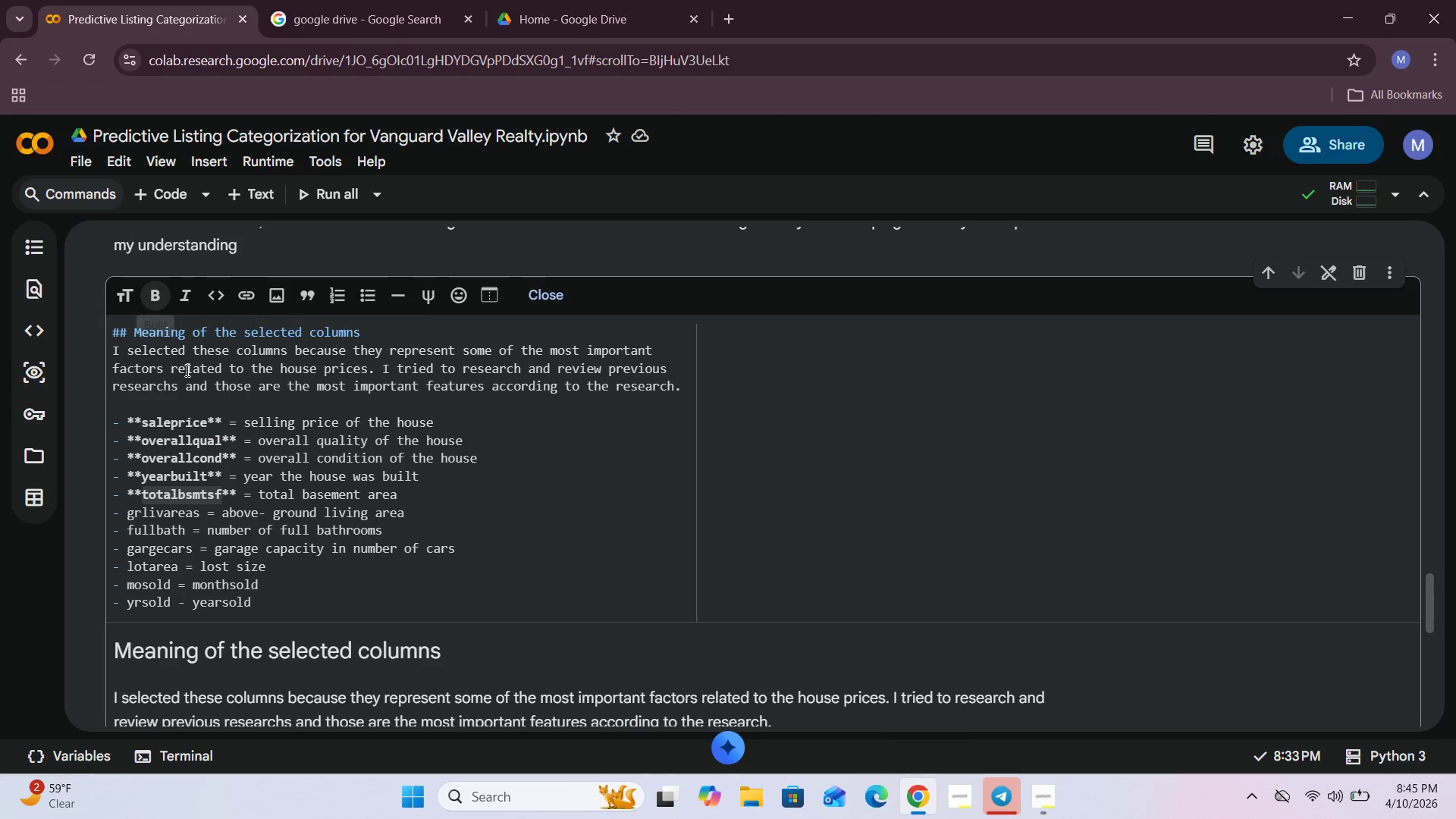 
scroll: coordinate [193, 392], scroll_direction: down, amount: 2.0
 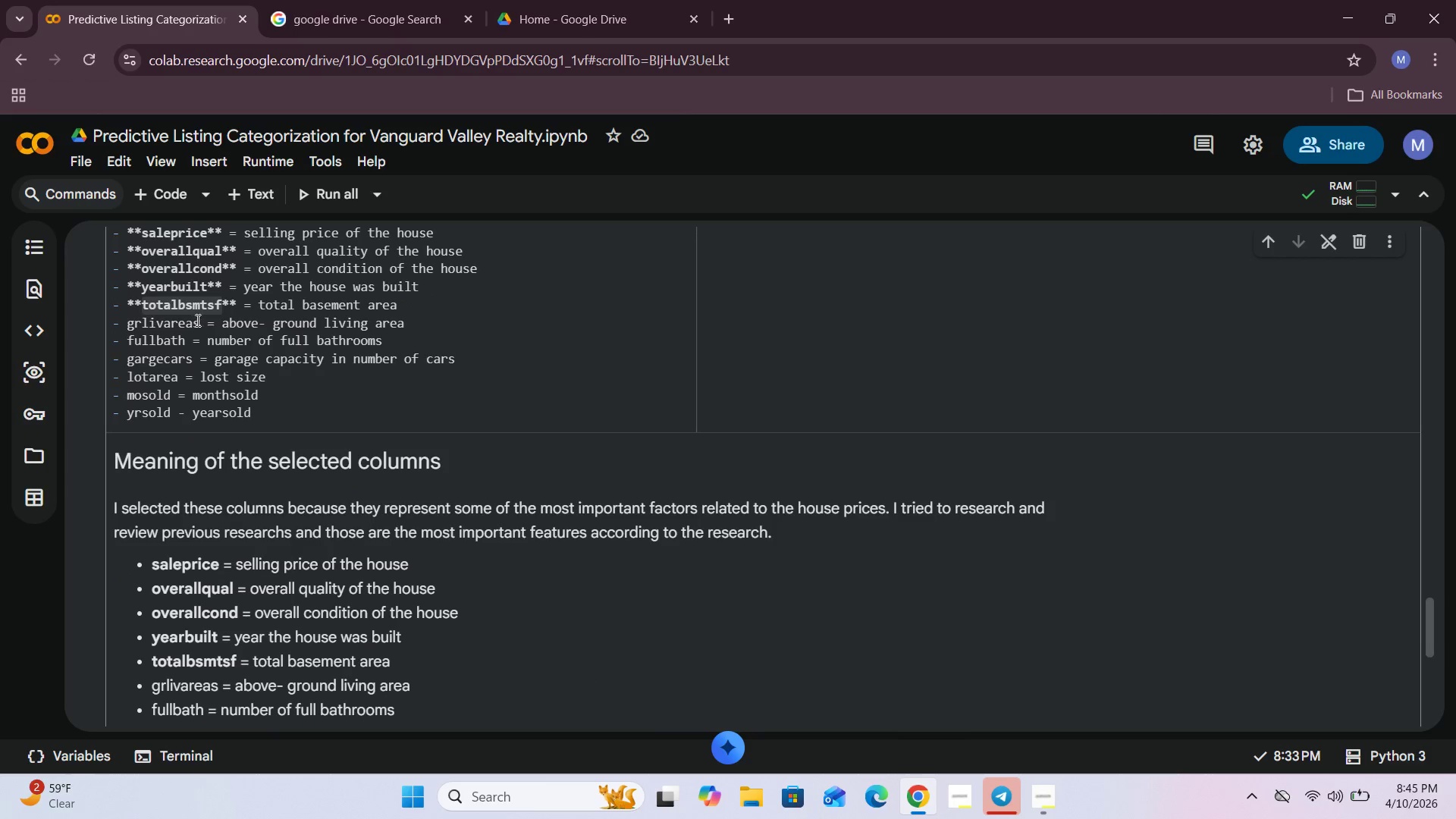 
left_click_drag(start_coordinate=[199, 320], to_coordinate=[130, 318])
 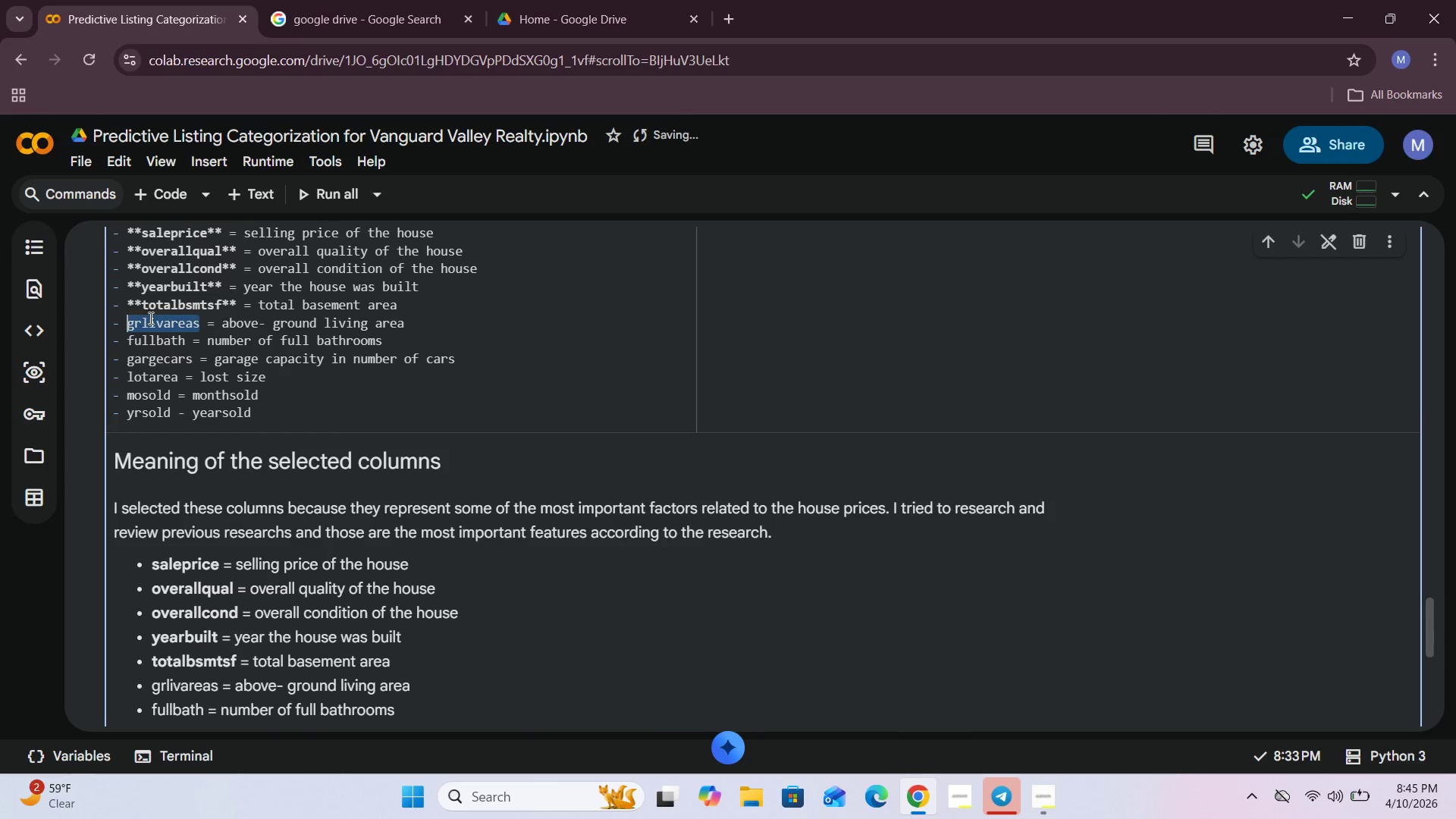 
scroll: coordinate [149, 318], scroll_direction: up, amount: 2.0
 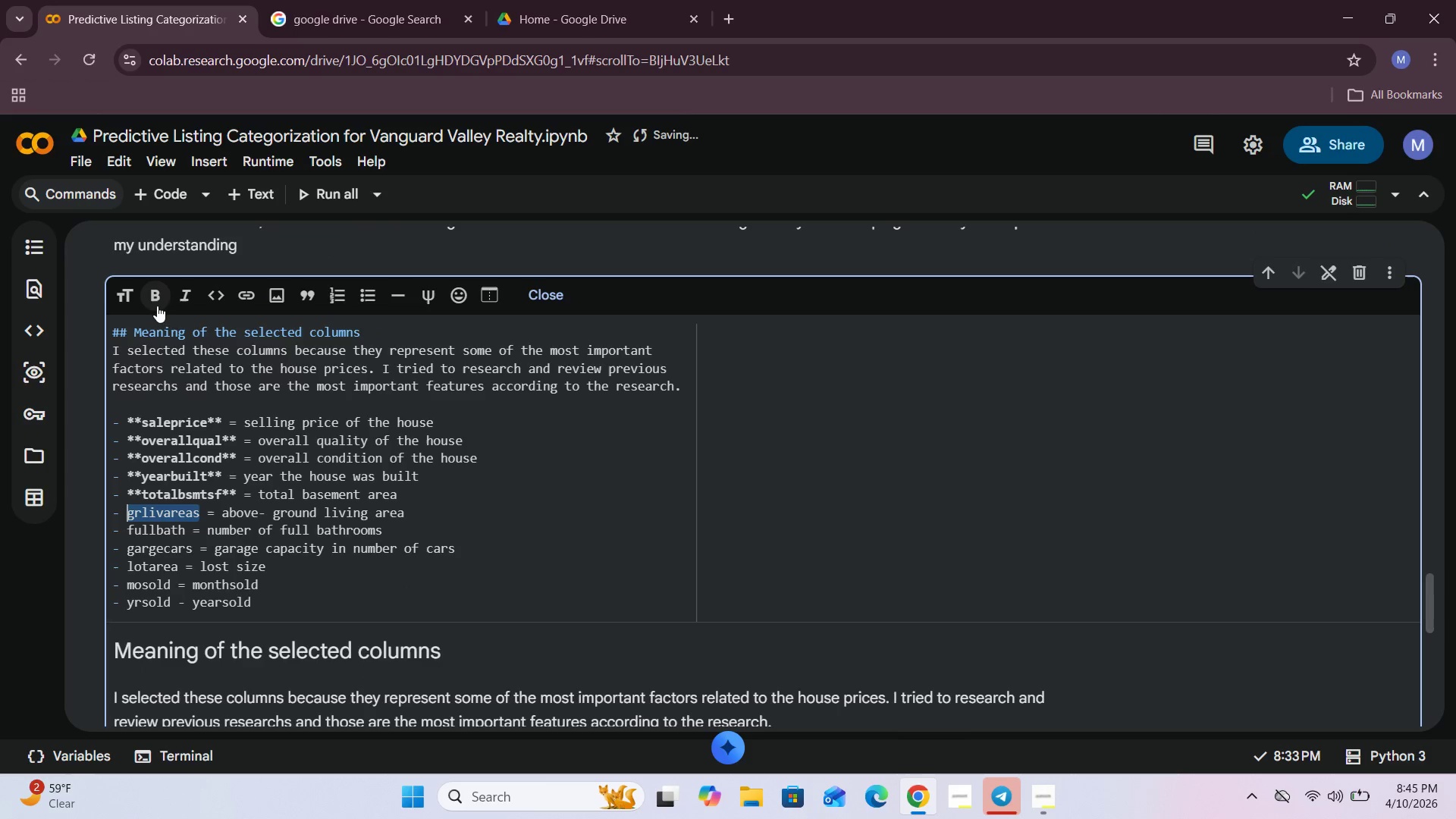 
left_click([157, 299])
 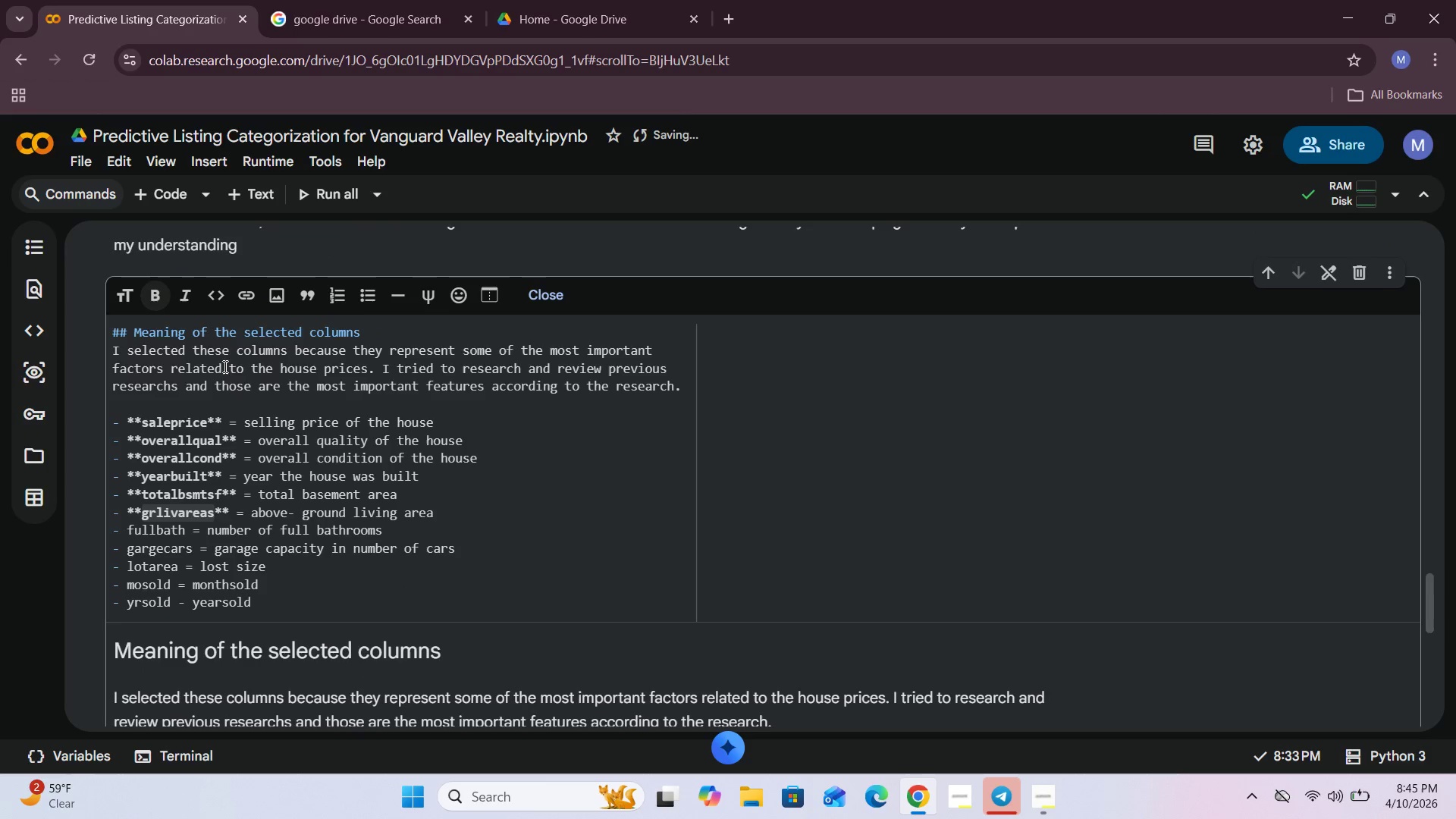 
scroll: coordinate [227, 375], scroll_direction: down, amount: 1.0
 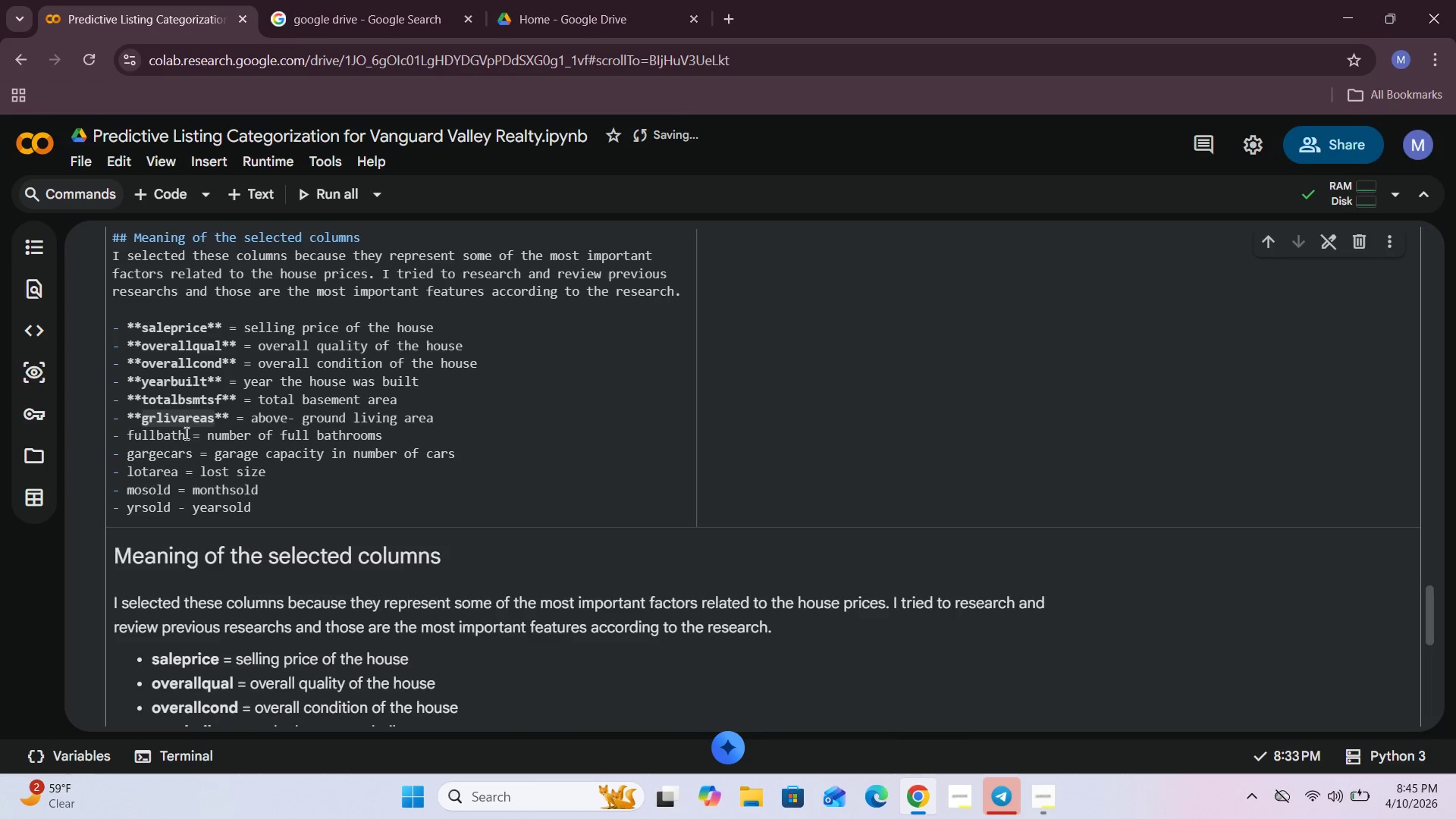 
left_click_drag(start_coordinate=[184, 435], to_coordinate=[123, 436])
 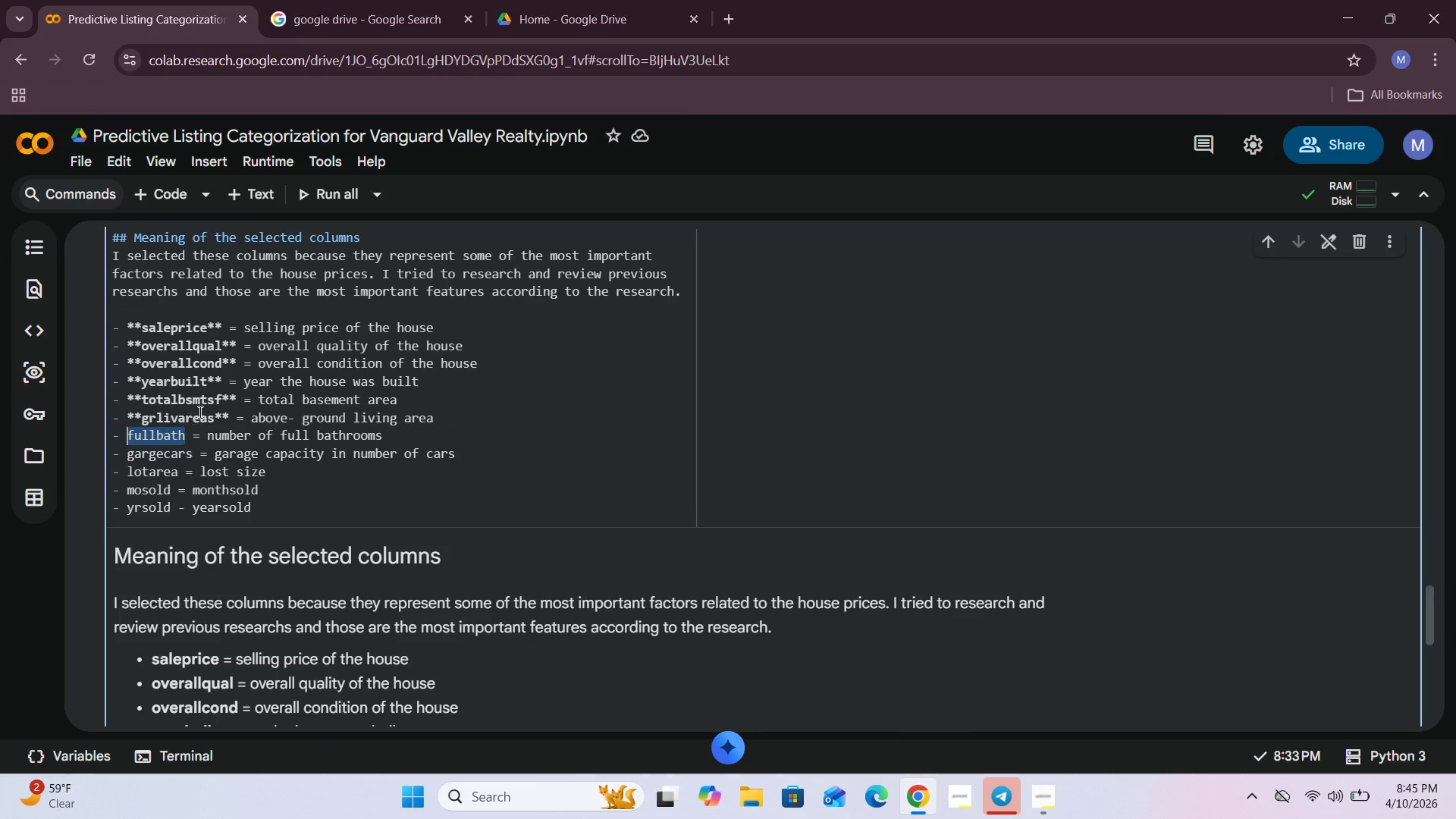 
scroll: coordinate [201, 410], scroll_direction: up, amount: 2.0
 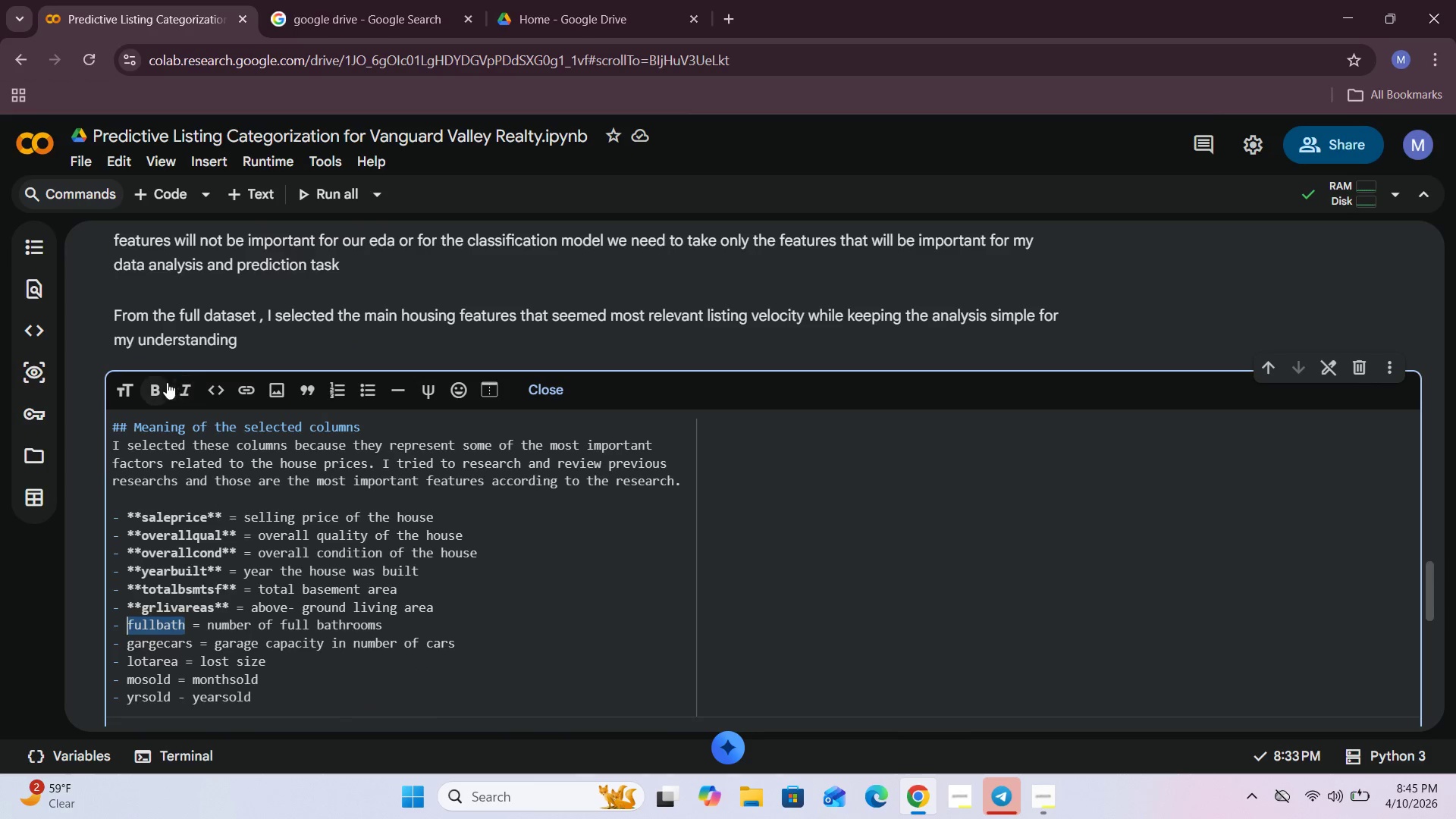 
left_click([161, 384])
 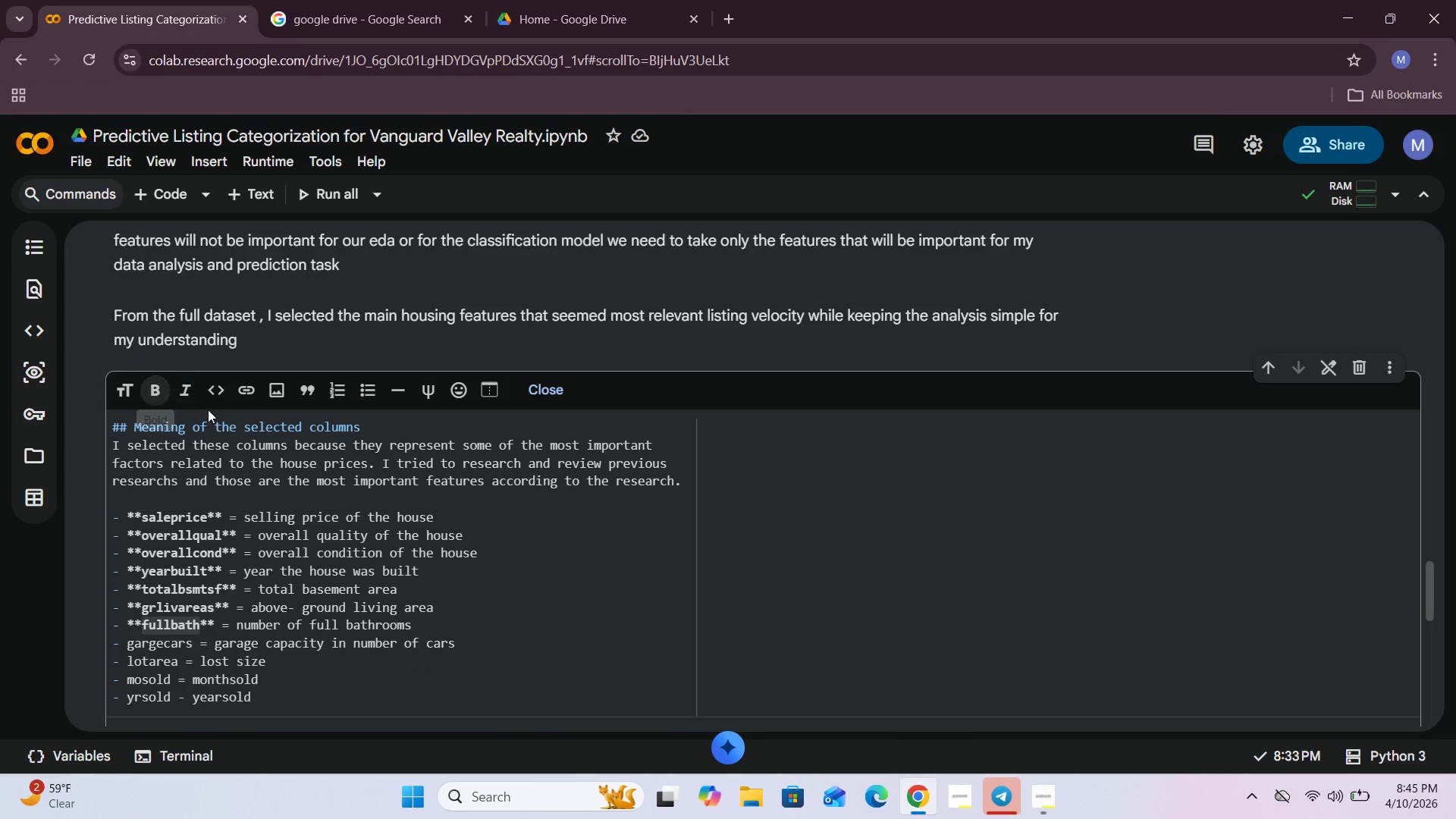 
scroll: coordinate [214, 419], scroll_direction: down, amount: 2.0
 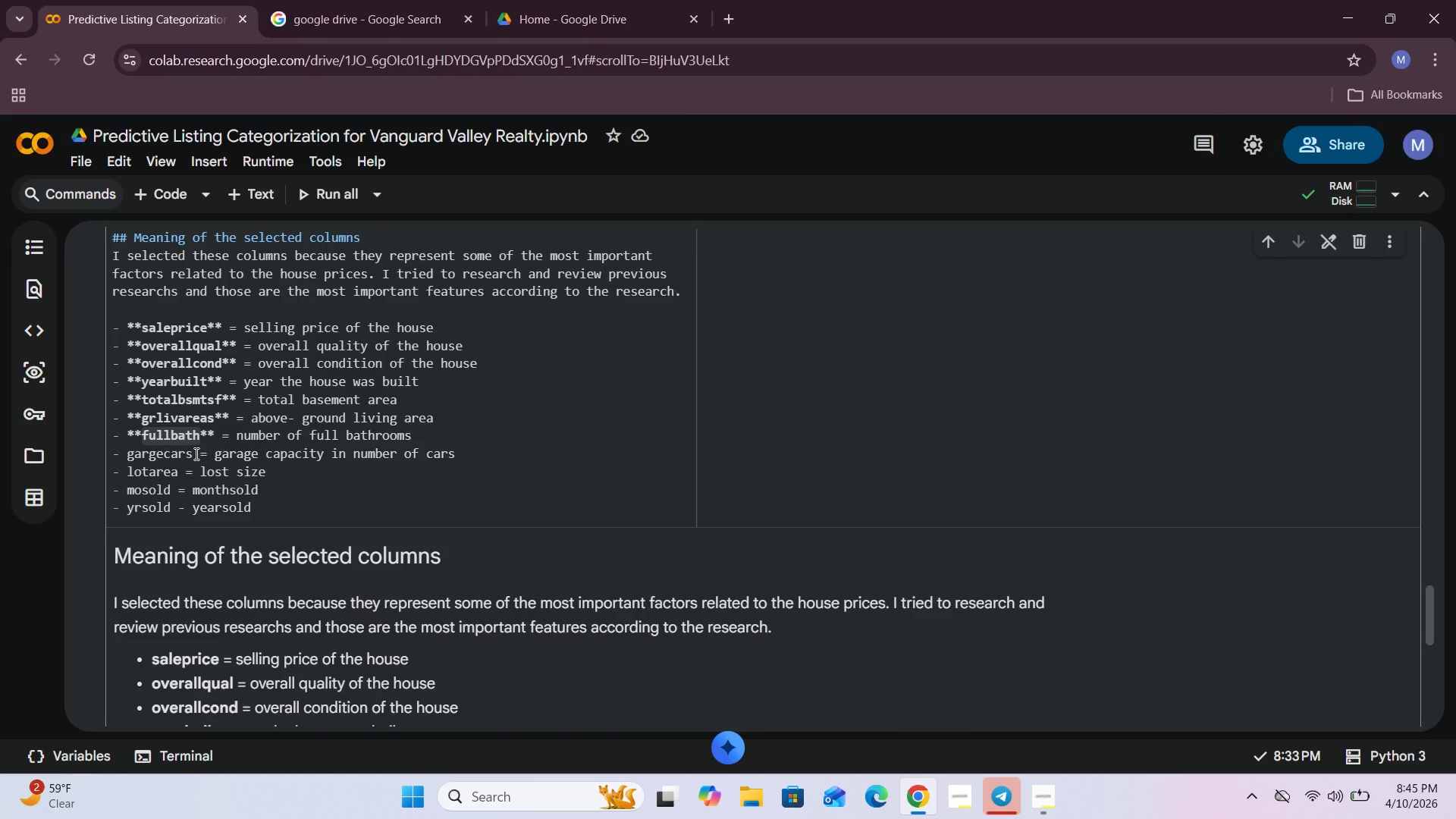 
left_click_drag(start_coordinate=[195, 453], to_coordinate=[127, 453])
 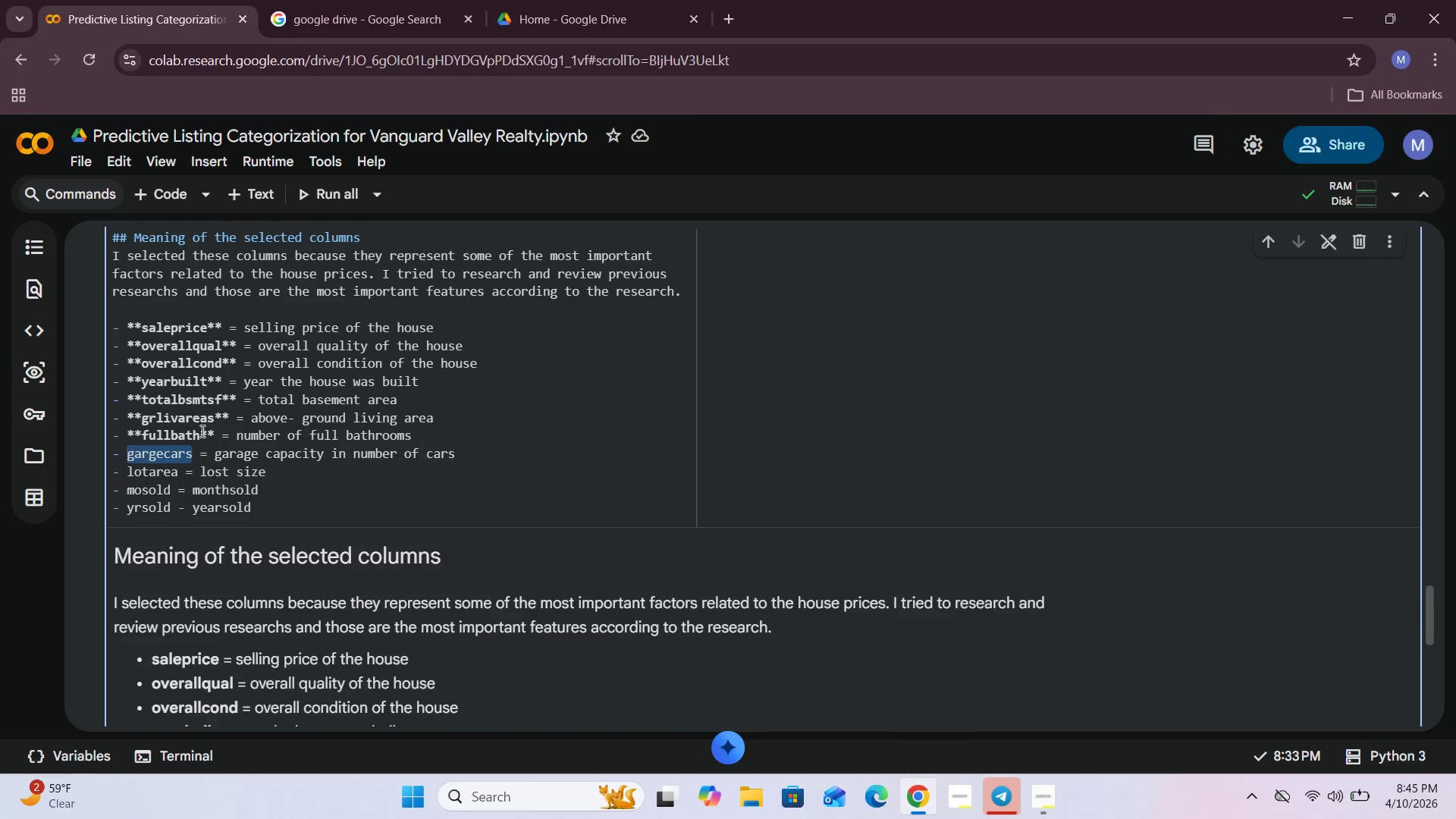 
scroll: coordinate [201, 431], scroll_direction: up, amount: 2.0
 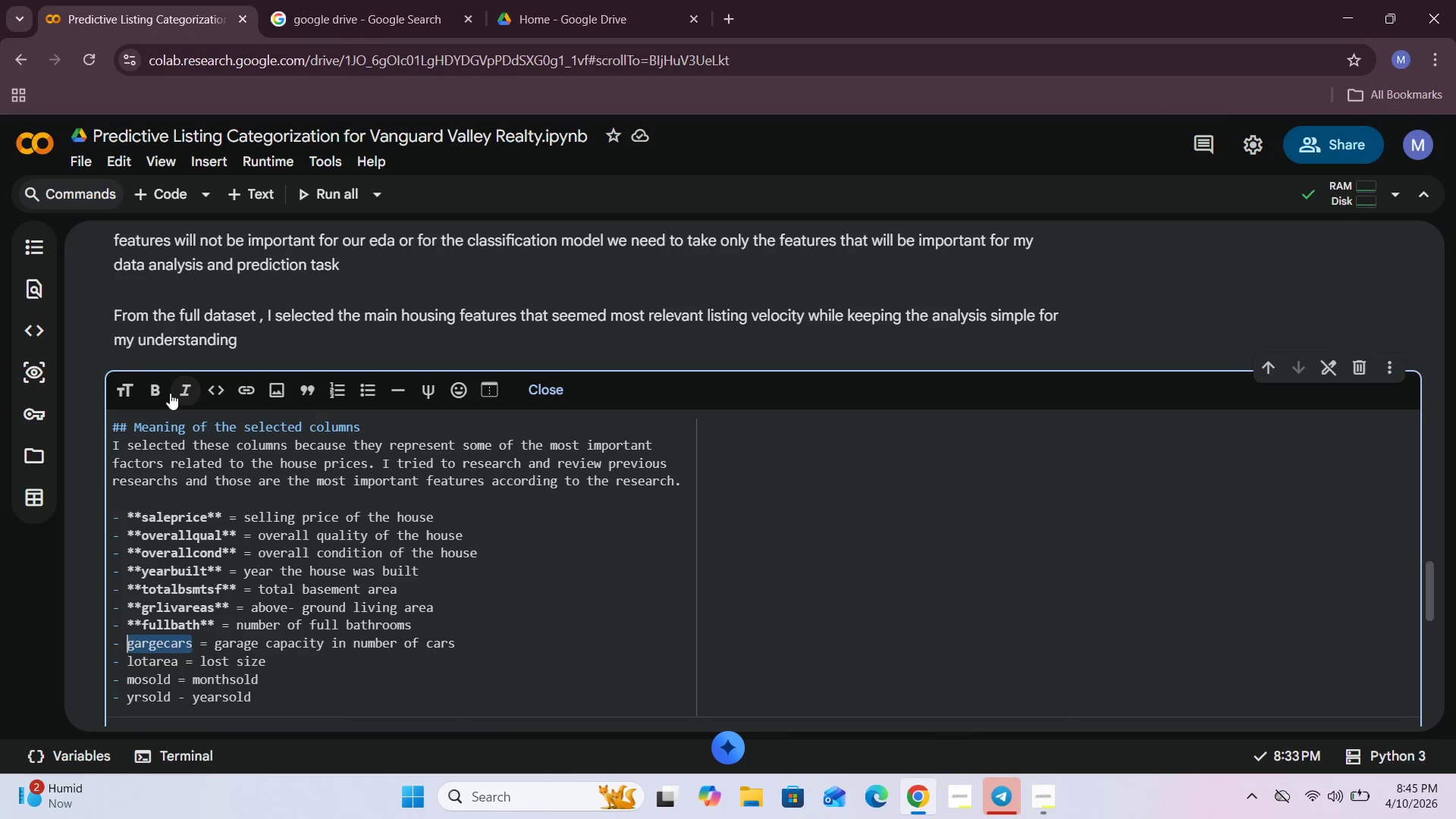 
left_click([159, 391])
 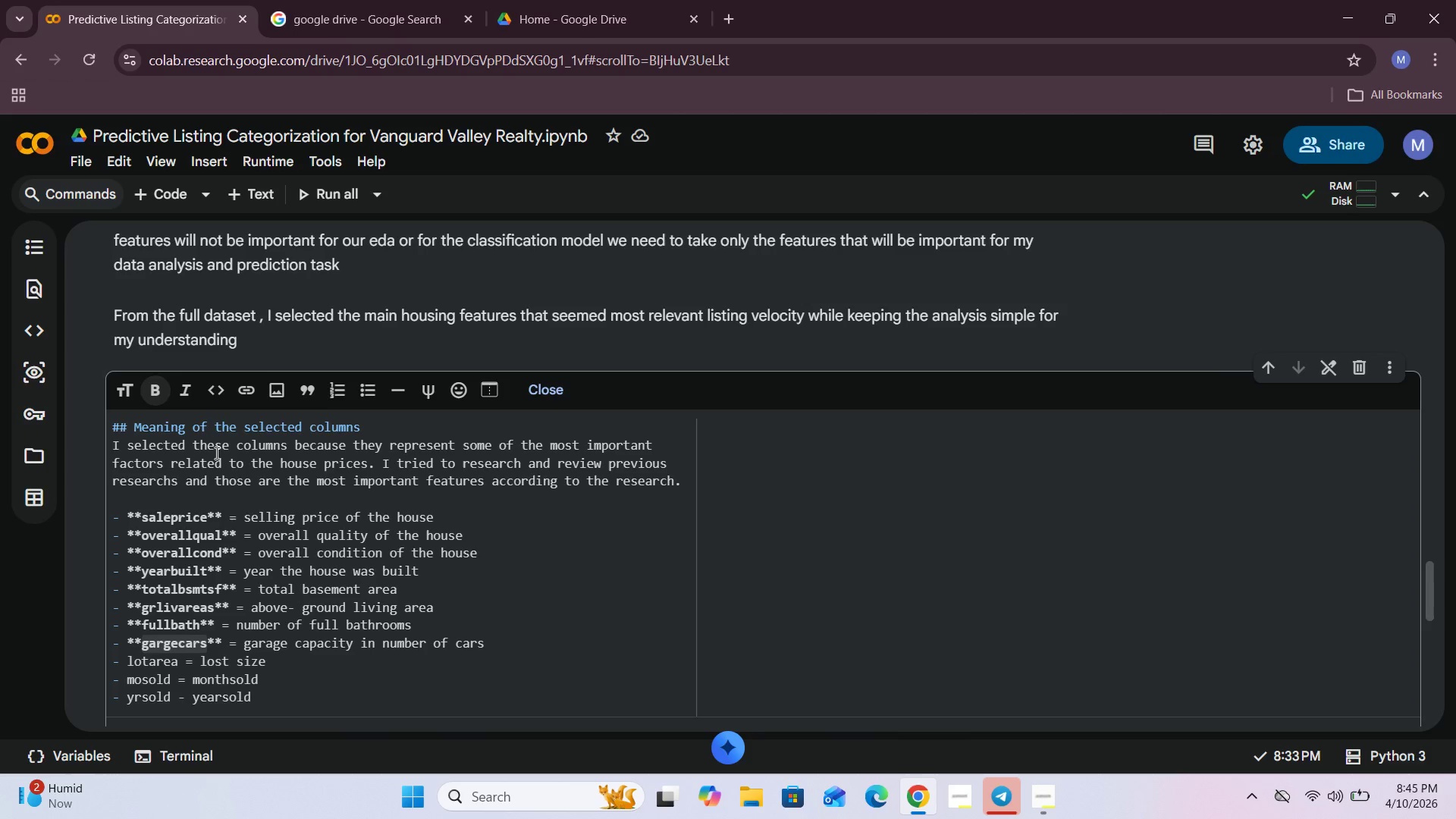 
scroll: coordinate [217, 457], scroll_direction: down, amount: 2.0
 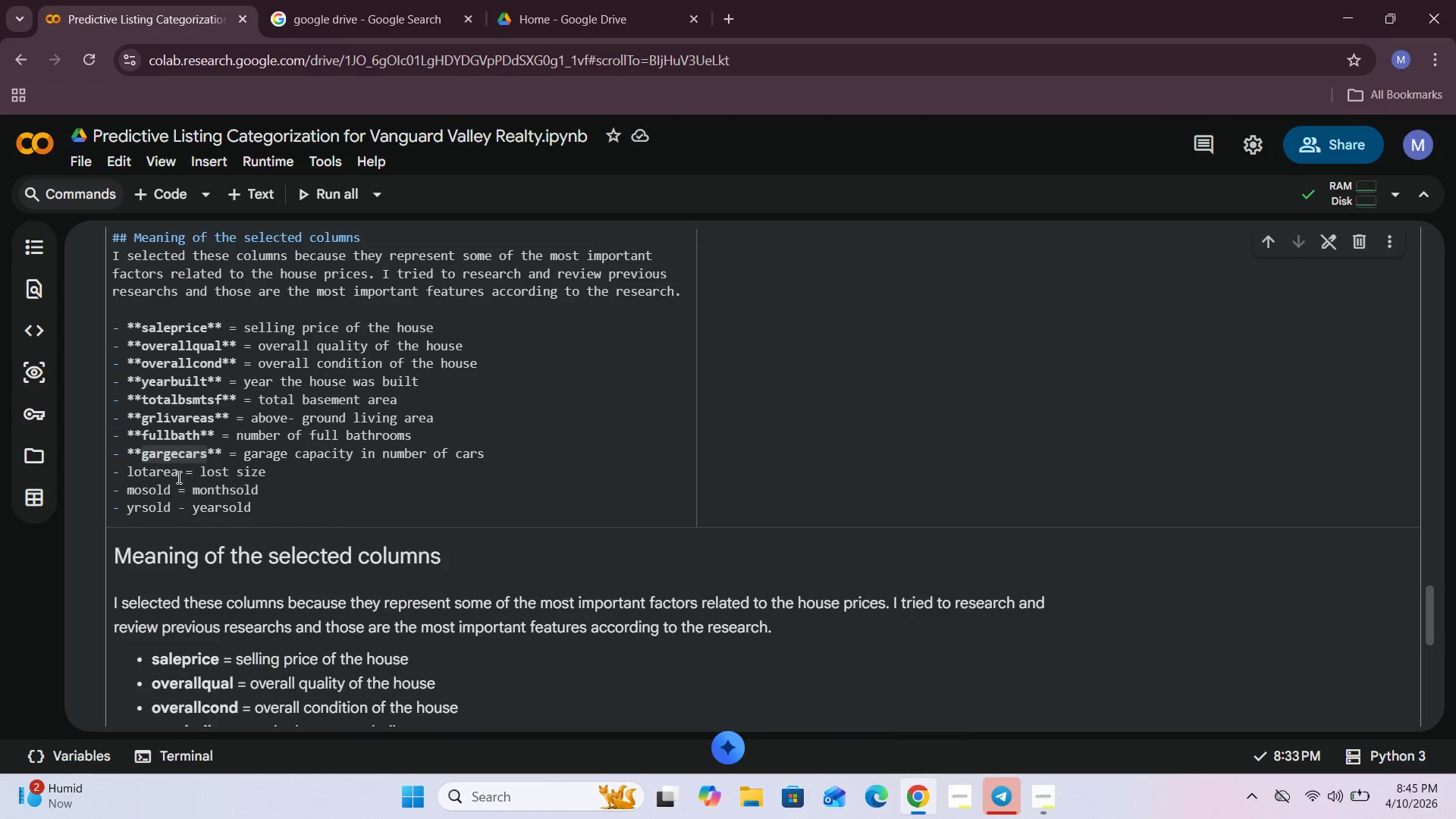 
left_click_drag(start_coordinate=[177, 473], to_coordinate=[125, 474])
 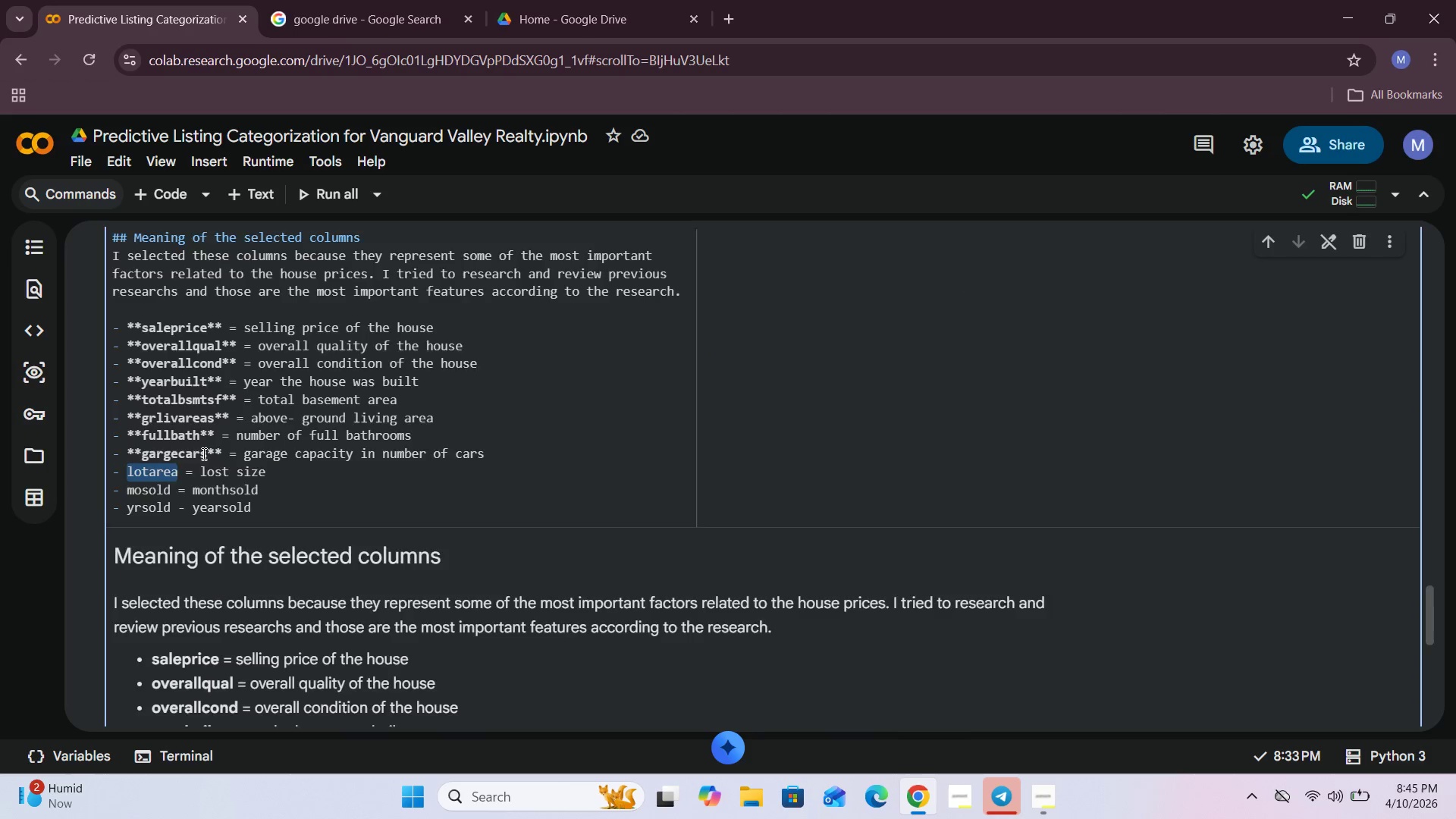 
scroll: coordinate [202, 453], scroll_direction: up, amount: 2.0
 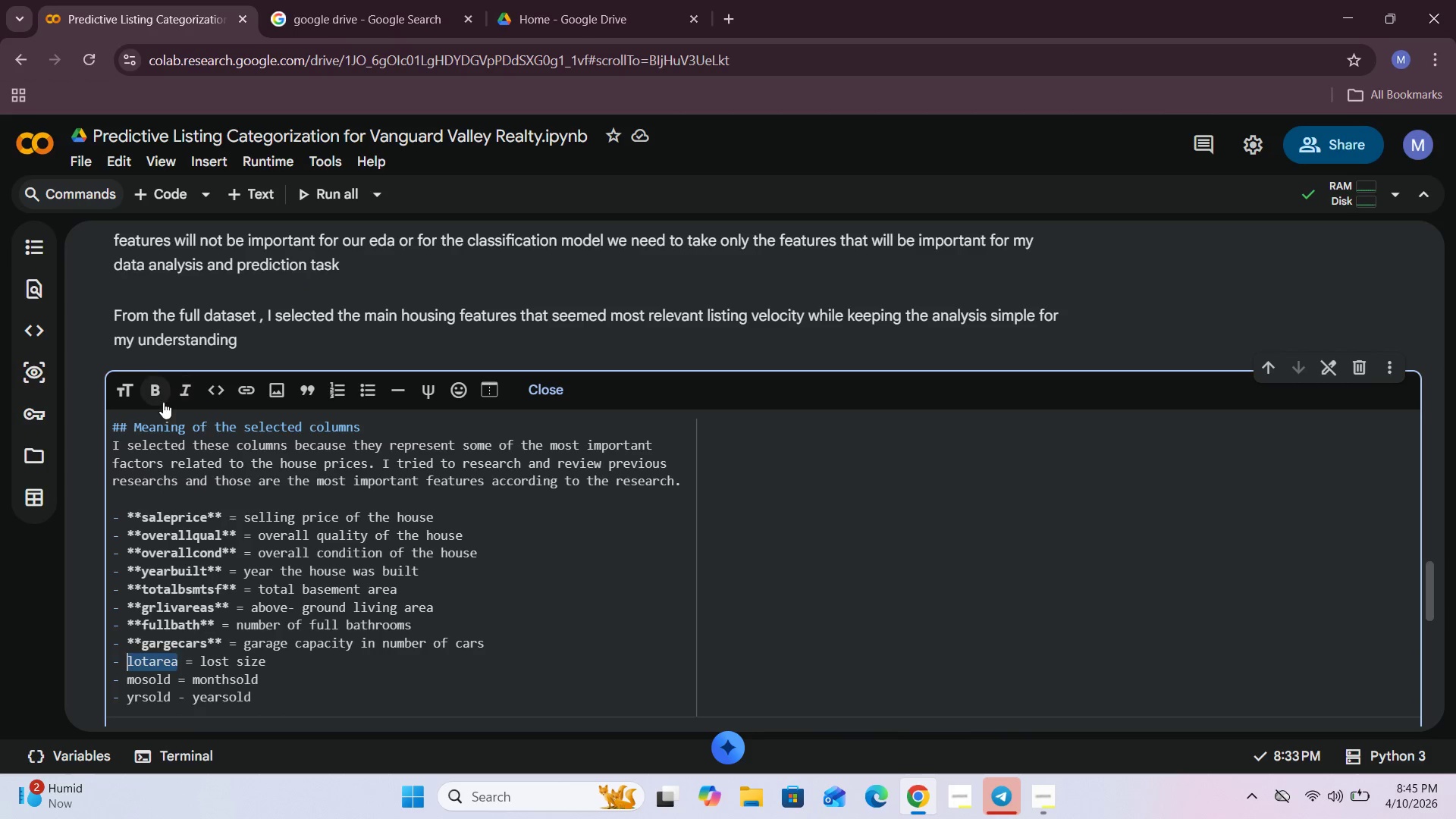 
left_click([159, 394])
 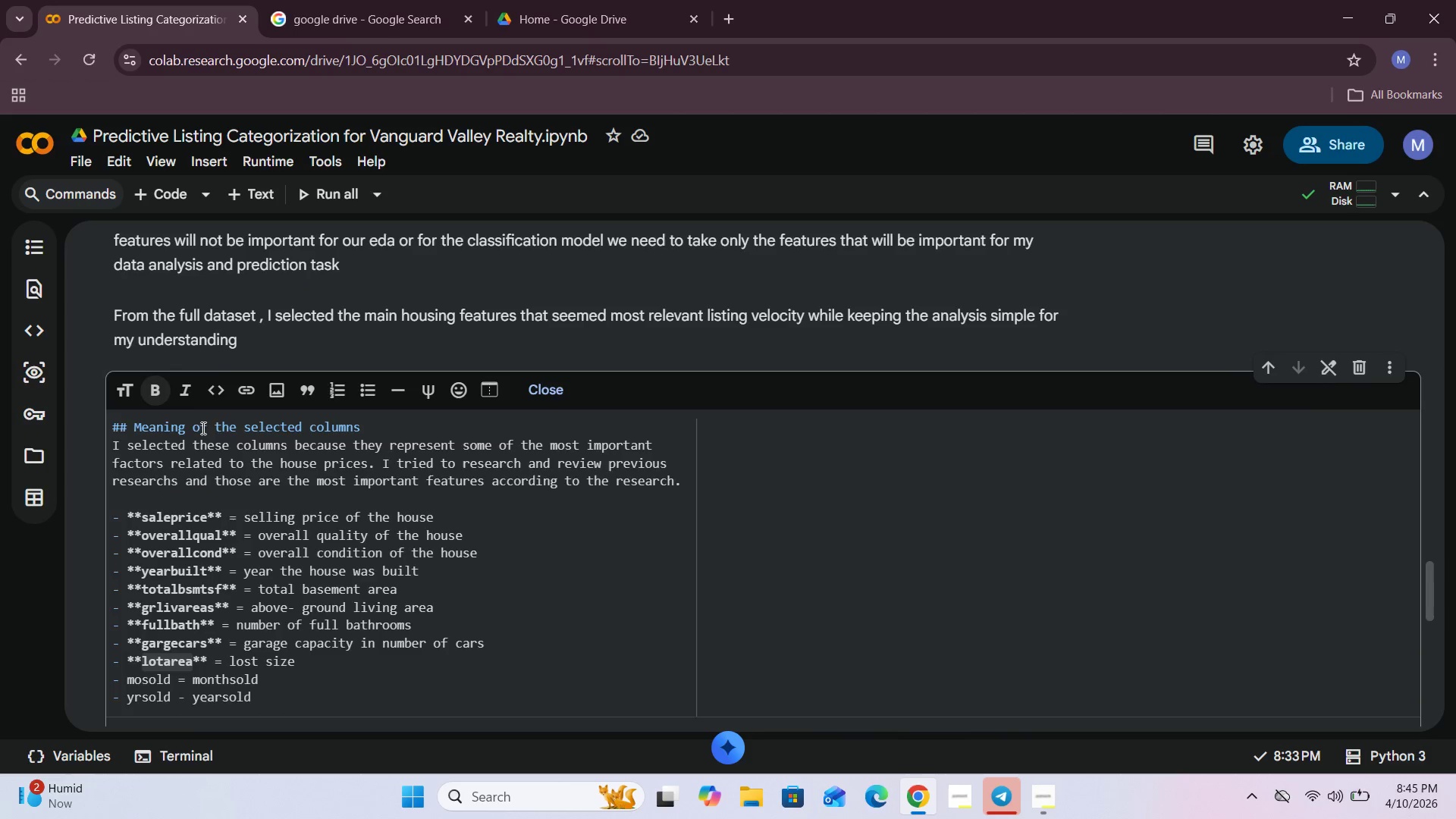 
scroll: coordinate [206, 434], scroll_direction: down, amount: 2.0
 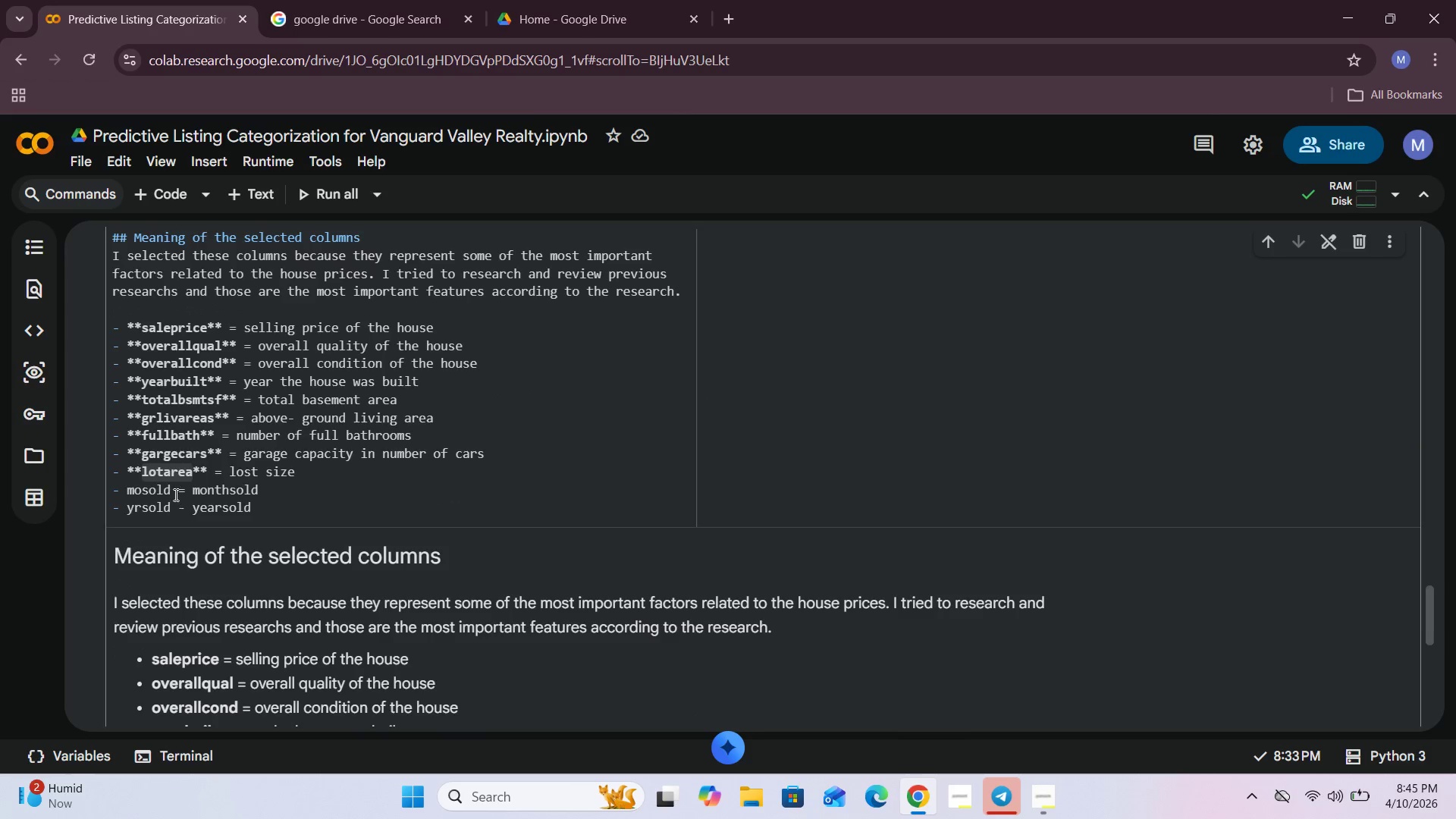 
left_click_drag(start_coordinate=[174, 493], to_coordinate=[123, 494])
 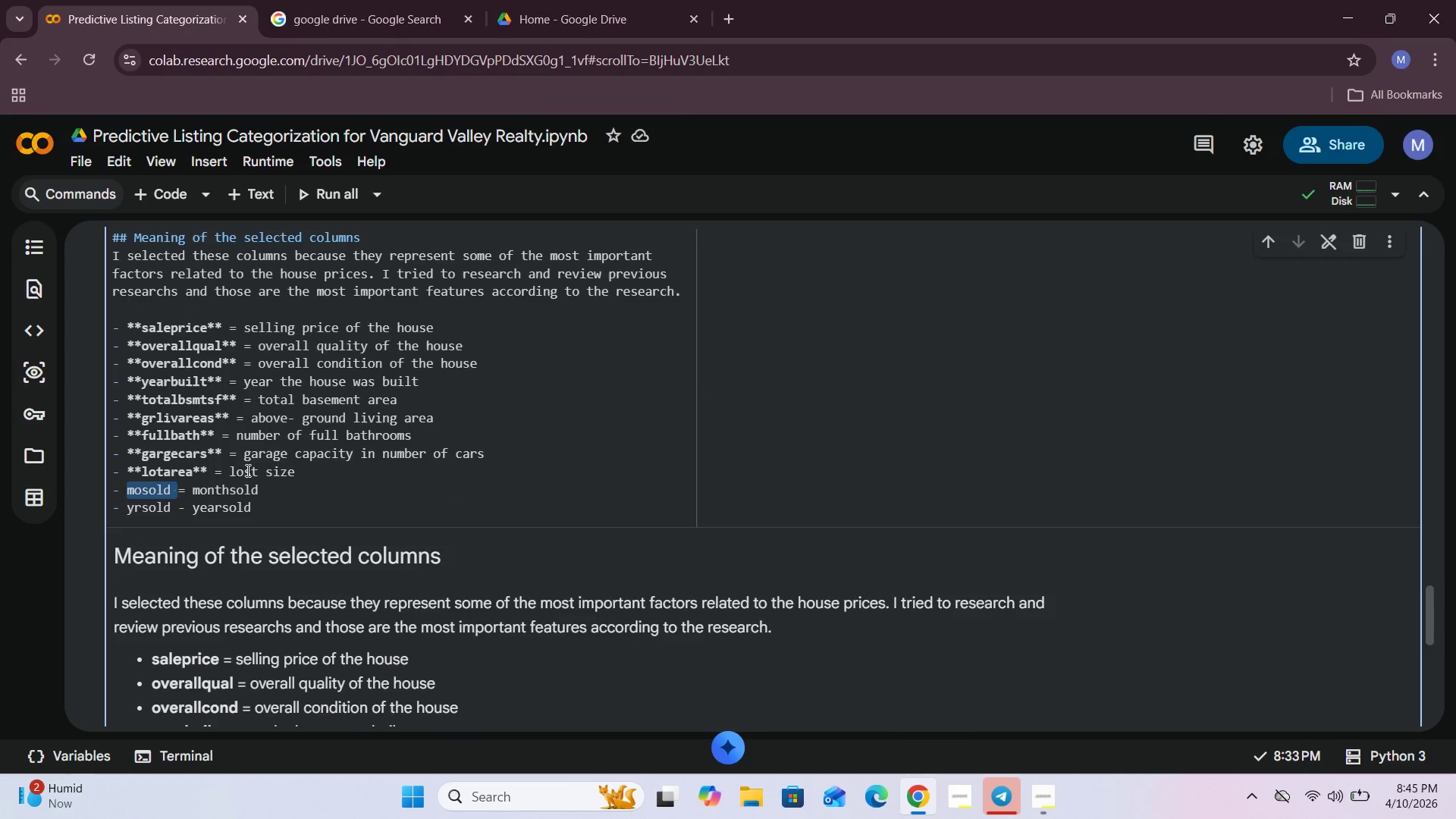 
scroll: coordinate [247, 469], scroll_direction: up, amount: 2.0
 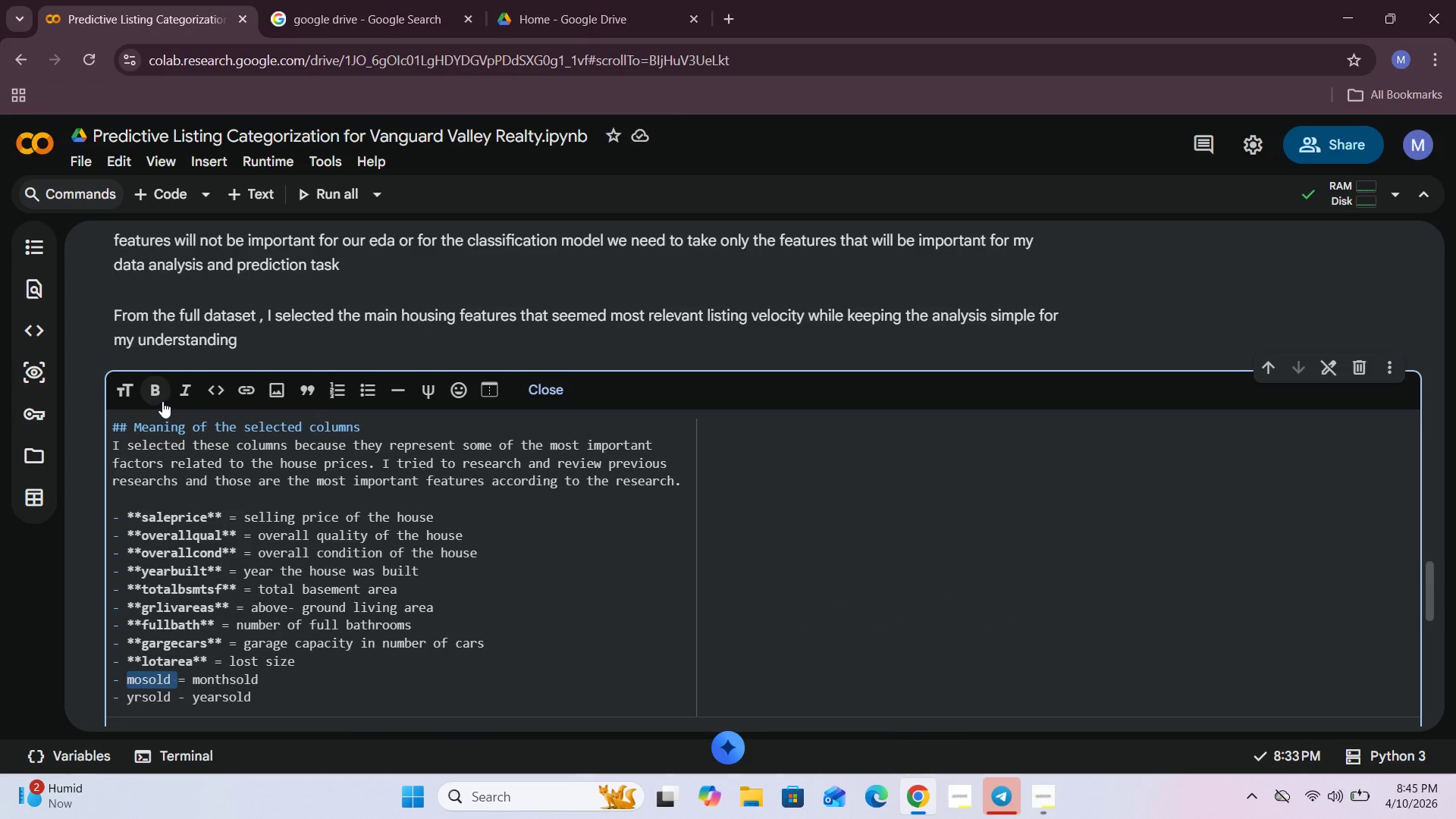 
left_click([162, 397])
 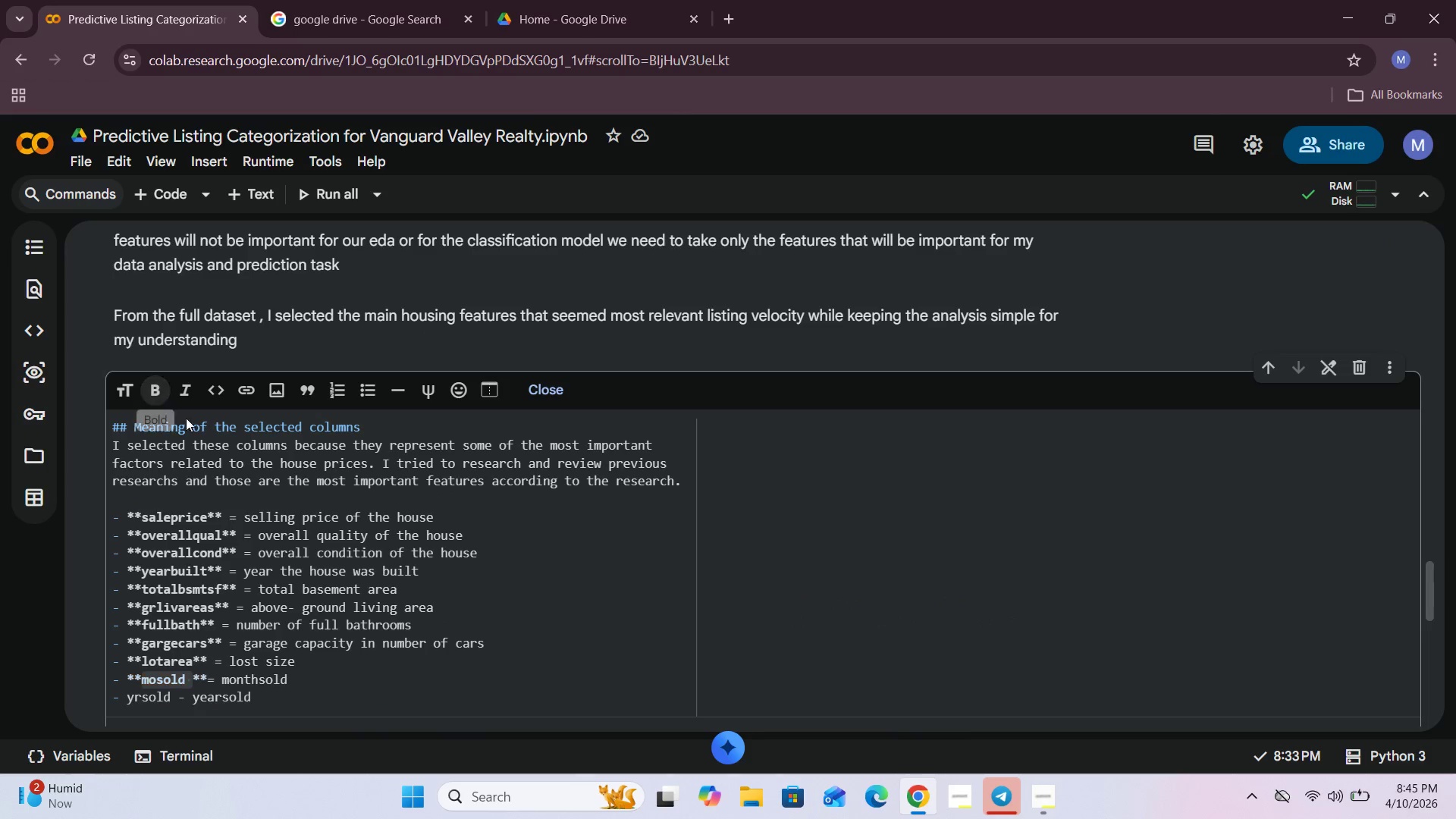 
scroll: coordinate [202, 431], scroll_direction: down, amount: 2.0
 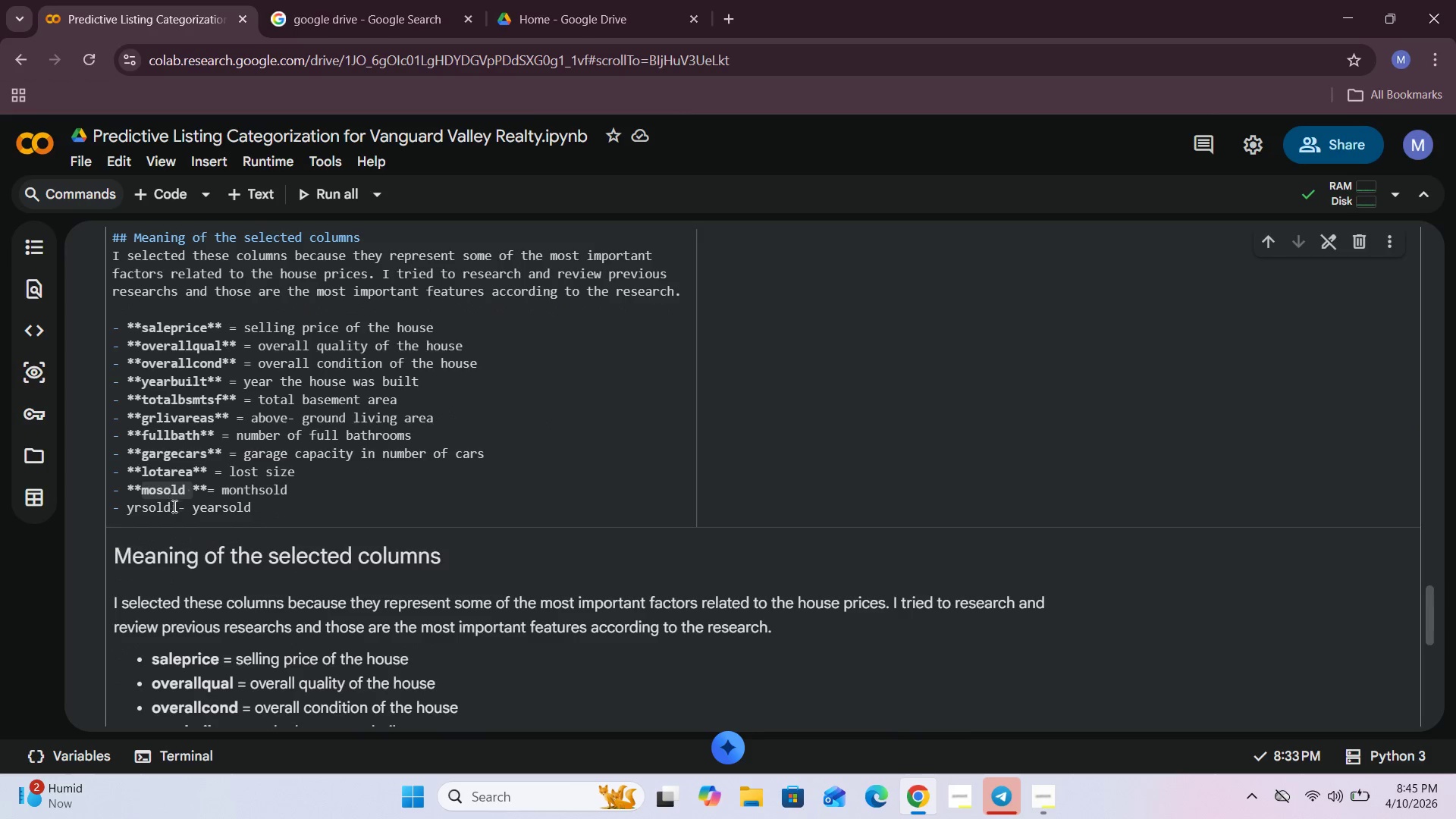 
left_click_drag(start_coordinate=[173, 506], to_coordinate=[130, 508])
 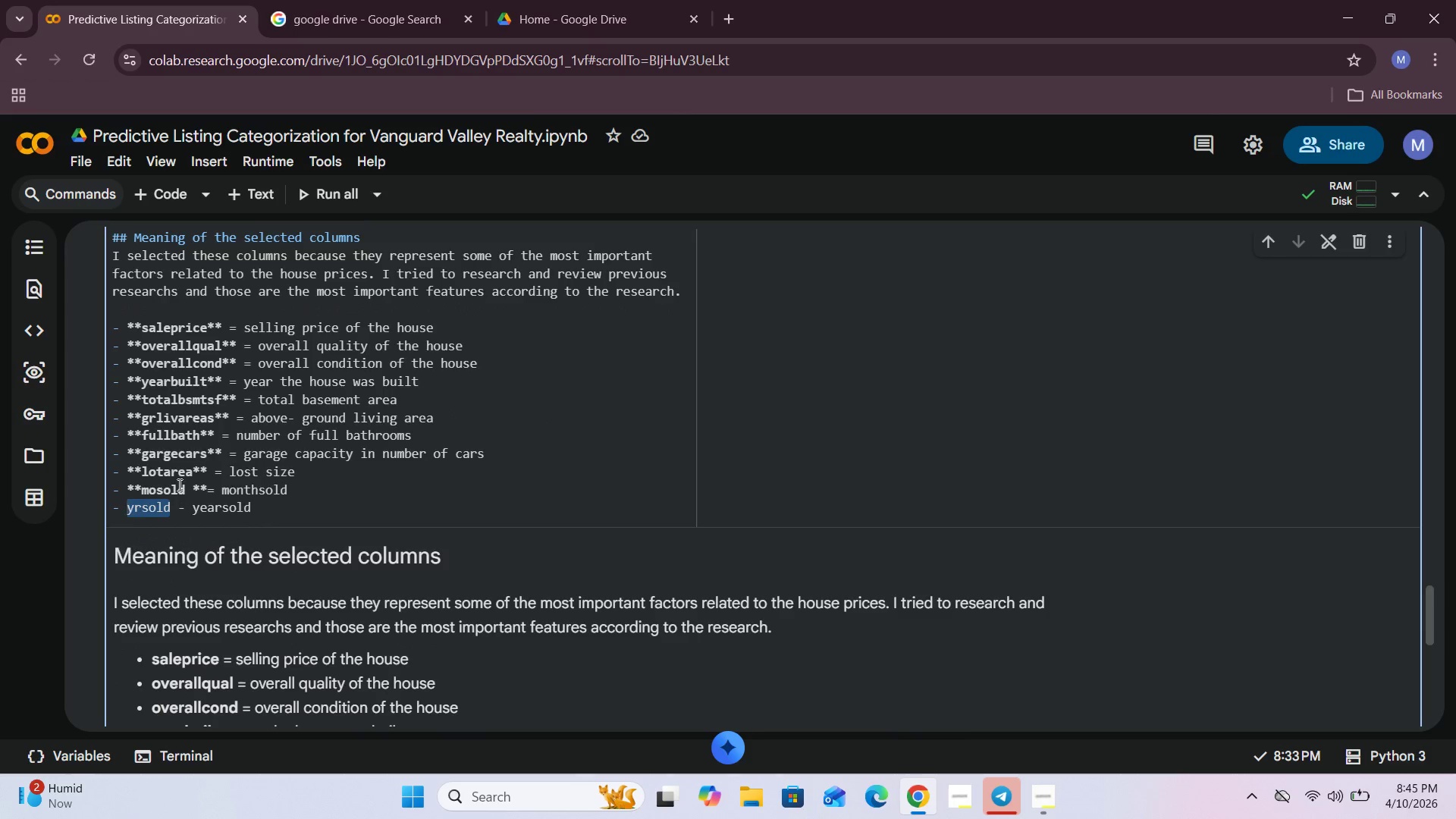 
scroll: coordinate [178, 477], scroll_direction: up, amount: 5.0
 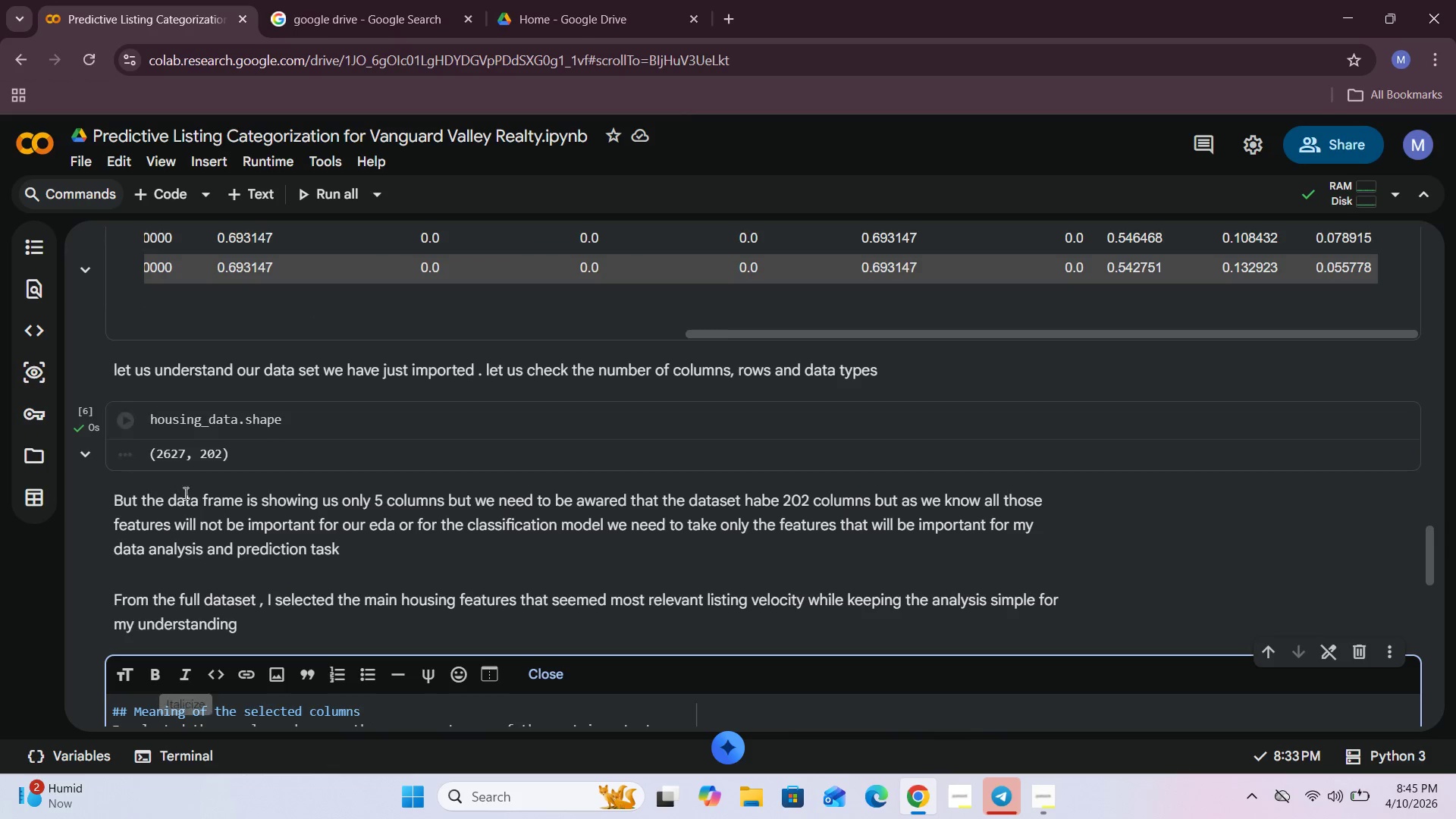 
scroll: coordinate [185, 513], scroll_direction: down, amount: 1.0
 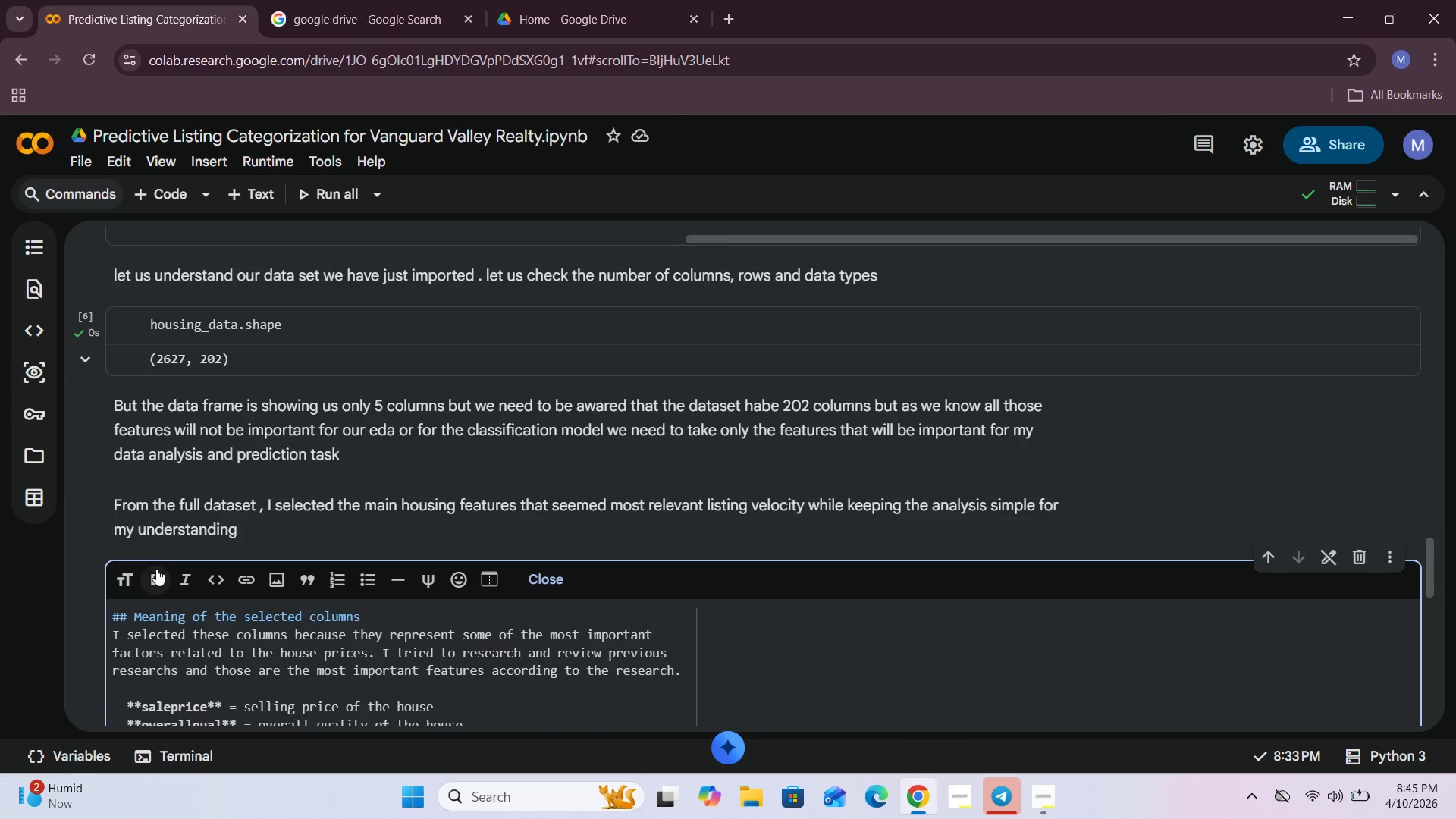 
left_click([154, 575])
 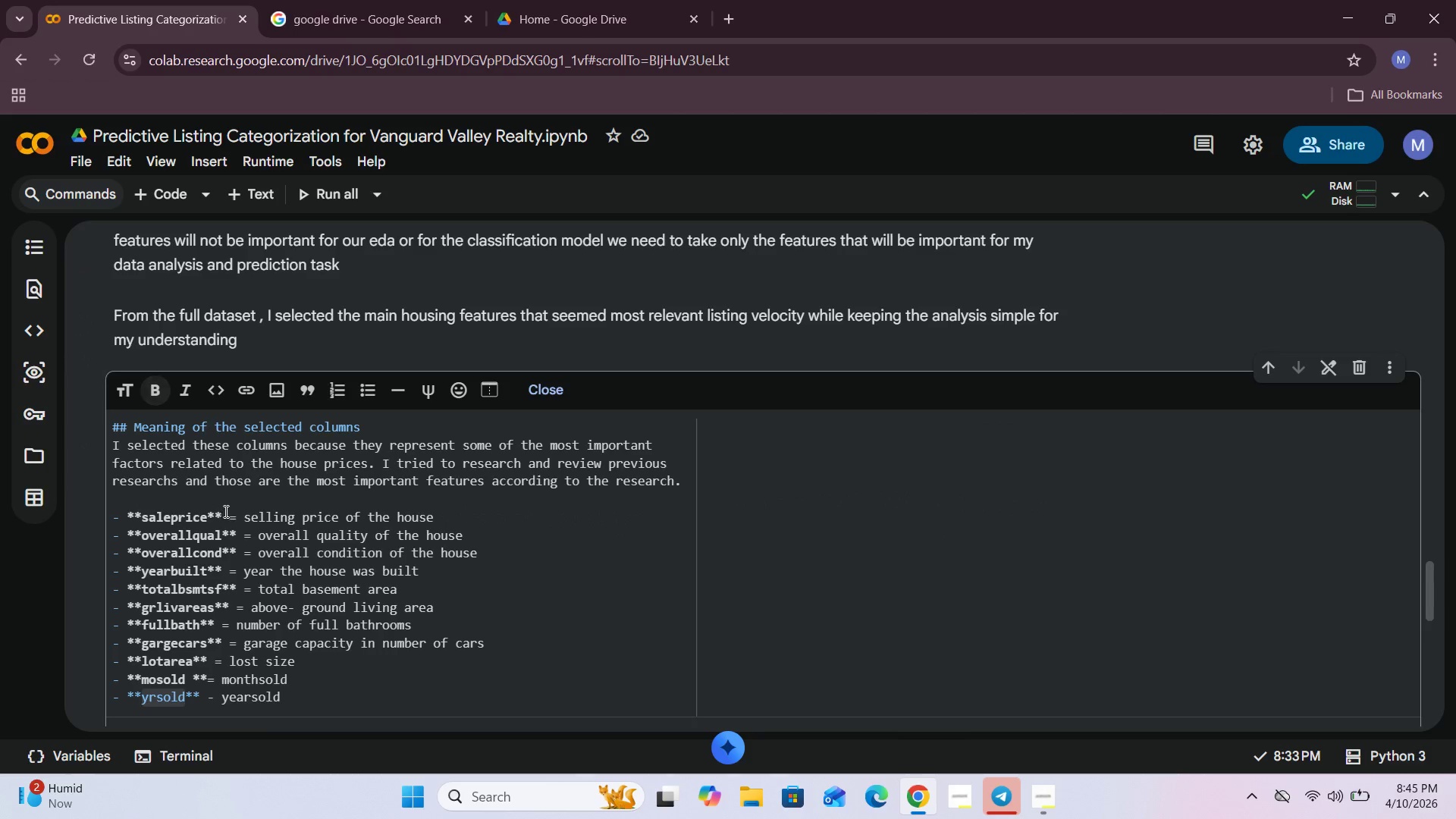 
scroll: coordinate [226, 510], scroll_direction: down, amount: 4.0
 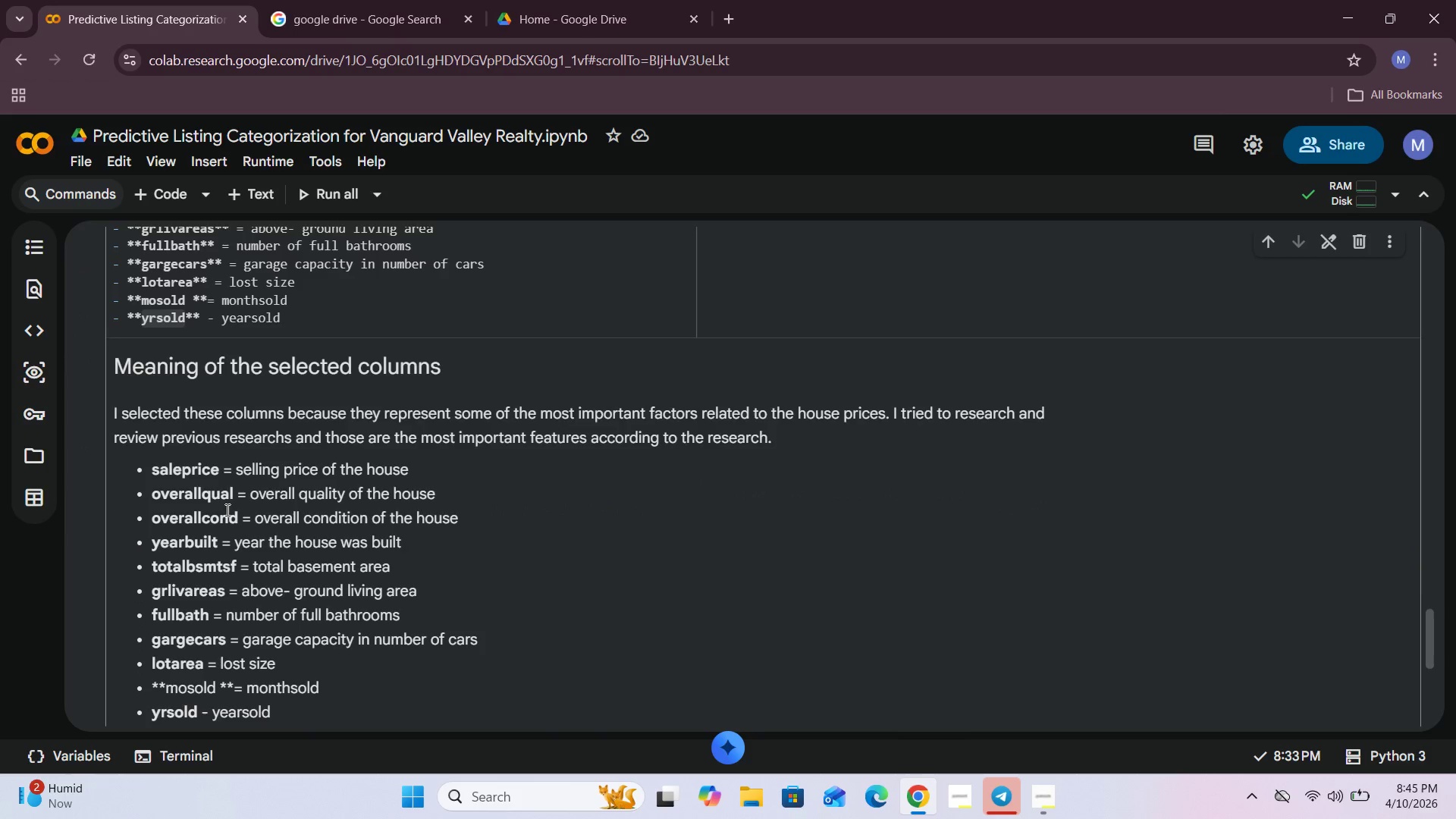 
scroll: coordinate [626, 356], scroll_direction: up, amount: 4.0
 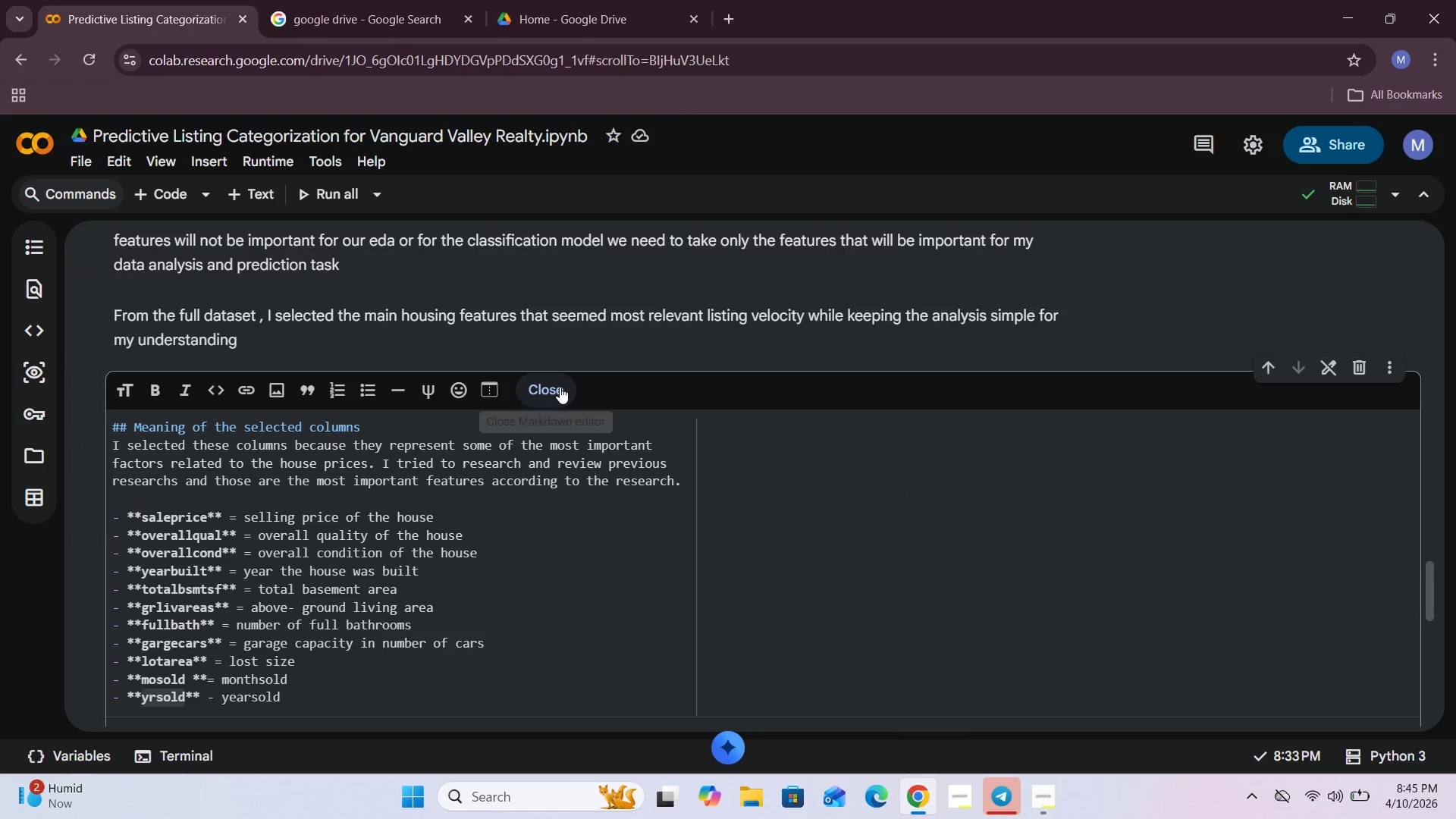 
left_click([560, 387])
 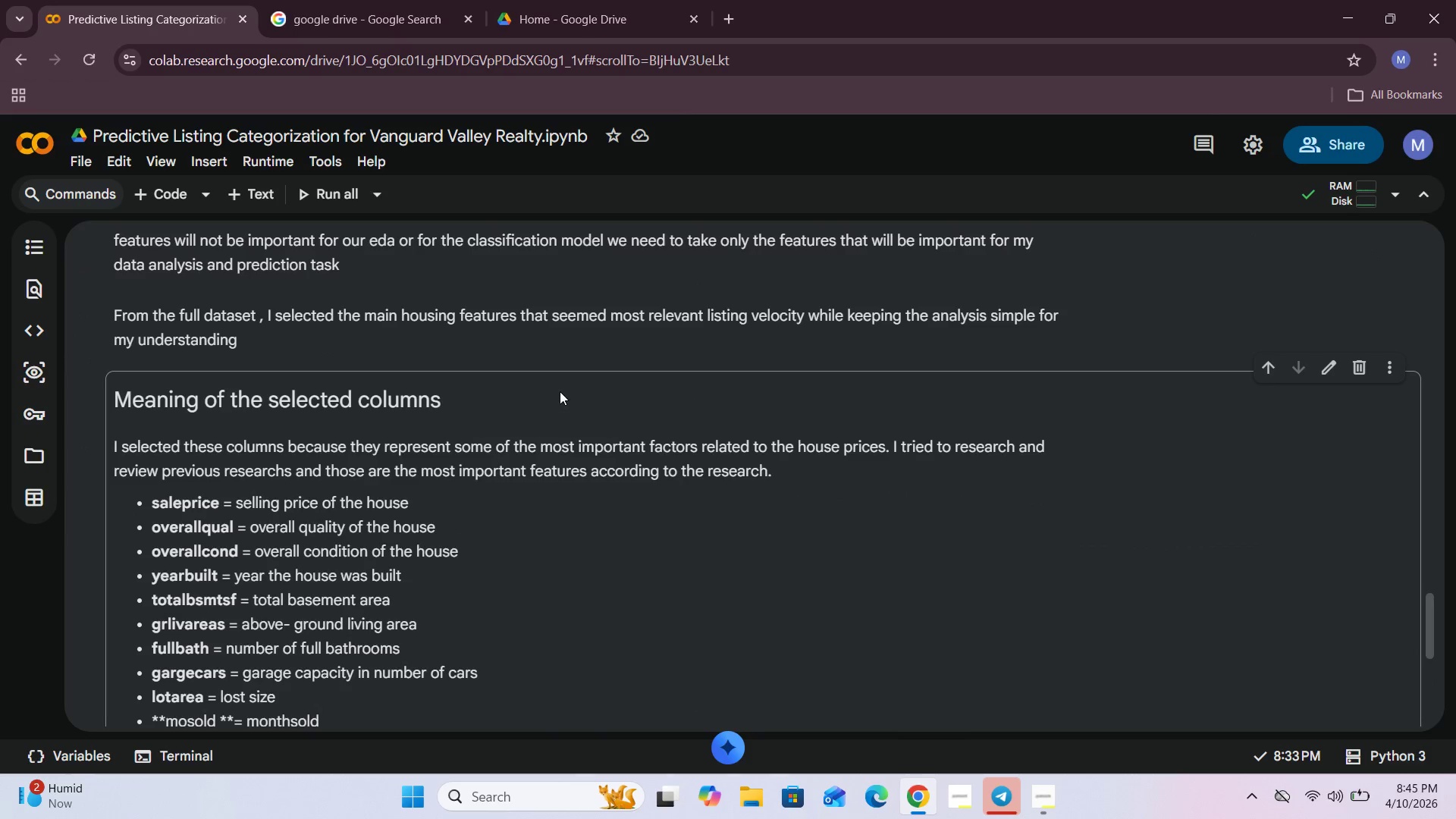 
scroll: coordinate [569, 447], scroll_direction: down, amount: 3.0
 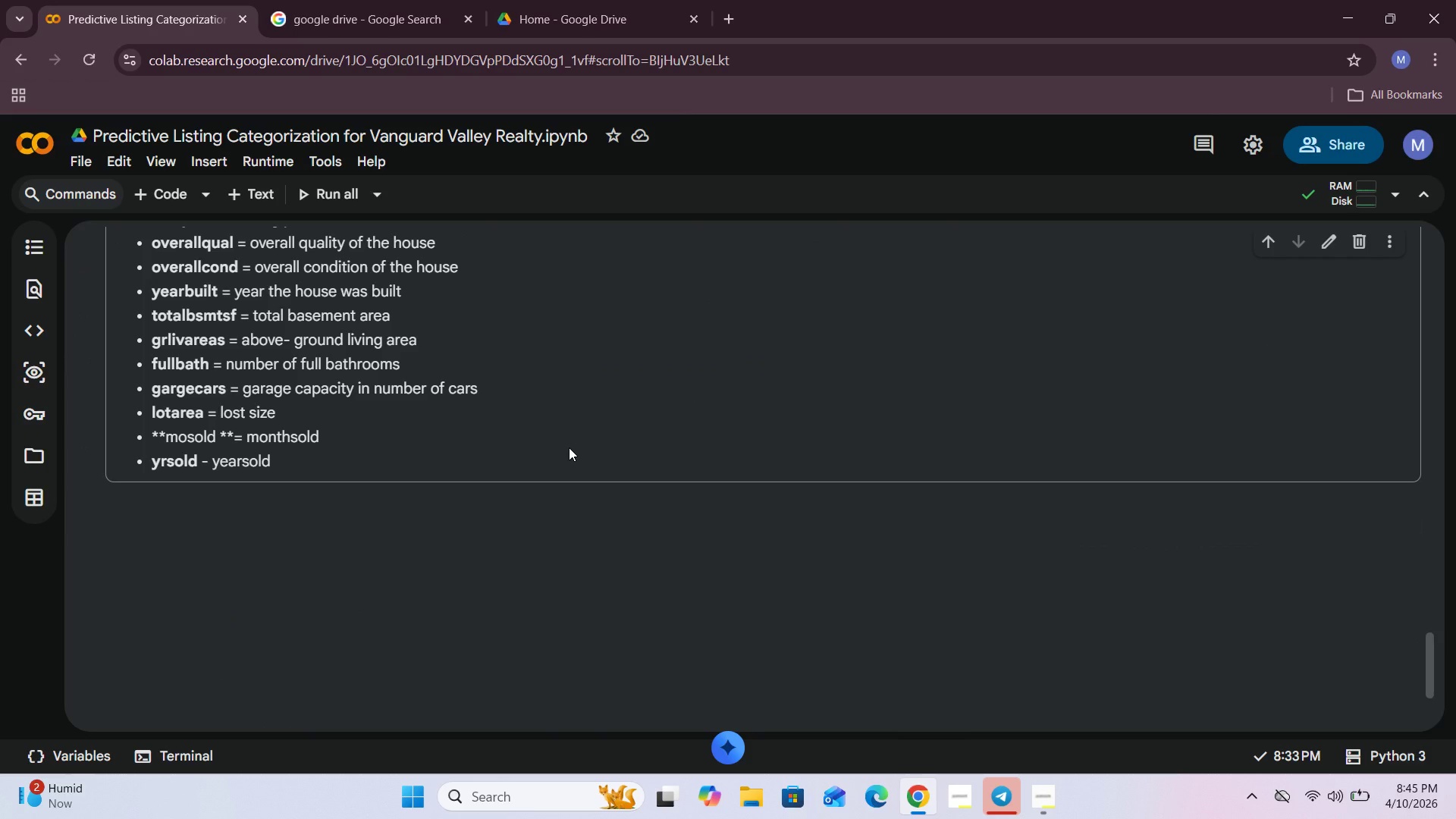 
wait(5.84)
 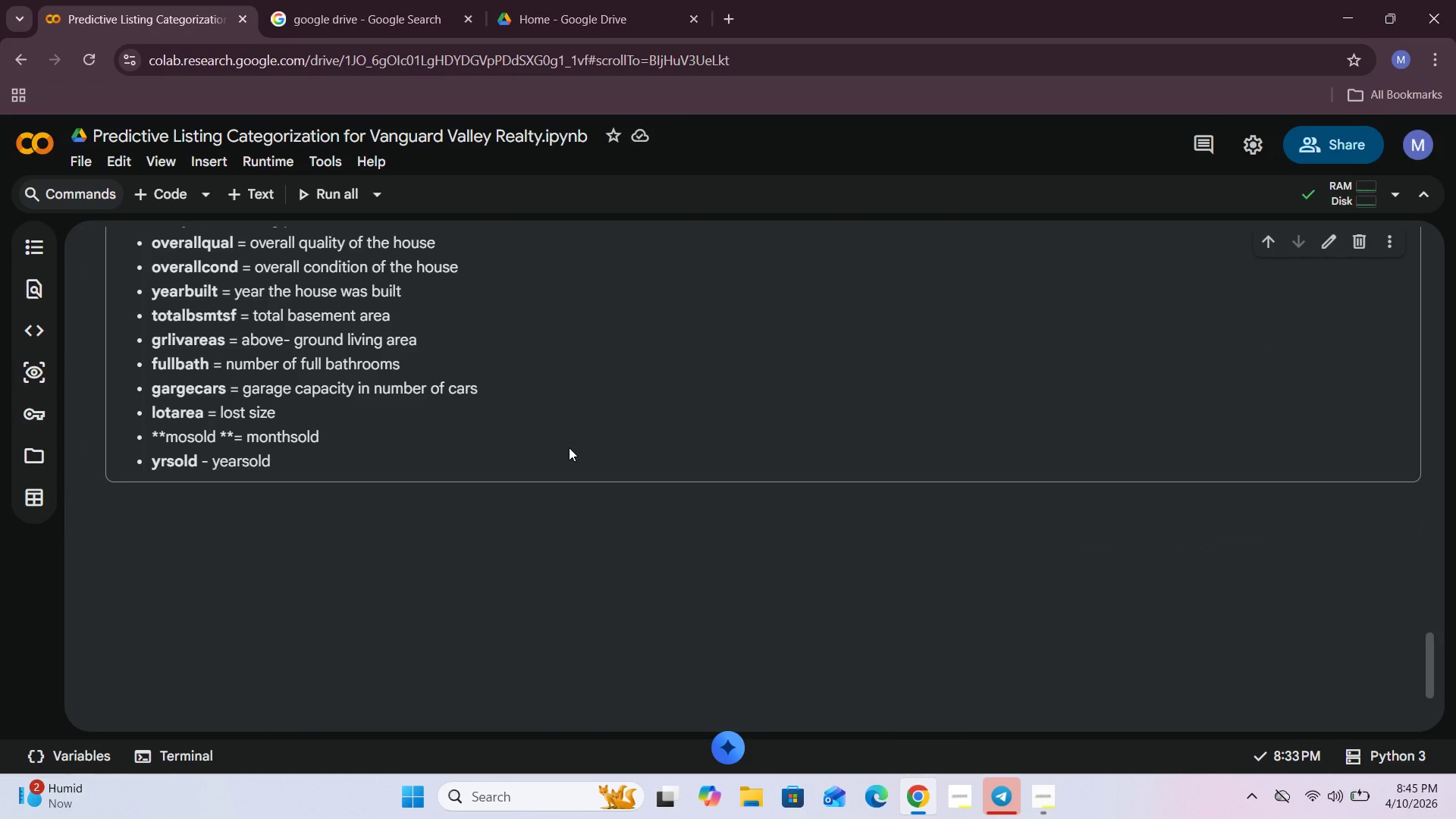 
scroll: coordinate [569, 447], scroll_direction: up, amount: 4.0
 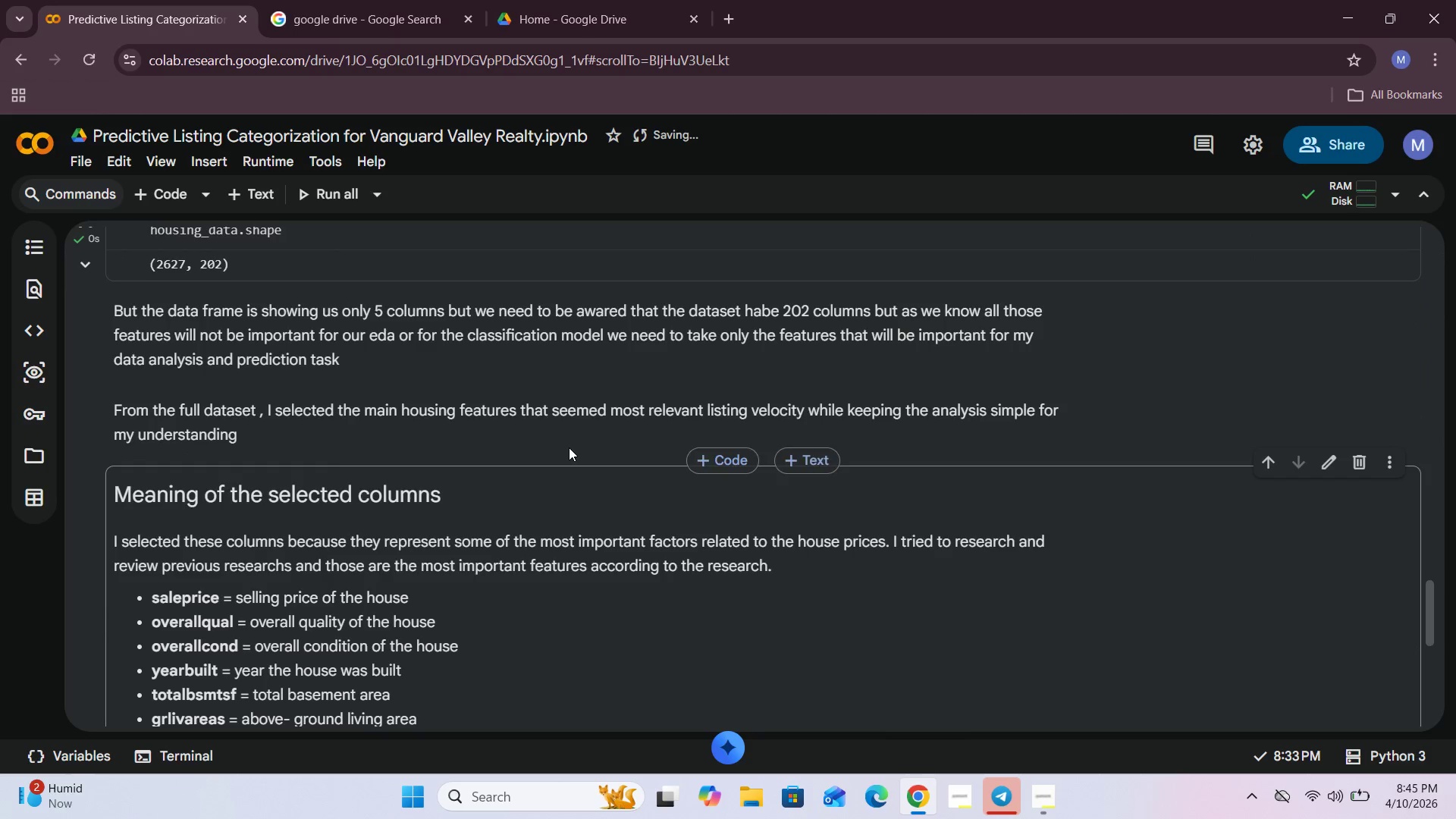 
scroll: coordinate [569, 447], scroll_direction: down, amount: 3.0
 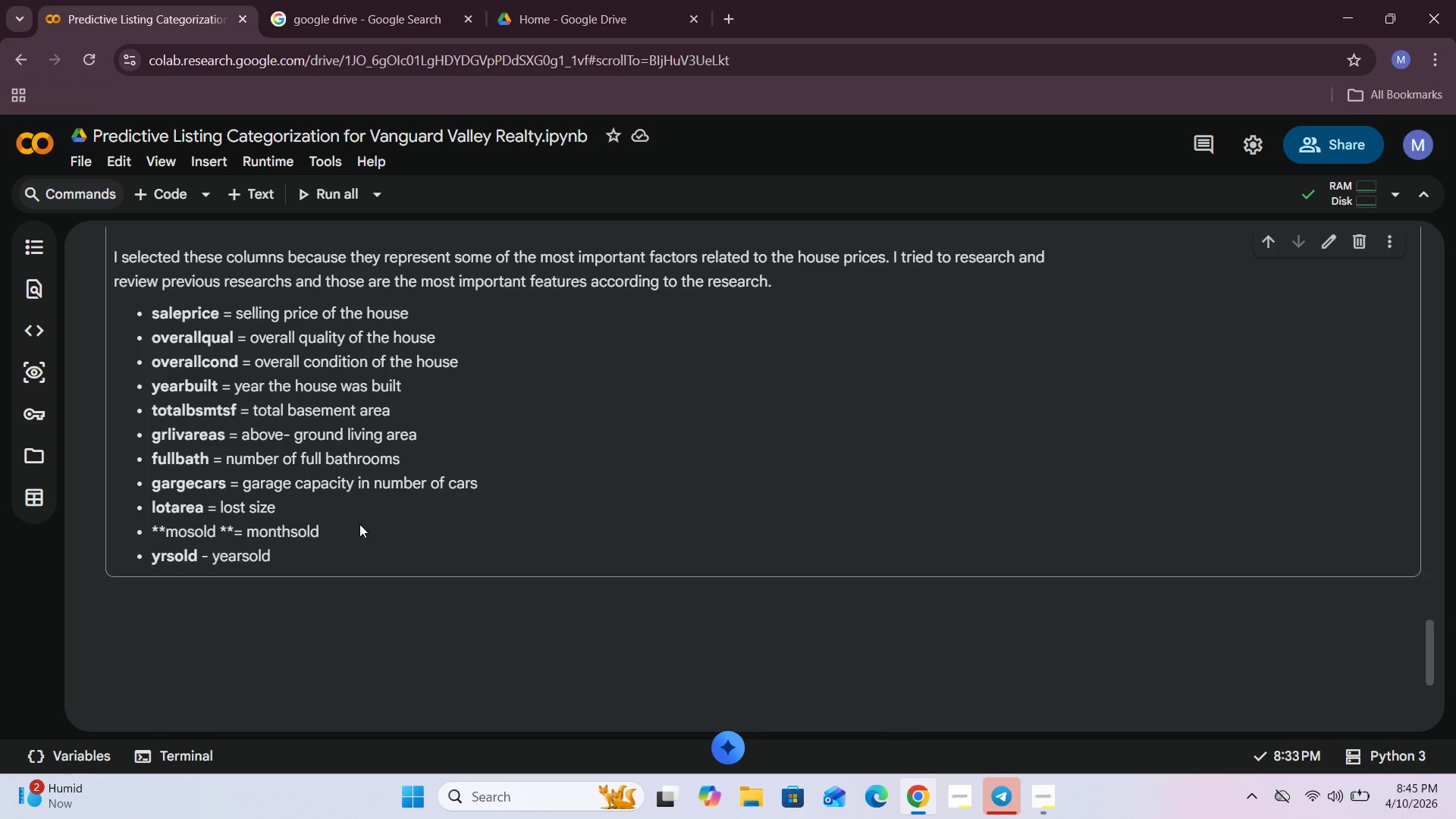 
double_click([357, 526])
 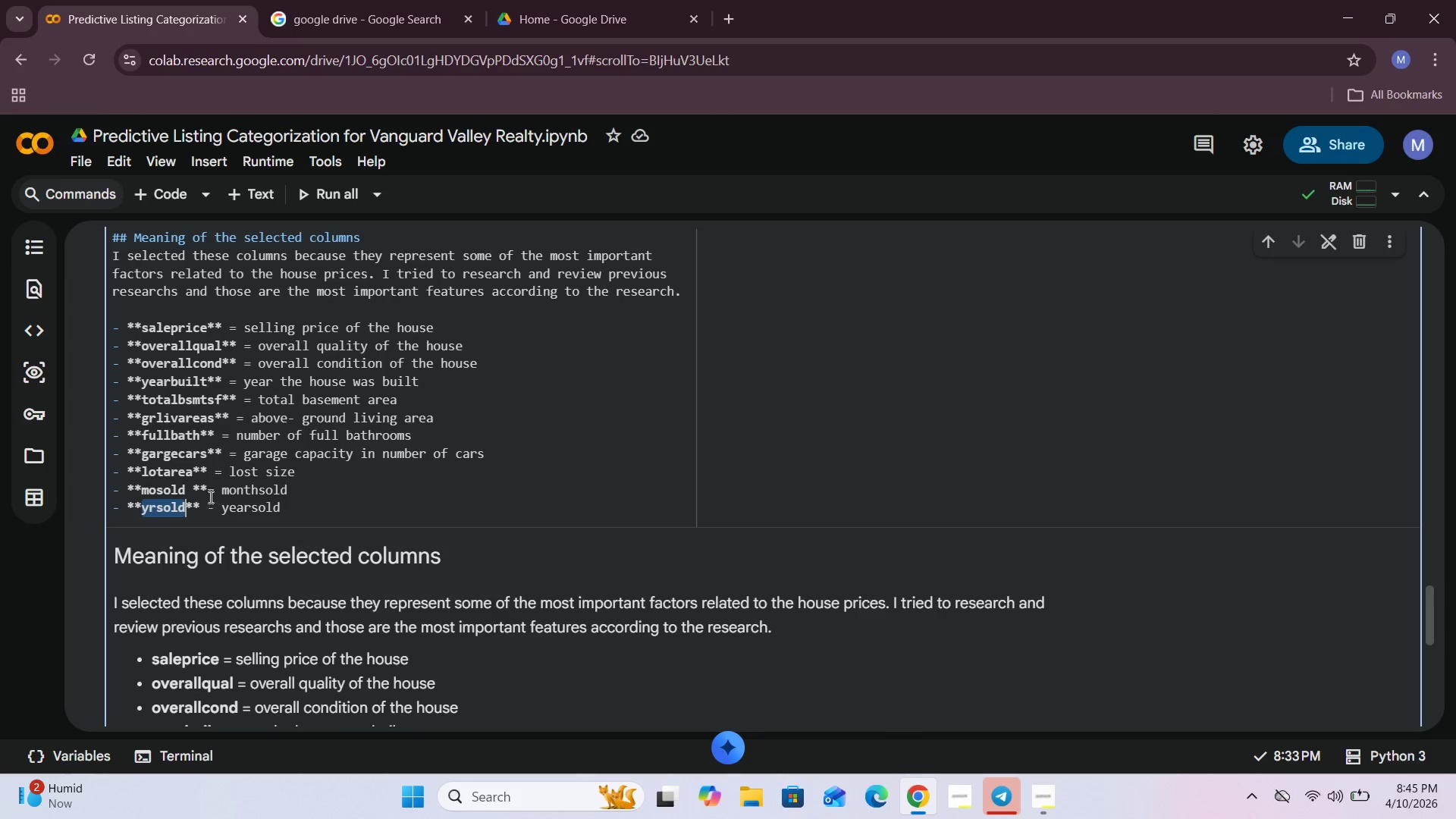 
left_click([206, 489])
 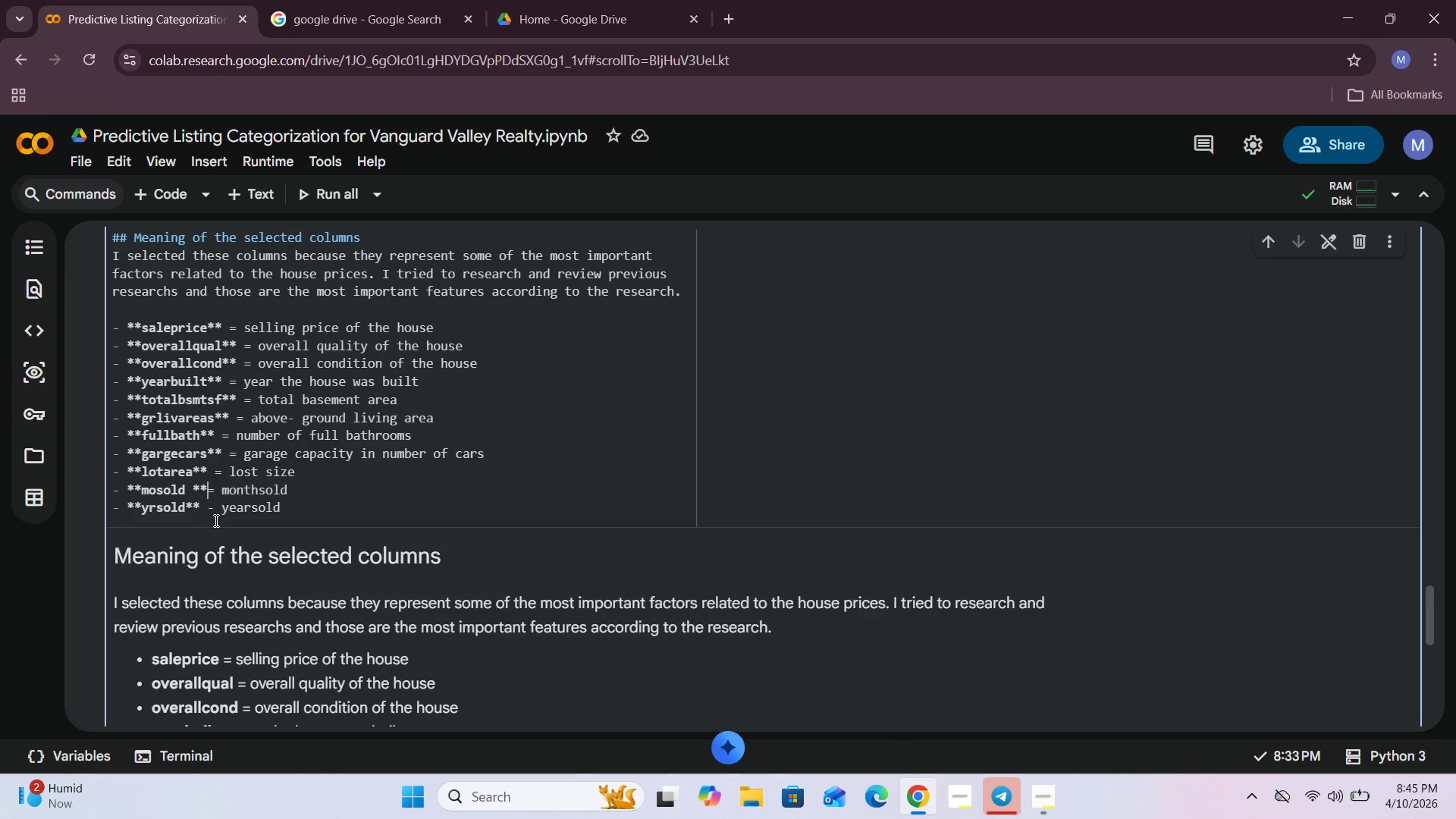 
key(Space)
 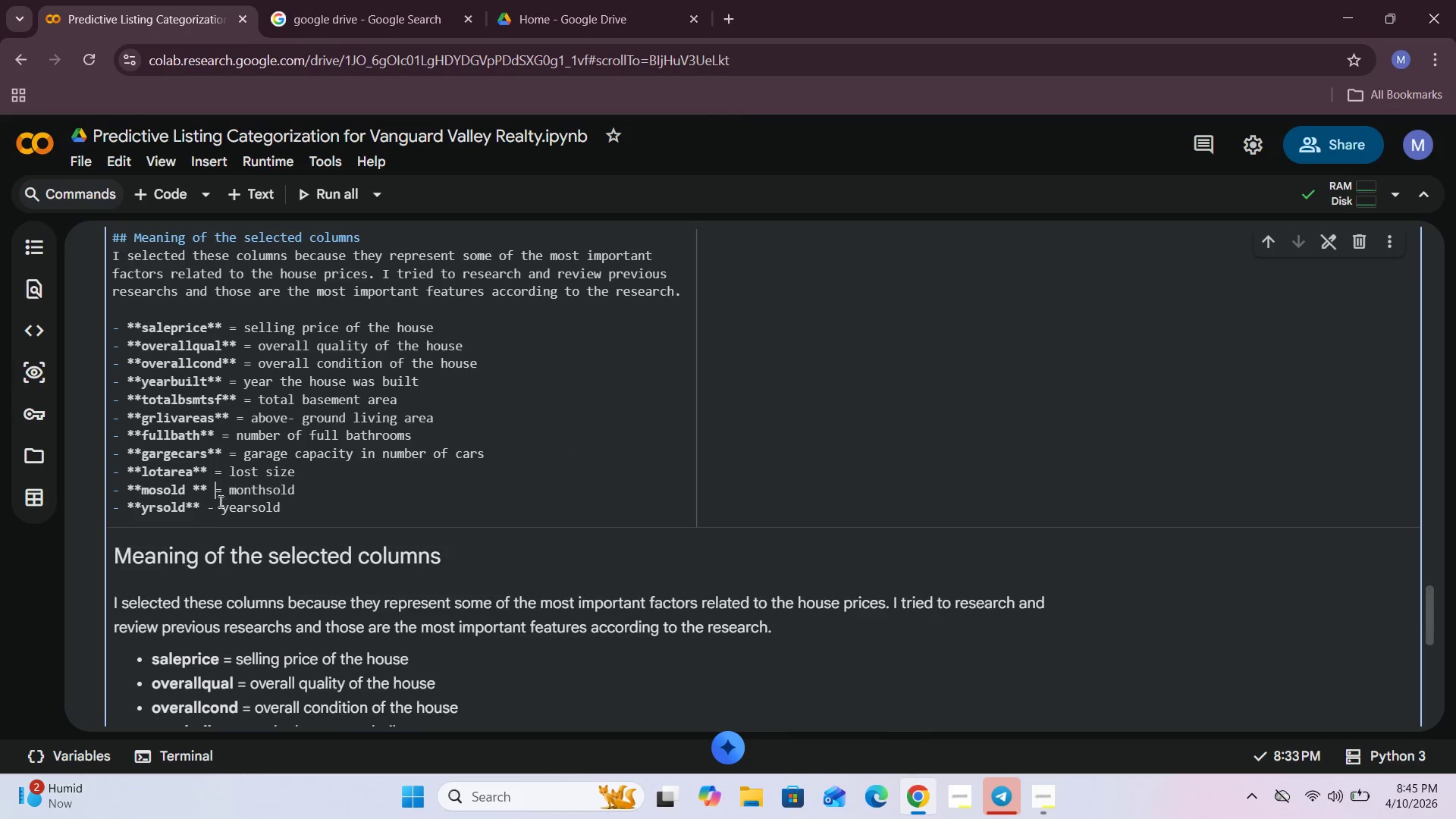 
left_click([219, 501])
 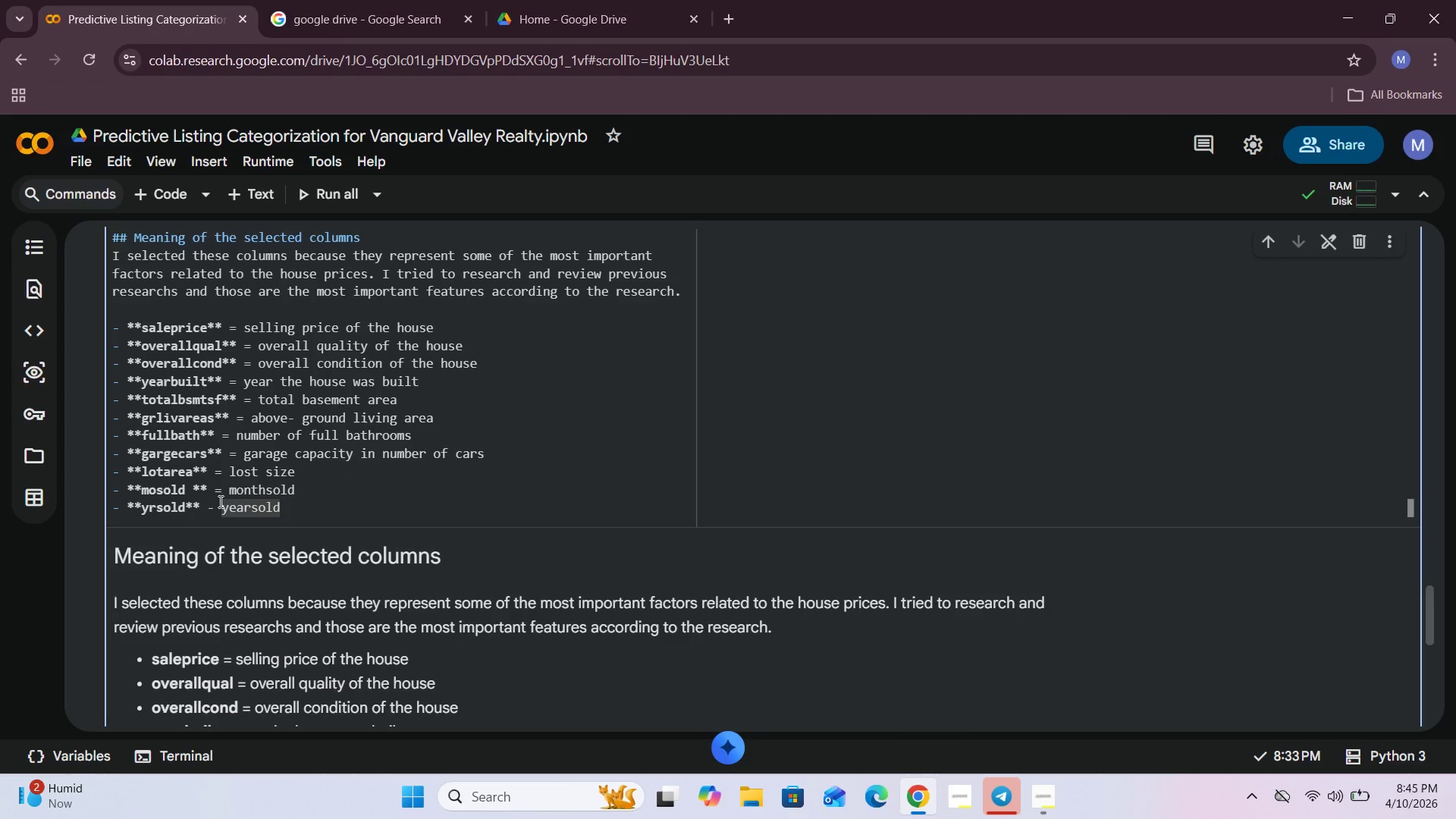 
key(Backspace)
 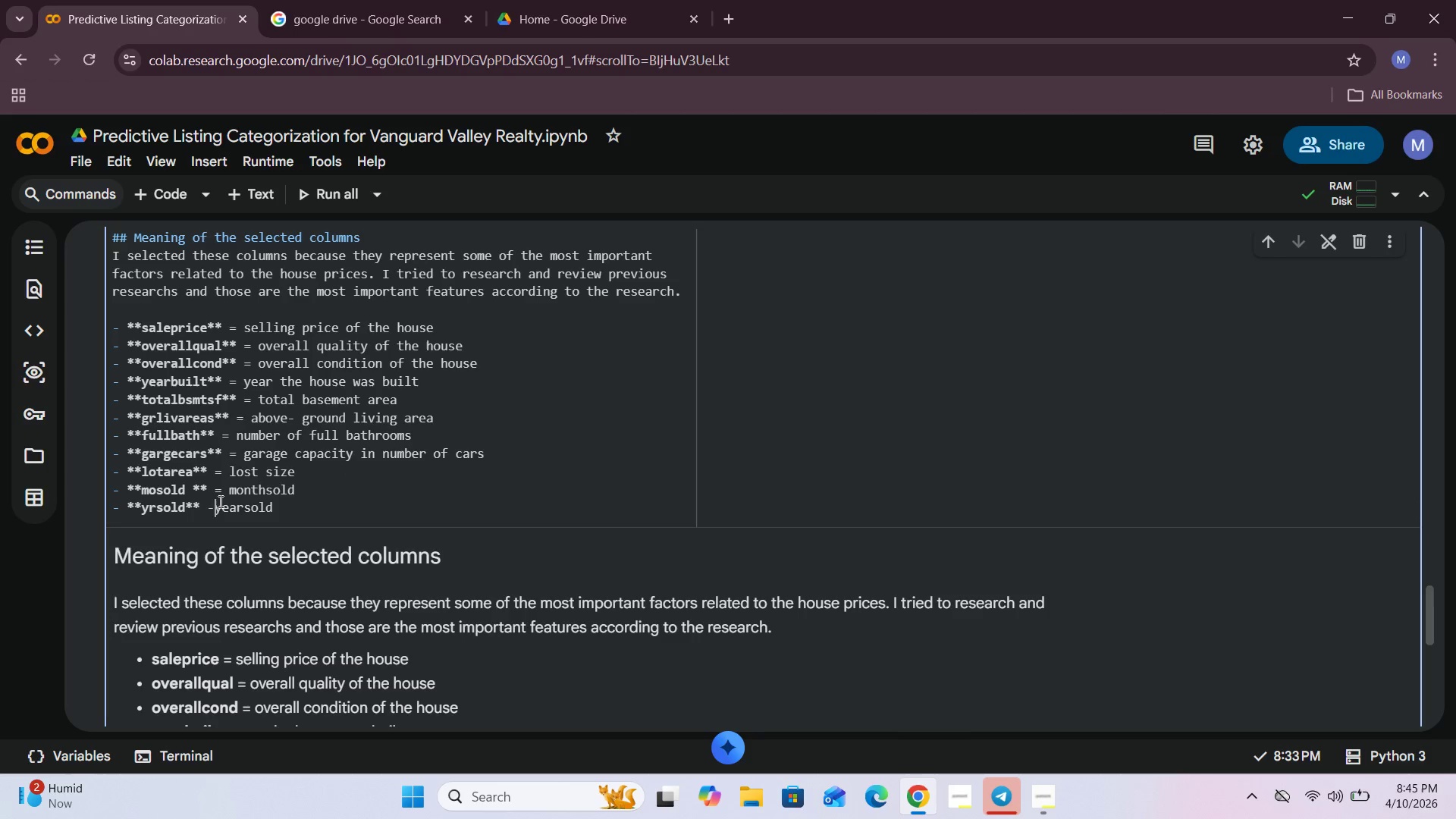 
key(Backspace)
 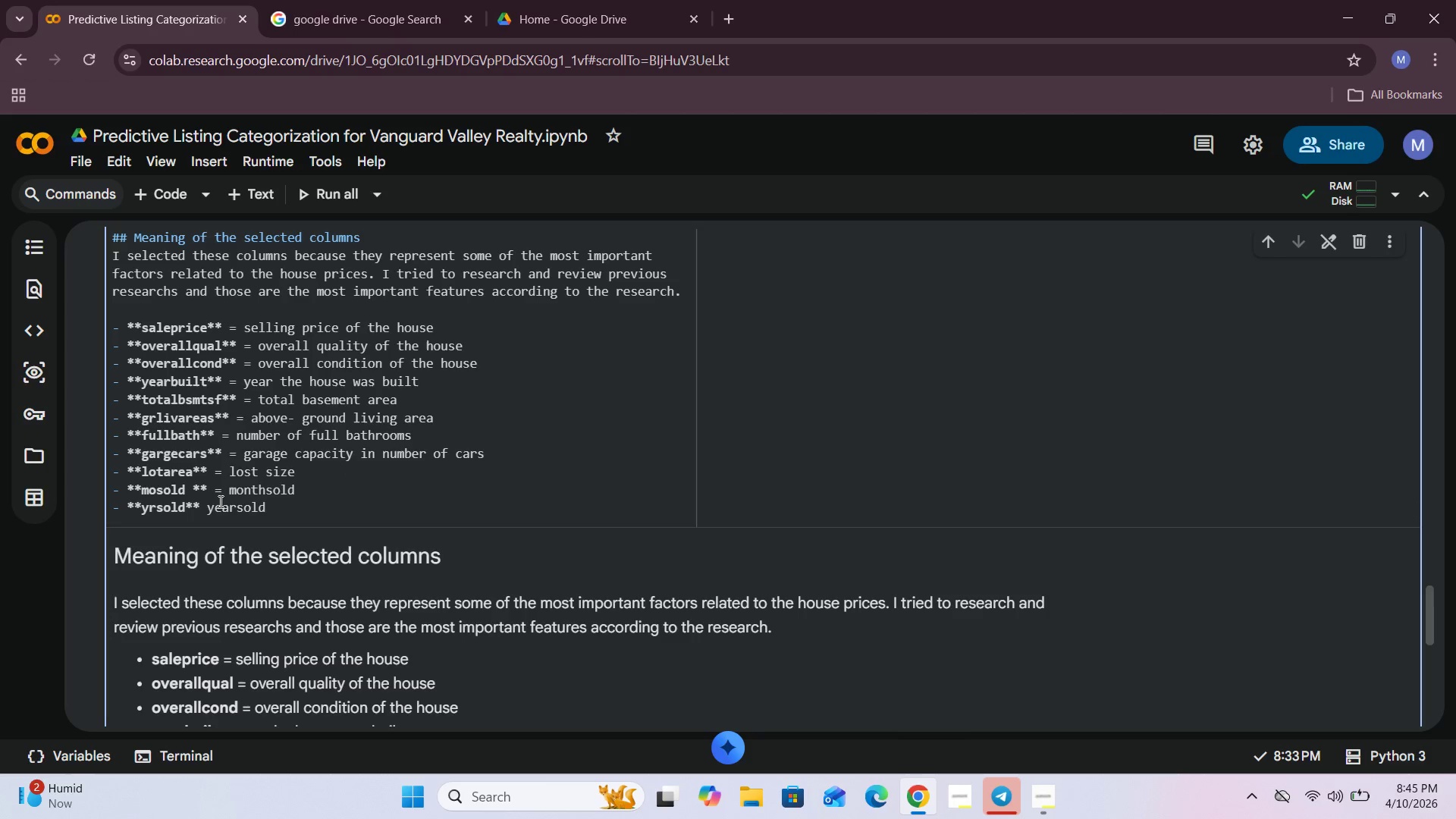 
key(Equal)
 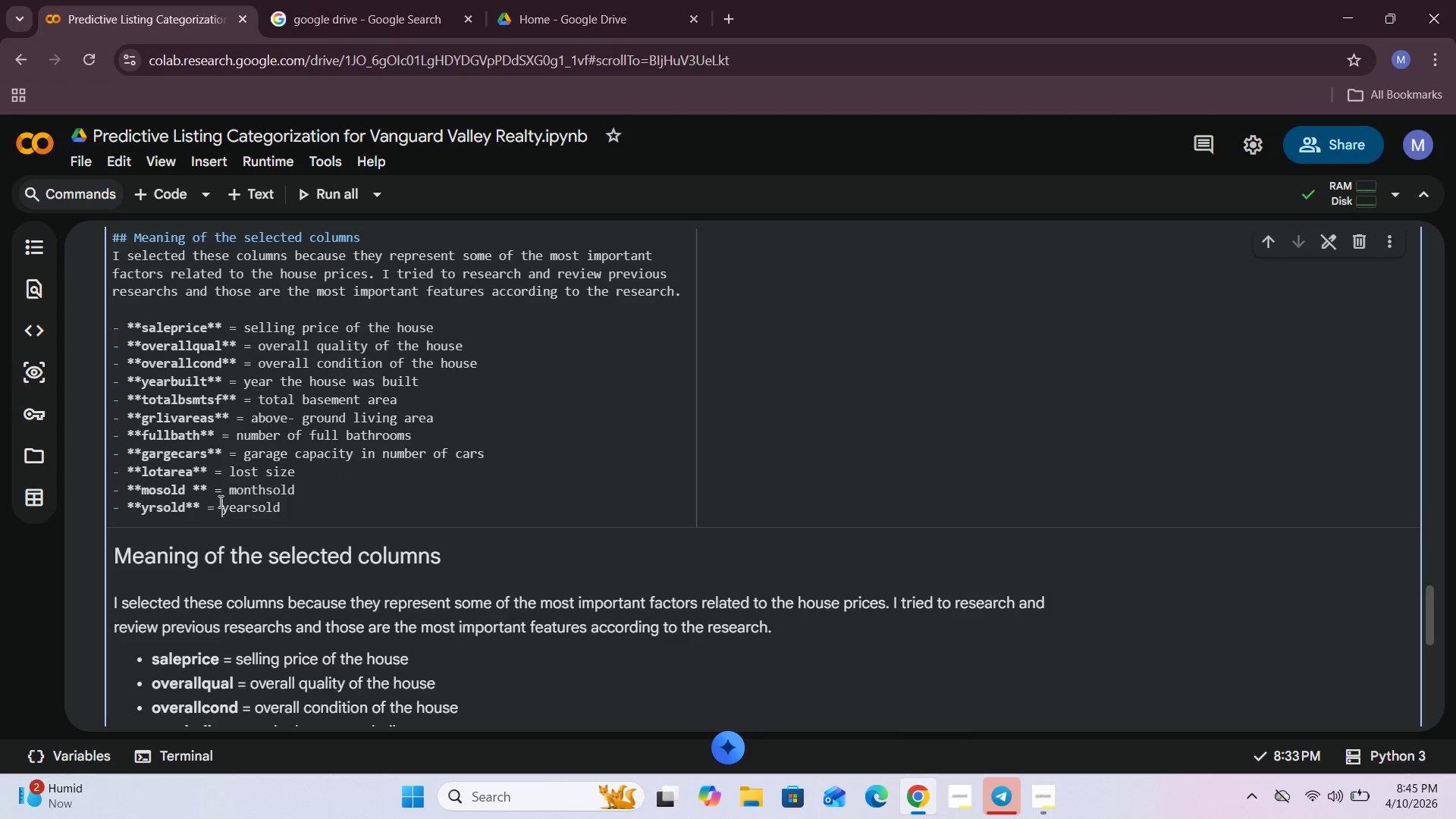 
key(Space)
 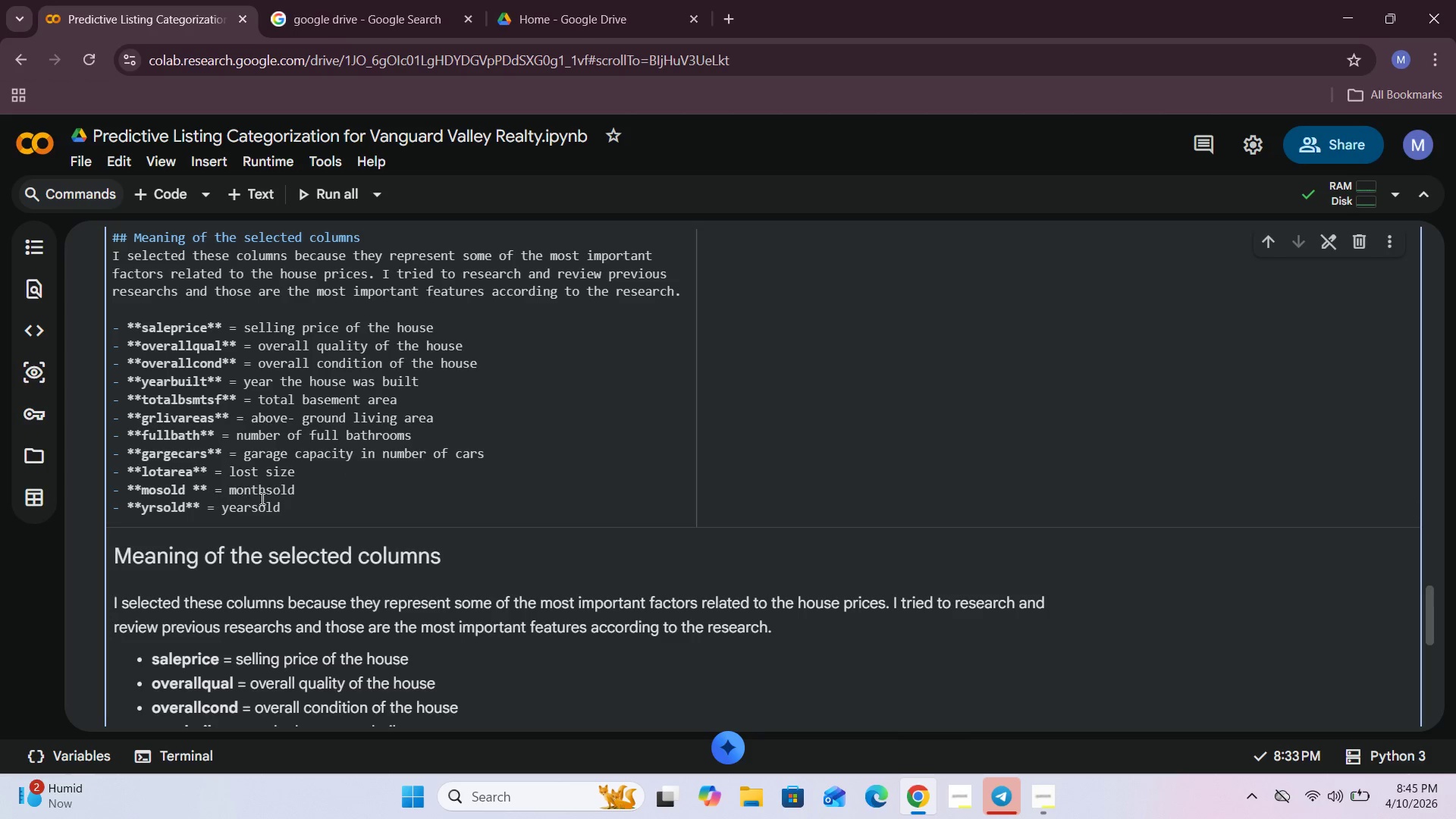 
scroll: coordinate [248, 506], scroll_direction: up, amount: 3.0
 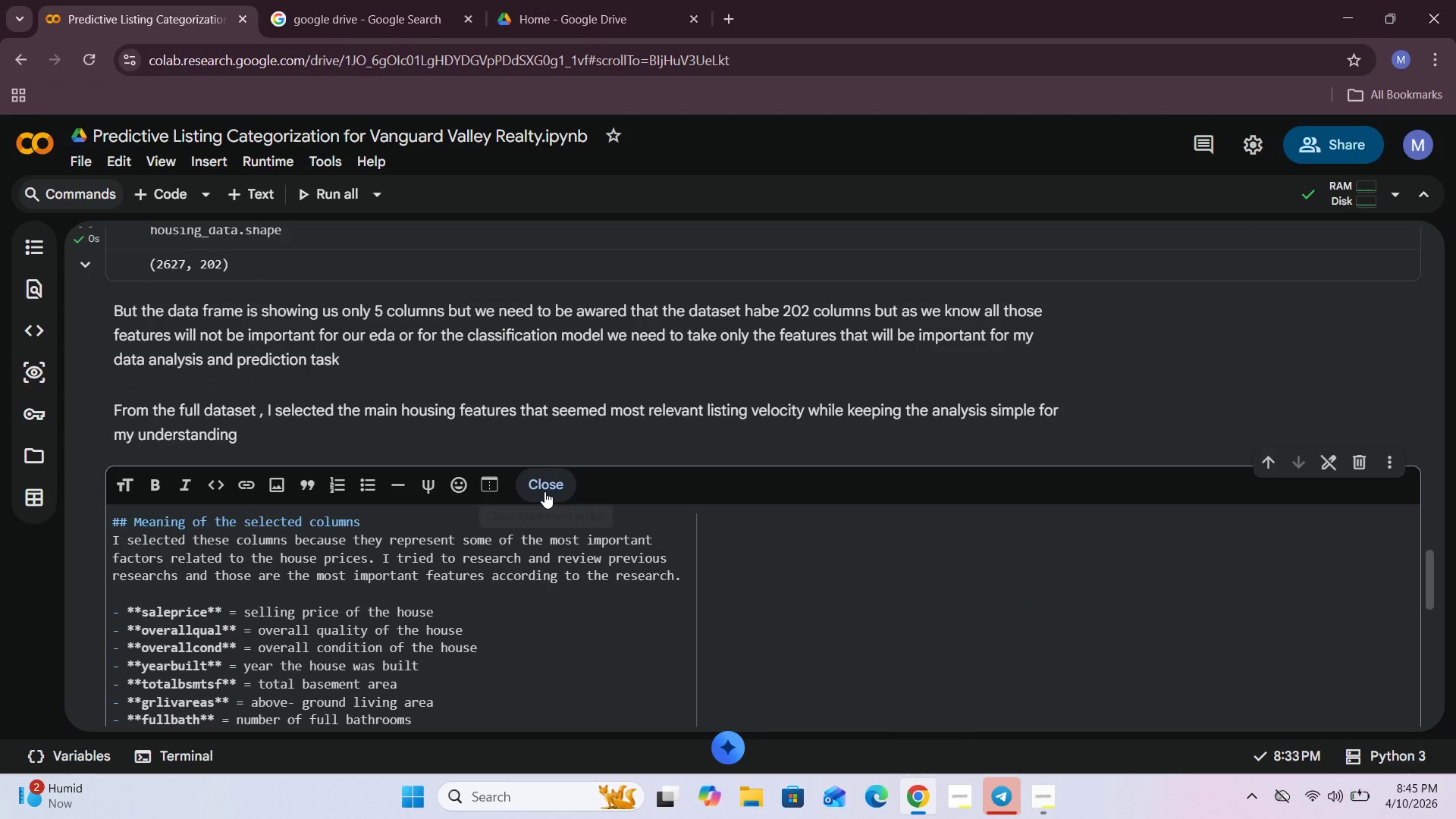 
left_click([544, 491])
 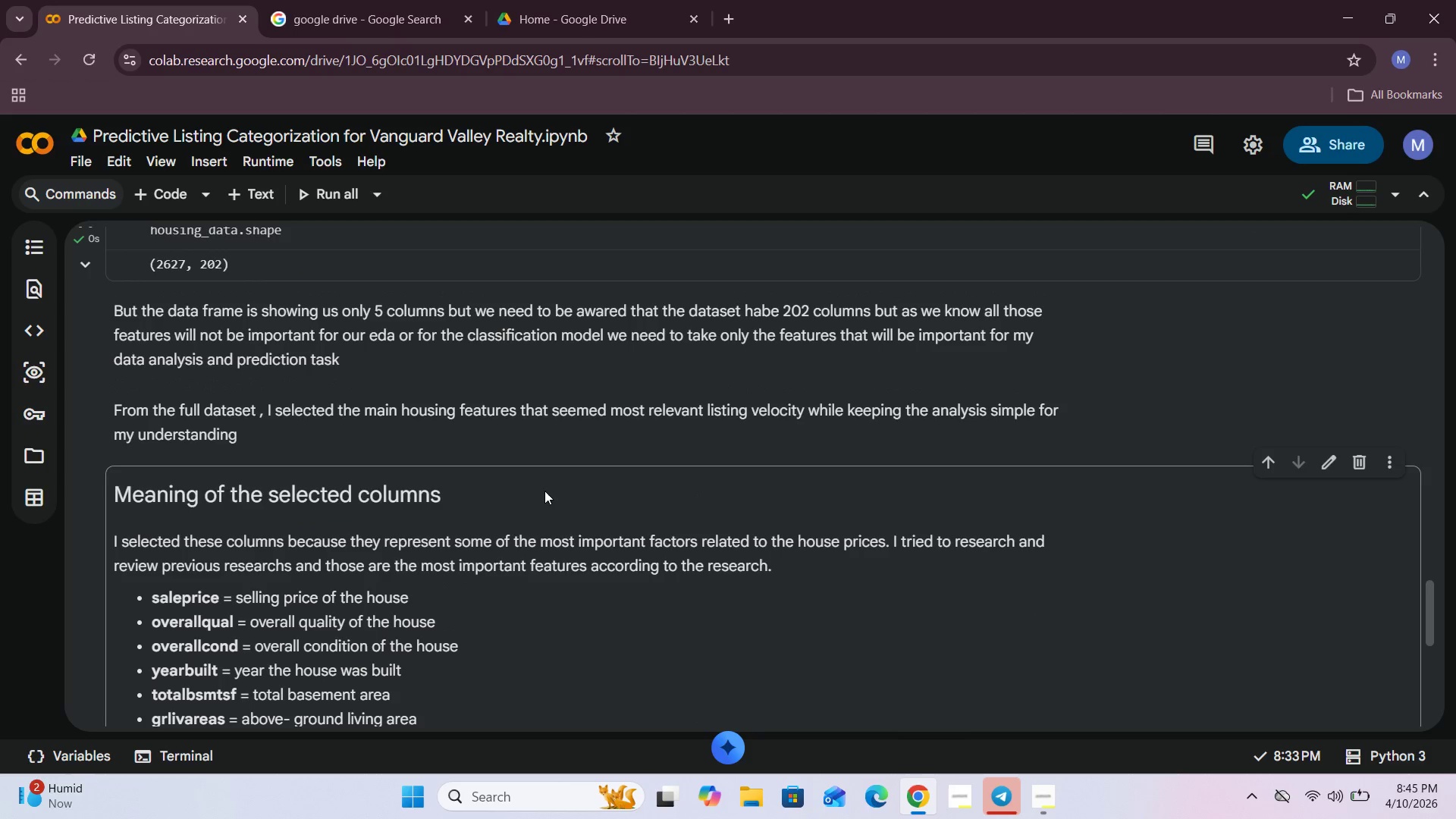 
scroll: coordinate [526, 526], scroll_direction: down, amount: 3.0
 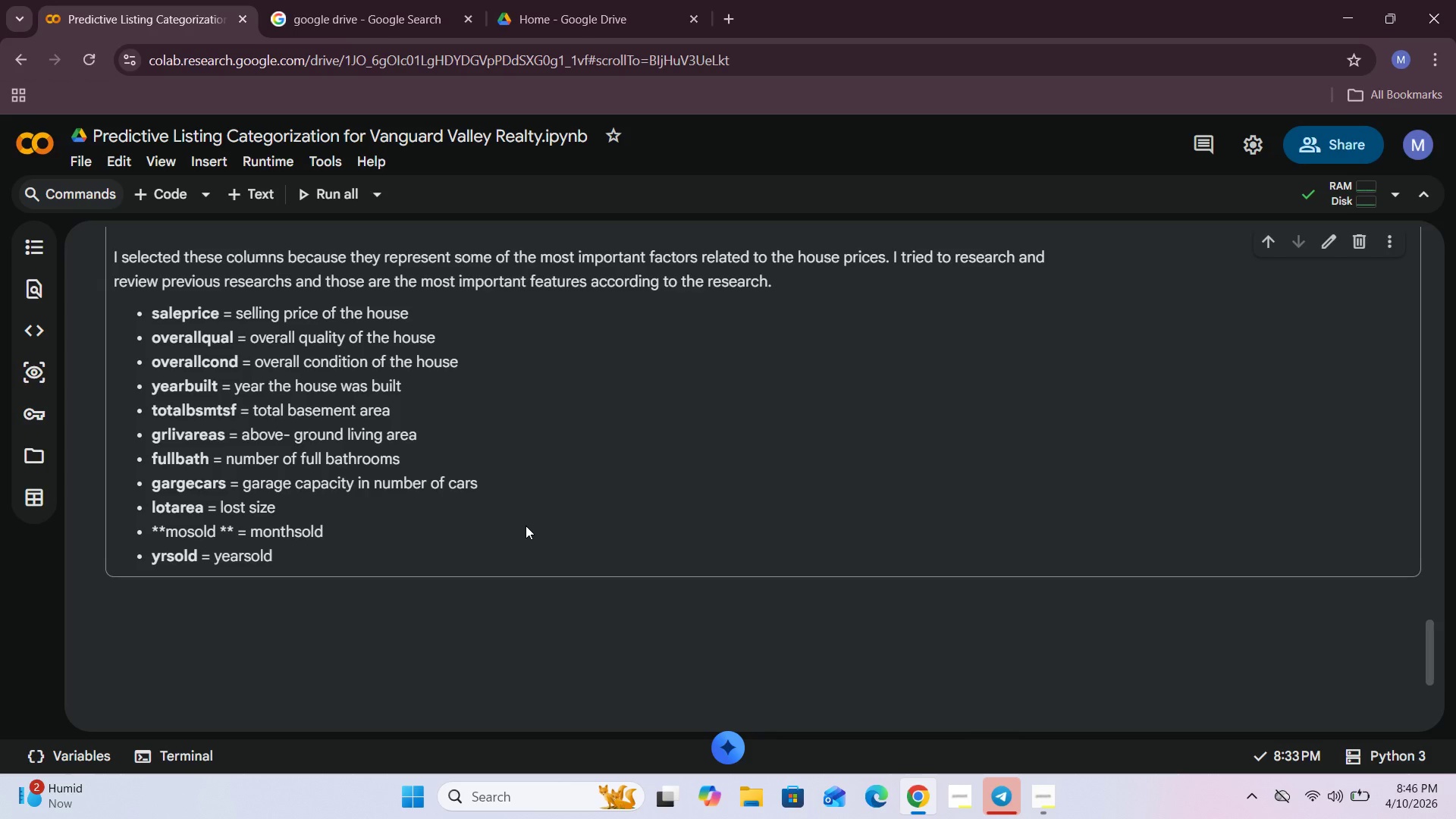 
wait(17.78)
 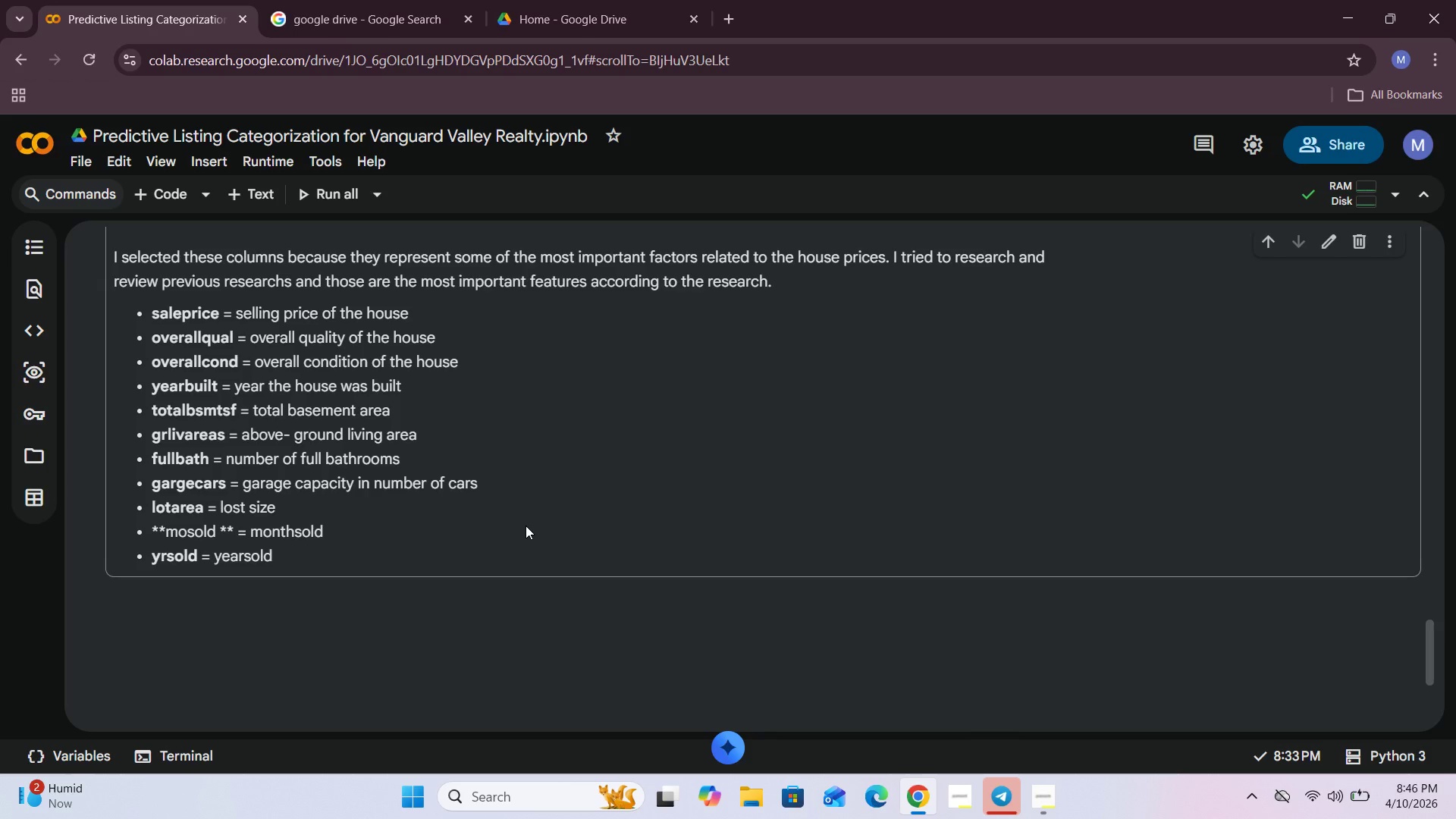 
left_click([526, 526])
 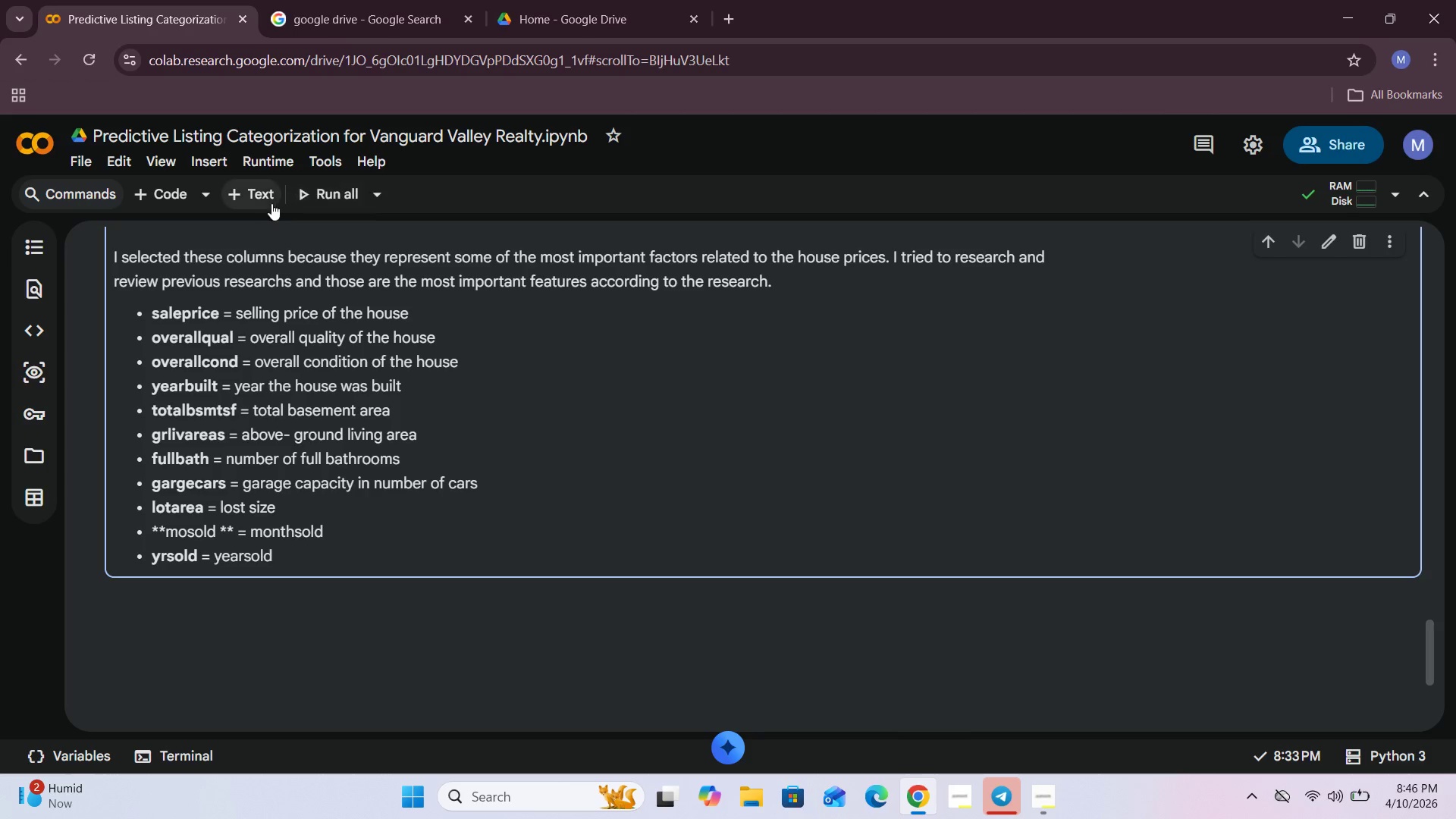 
left_click([252, 194])
 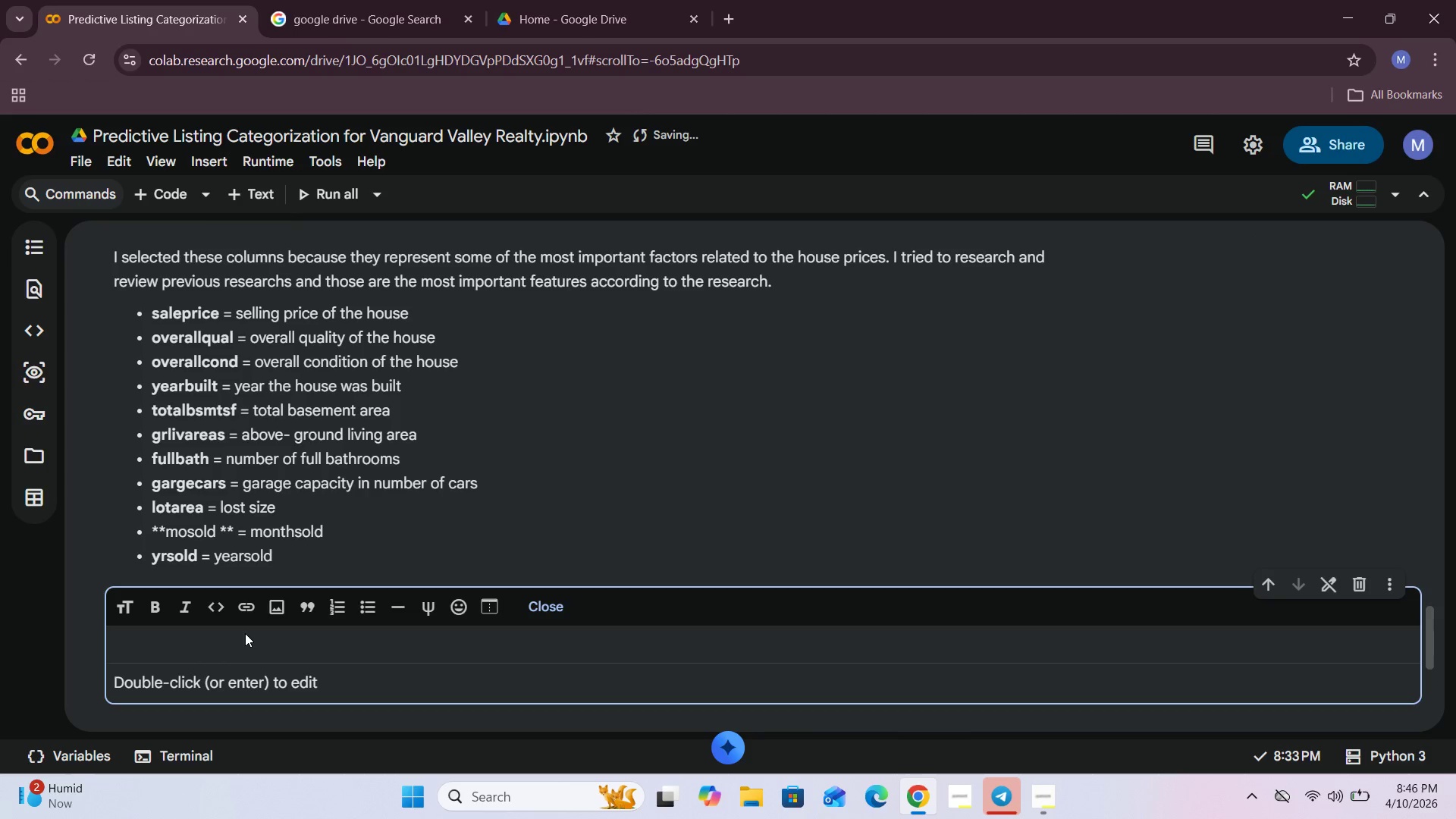 
type(so n)
 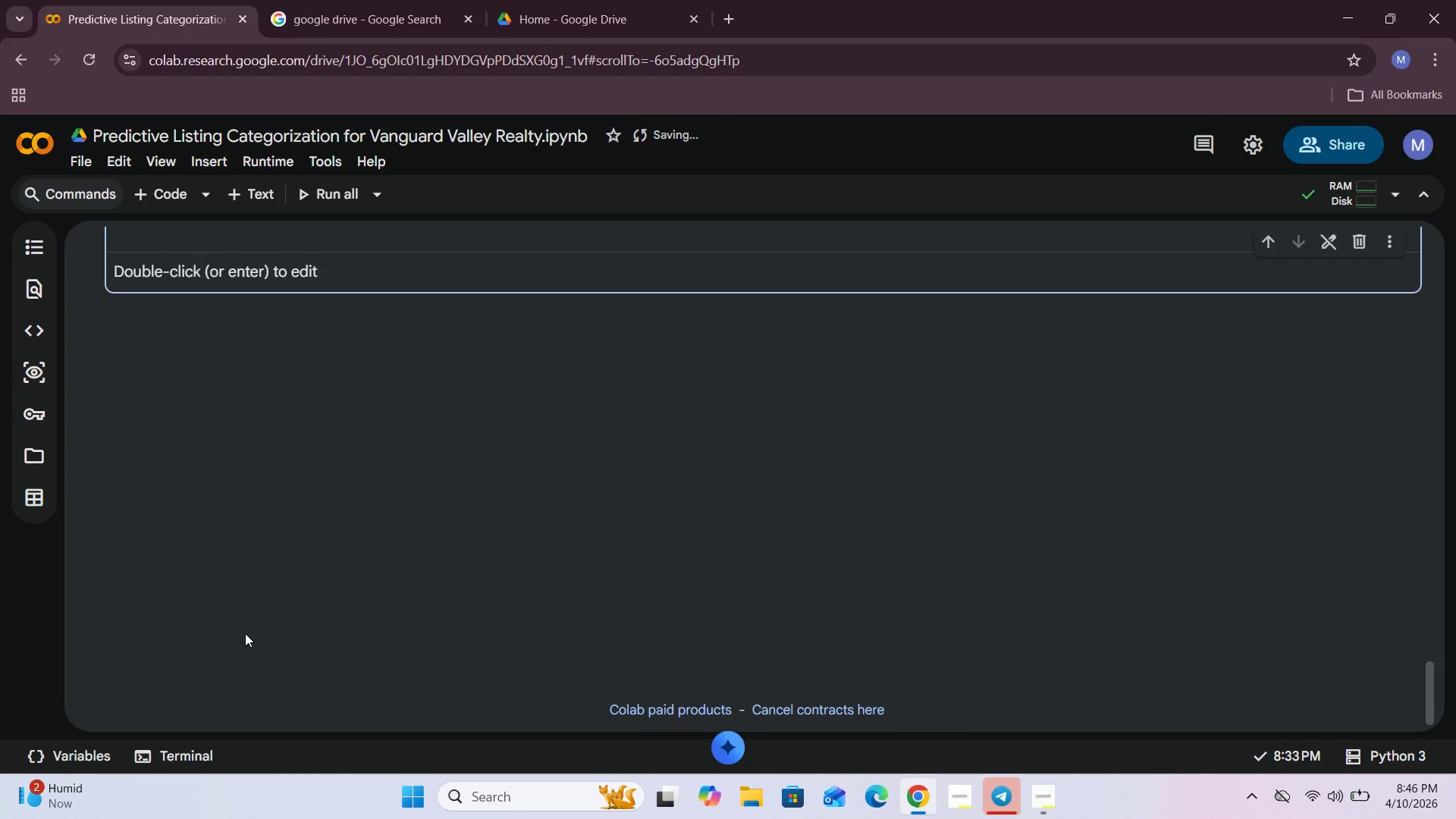 
mouse_move([290, 491])
 